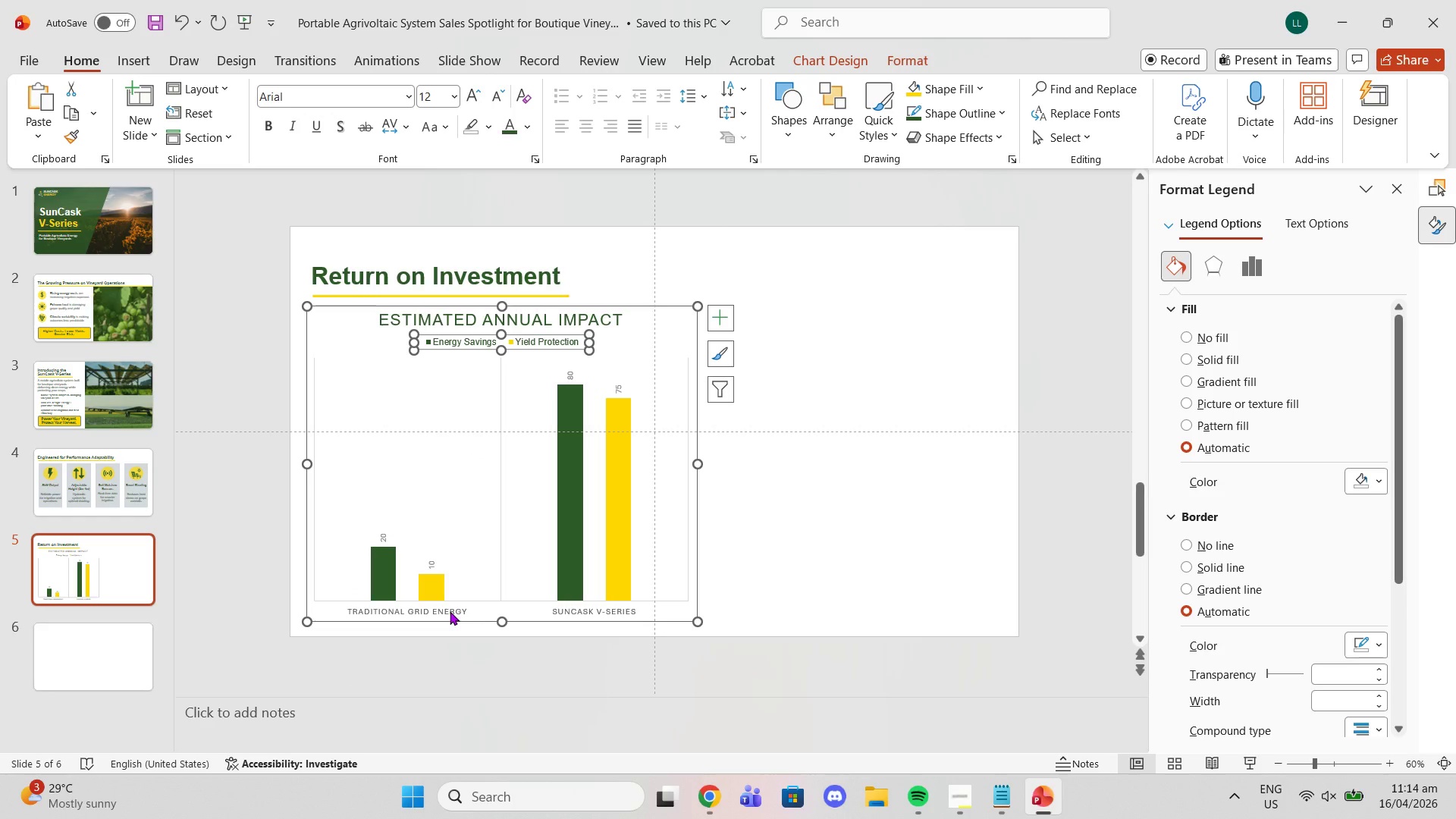 
left_click([449, 611])
 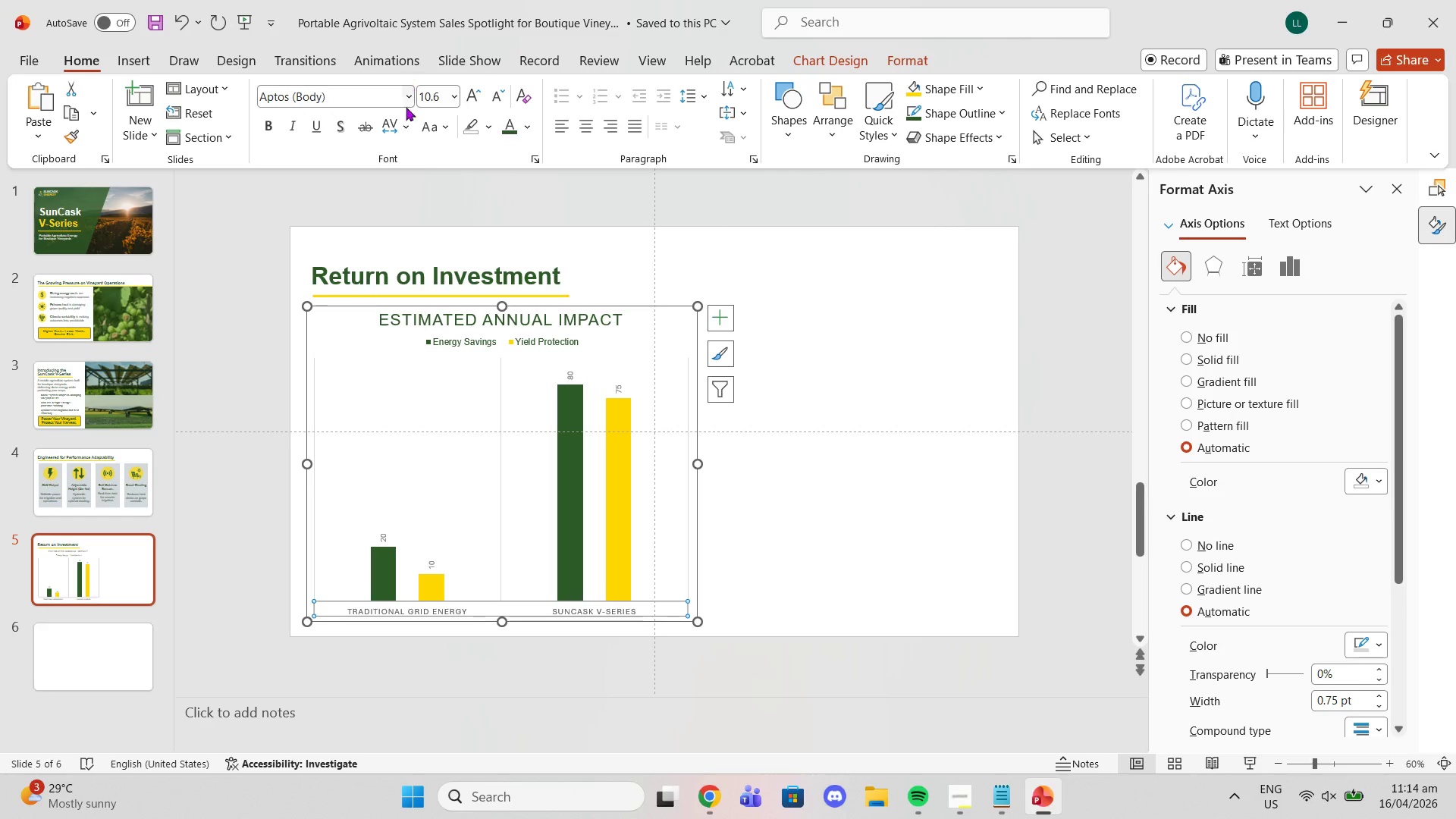 
left_click([406, 91])
 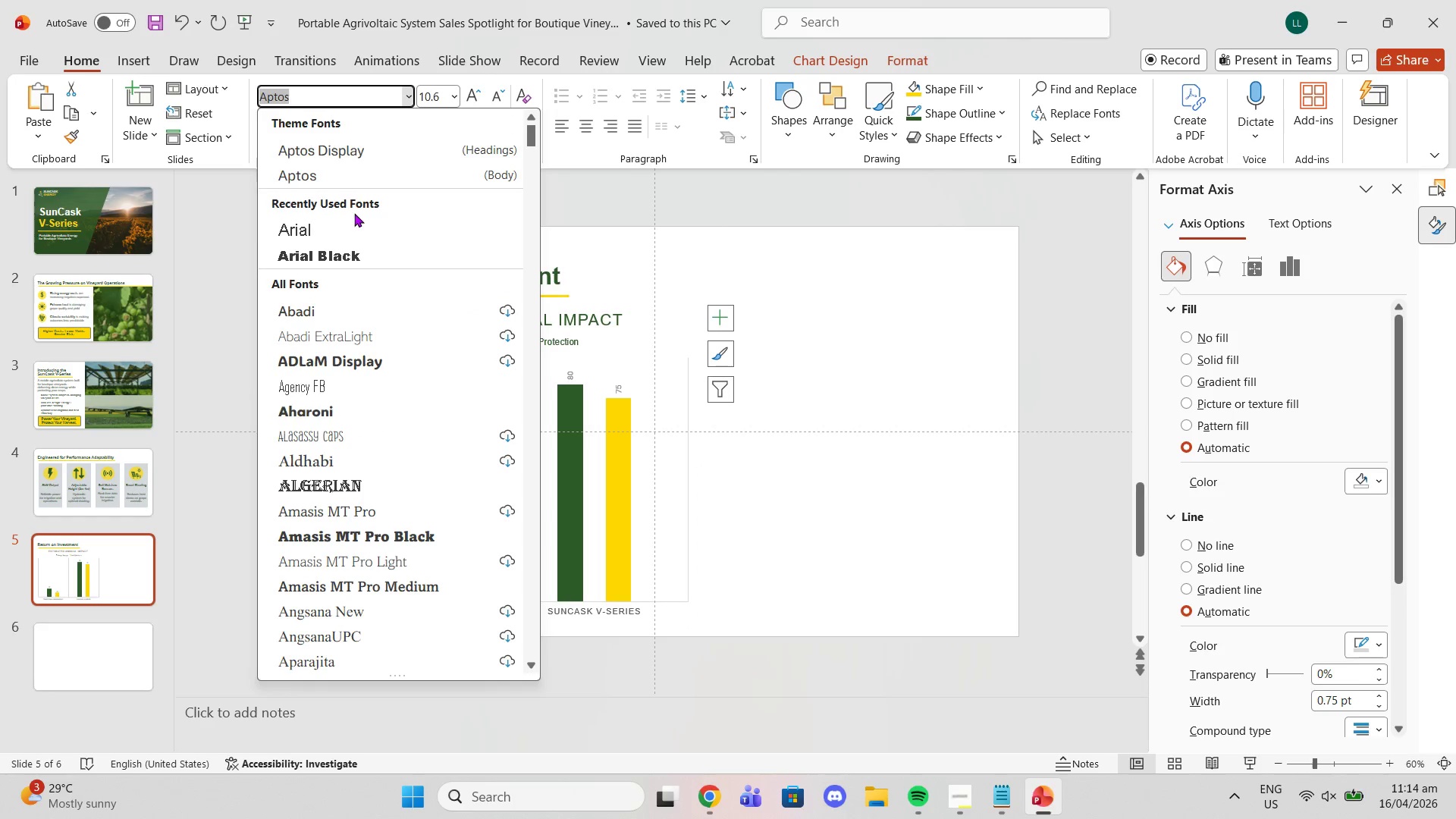 
left_click([351, 223])
 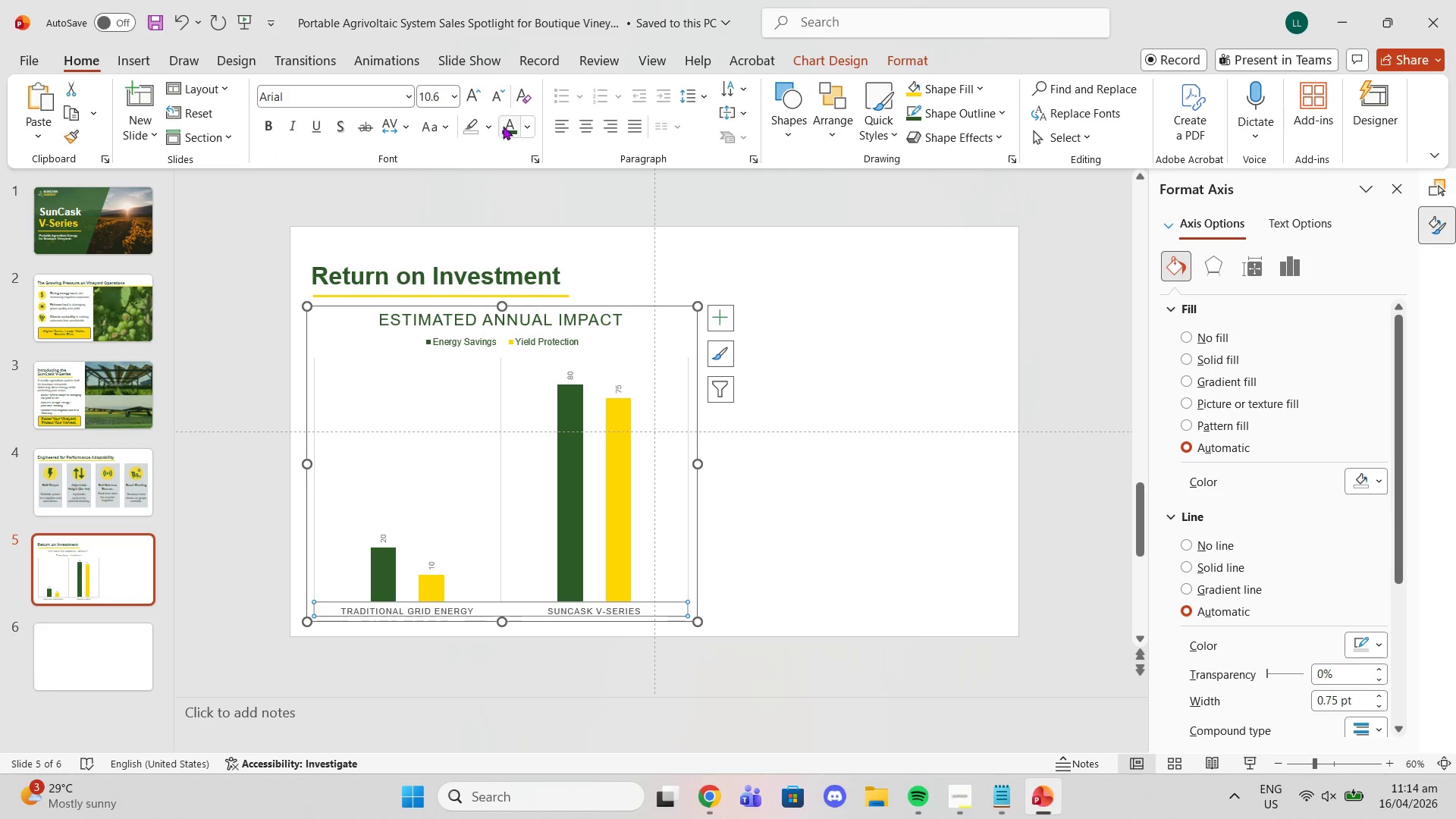 
left_click([503, 126])
 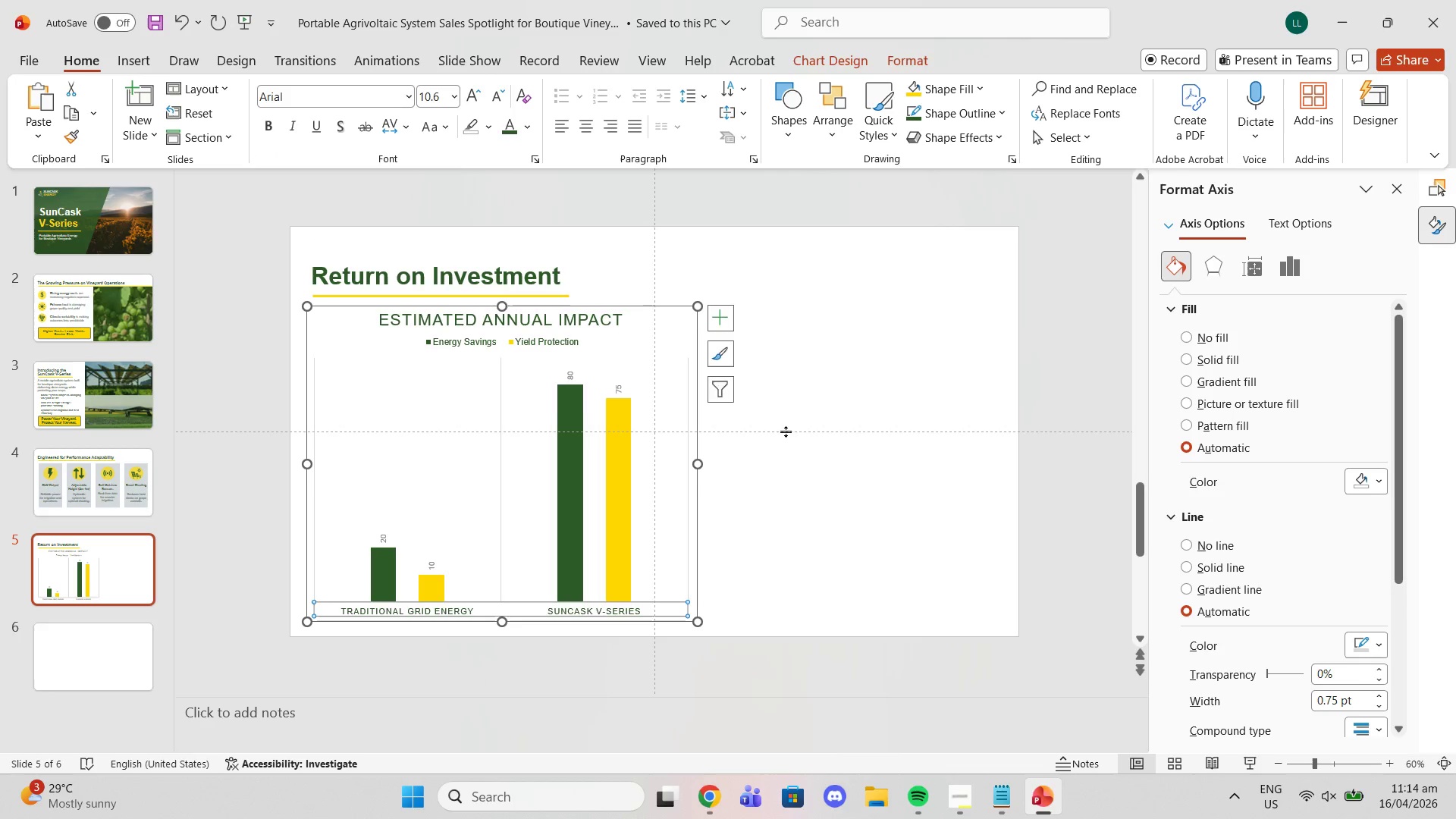 
double_click([787, 431])
 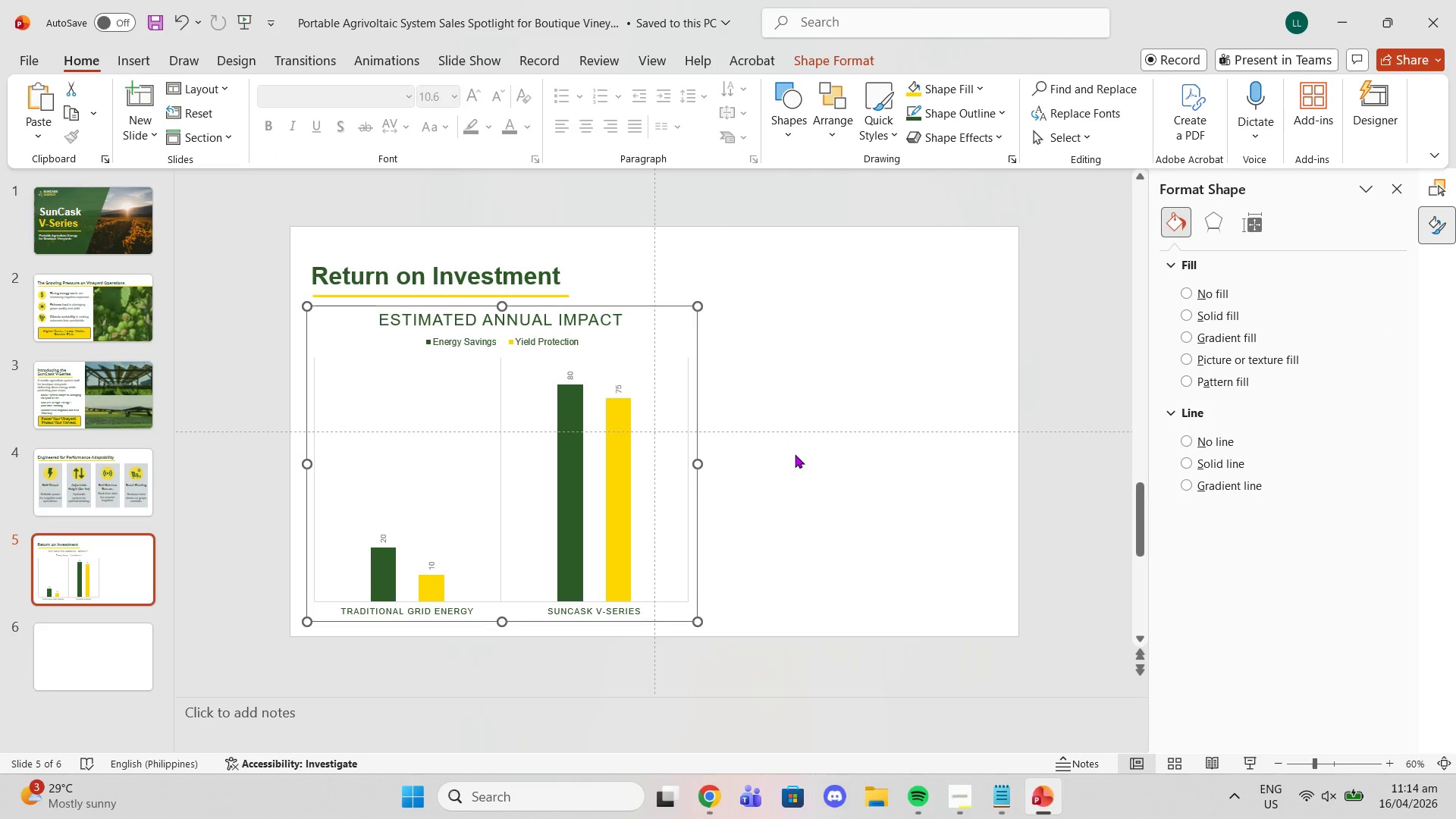 
left_click([795, 460])
 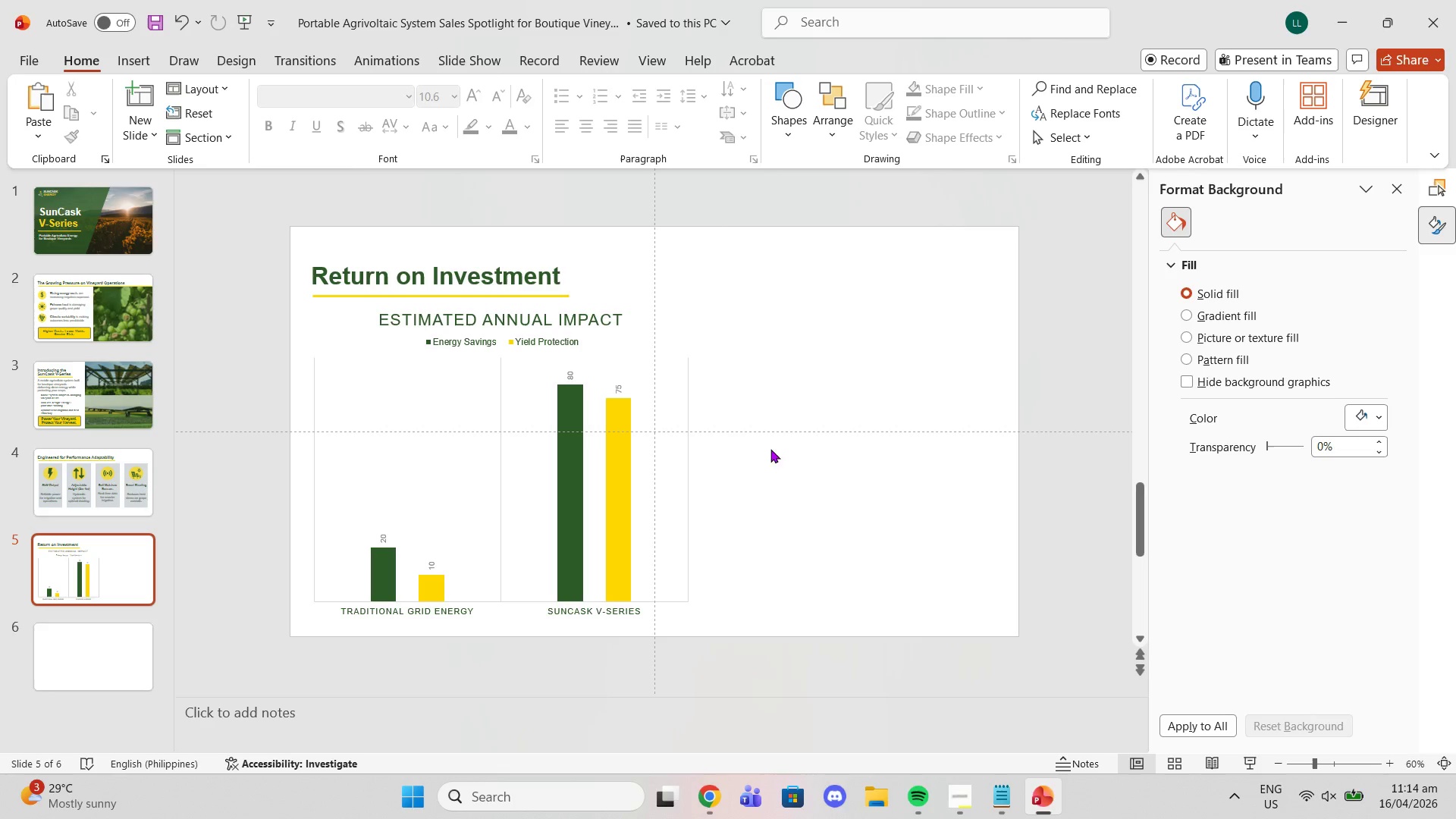 
wait(7.84)
 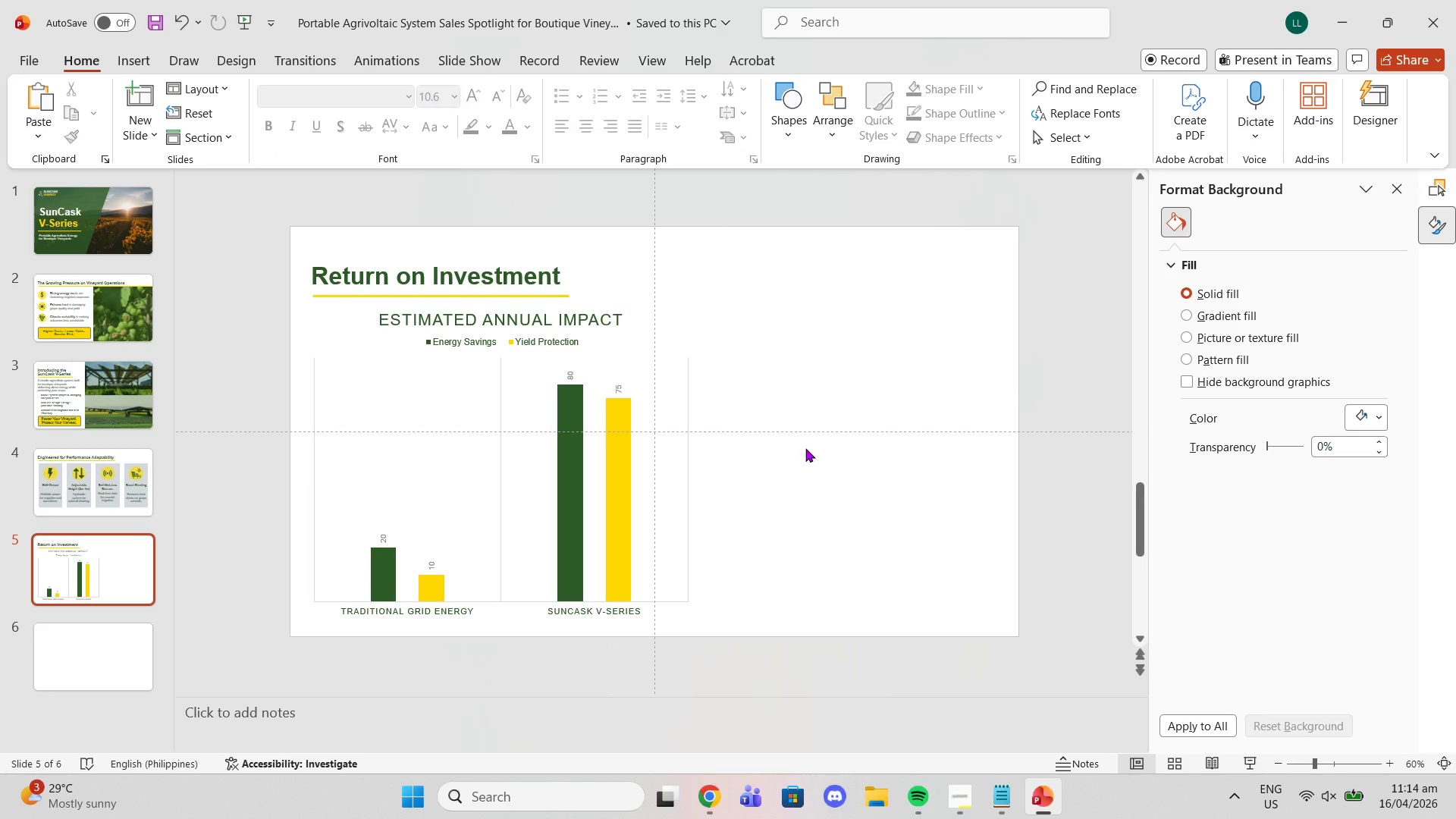 
left_click([1009, 796])
 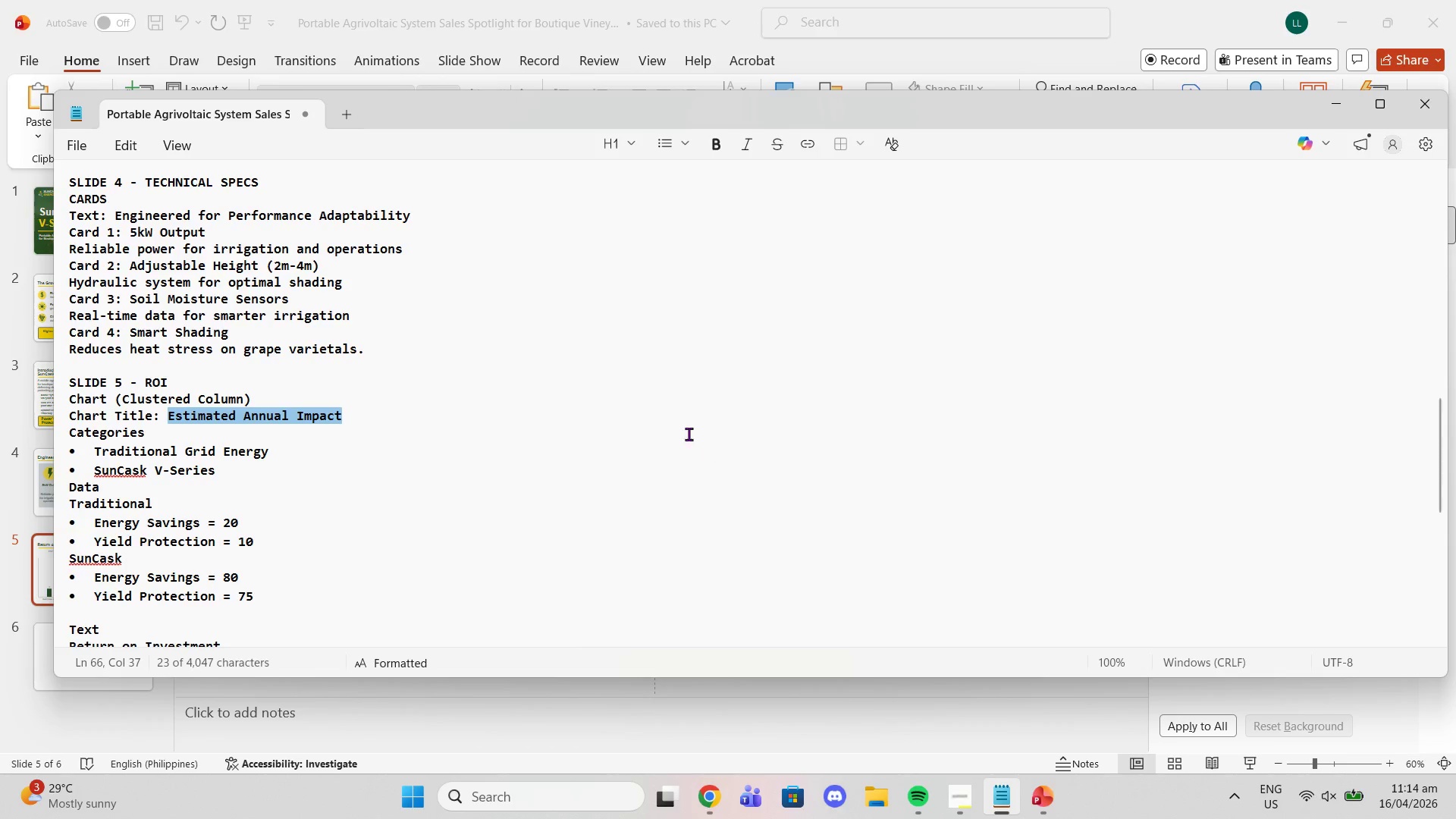 
scroll: coordinate [689, 448], scroll_direction: down, amount: 4.0
 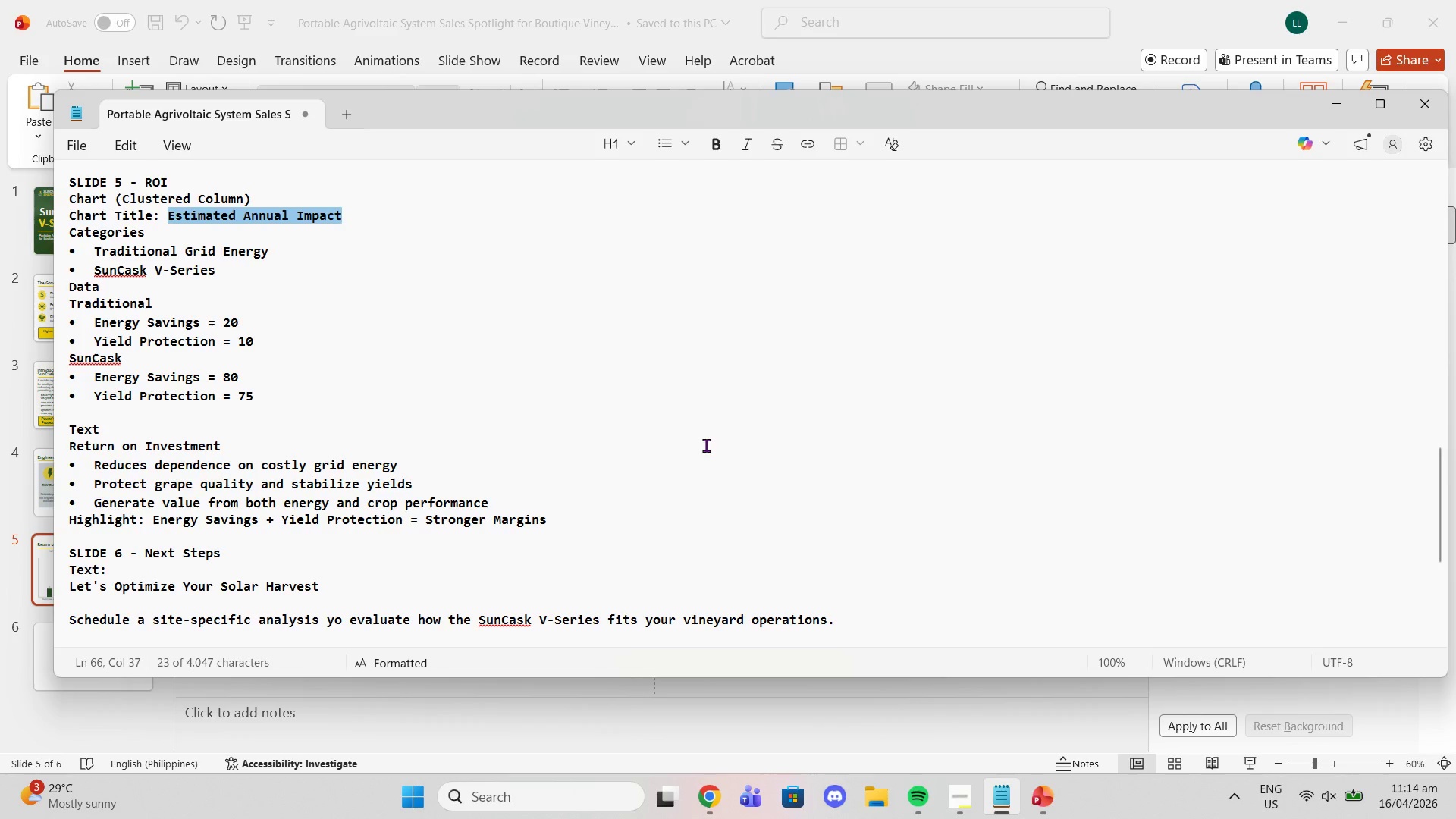 
left_click([765, 694])
 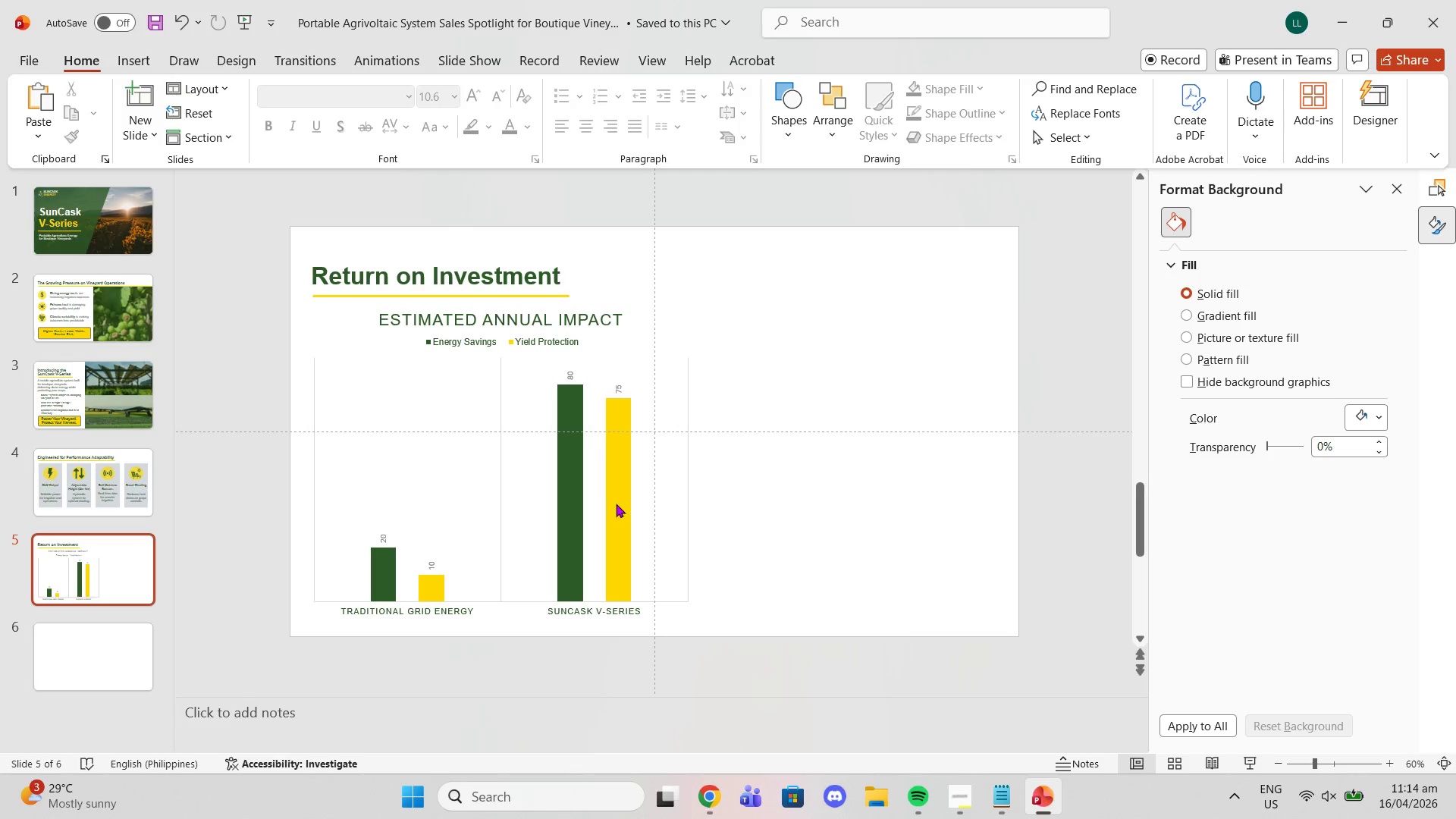 
left_click([594, 481])
 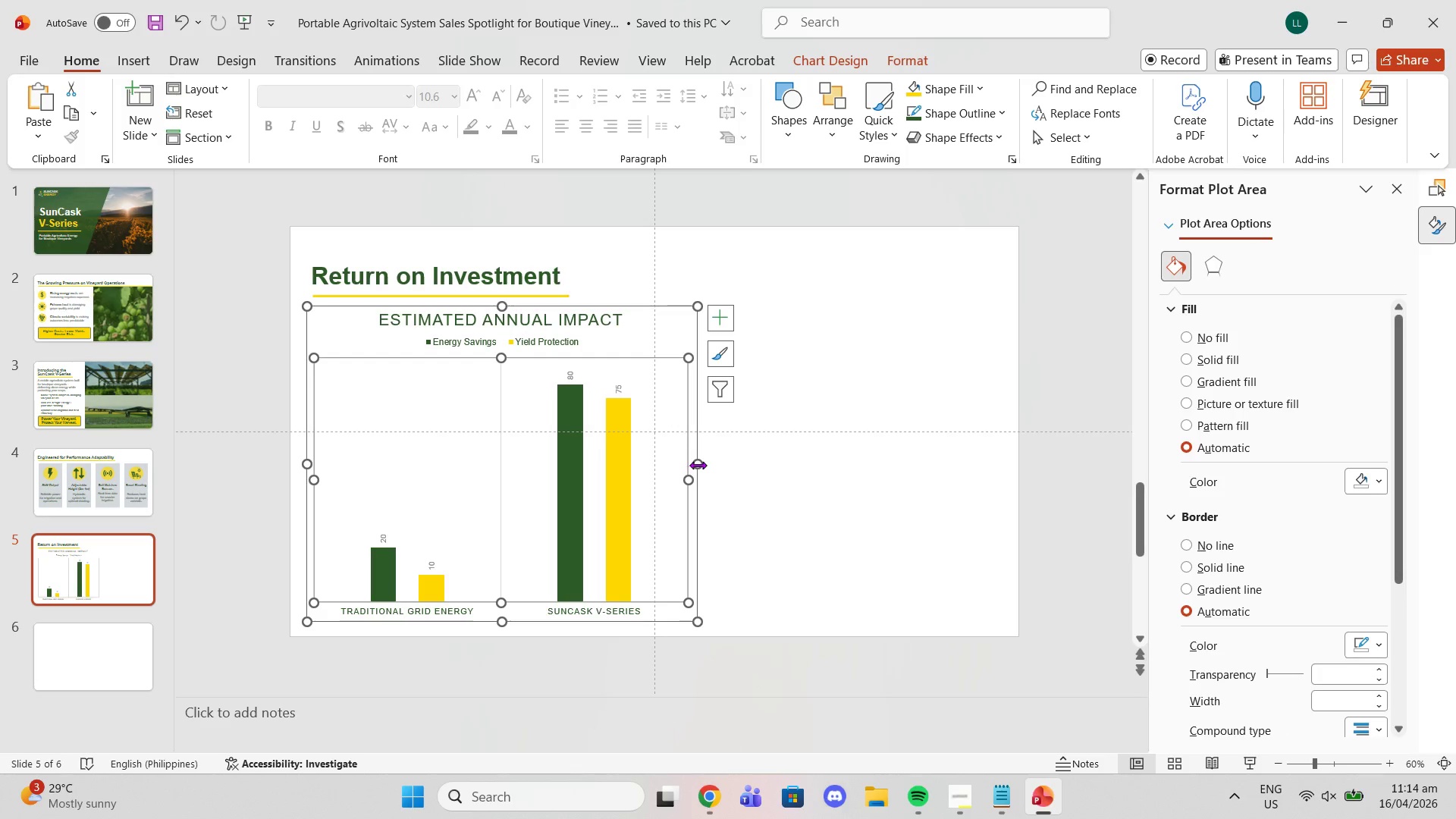 
left_click_drag(start_coordinate=[698, 465], to_coordinate=[744, 468])
 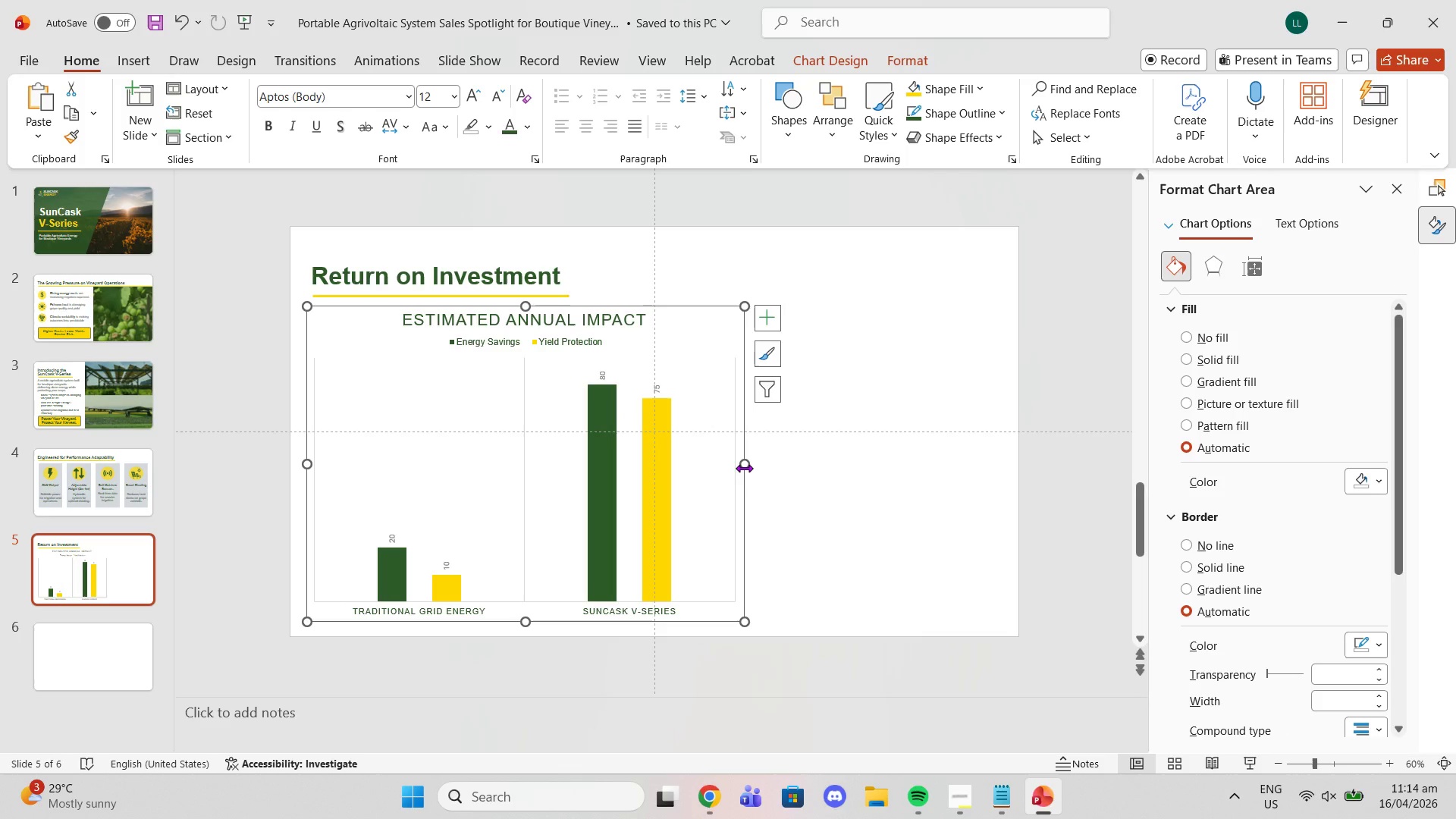 
left_click_drag(start_coordinate=[744, 468], to_coordinate=[732, 467])
 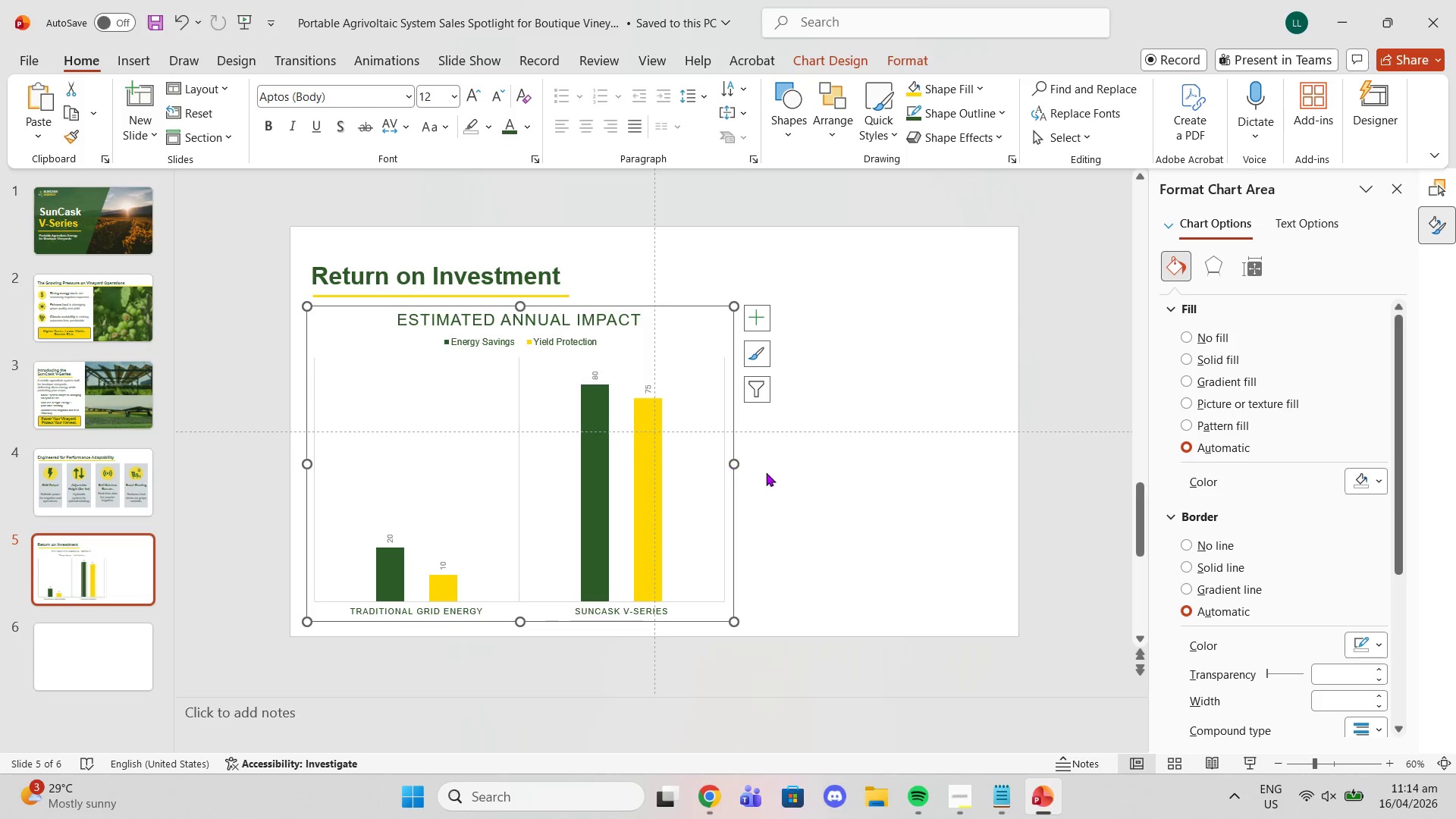 
left_click([766, 472])
 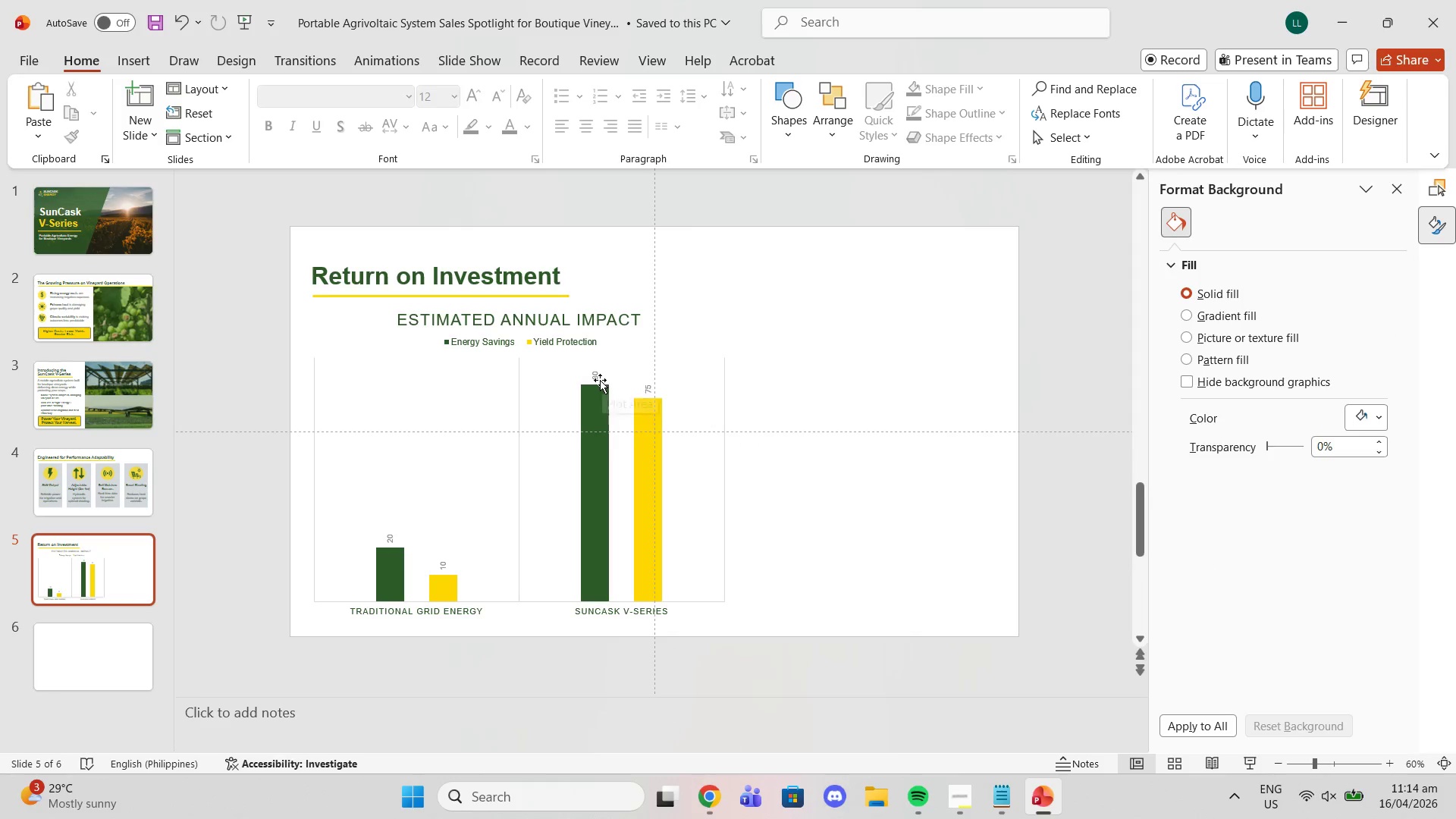 
left_click([595, 378])
 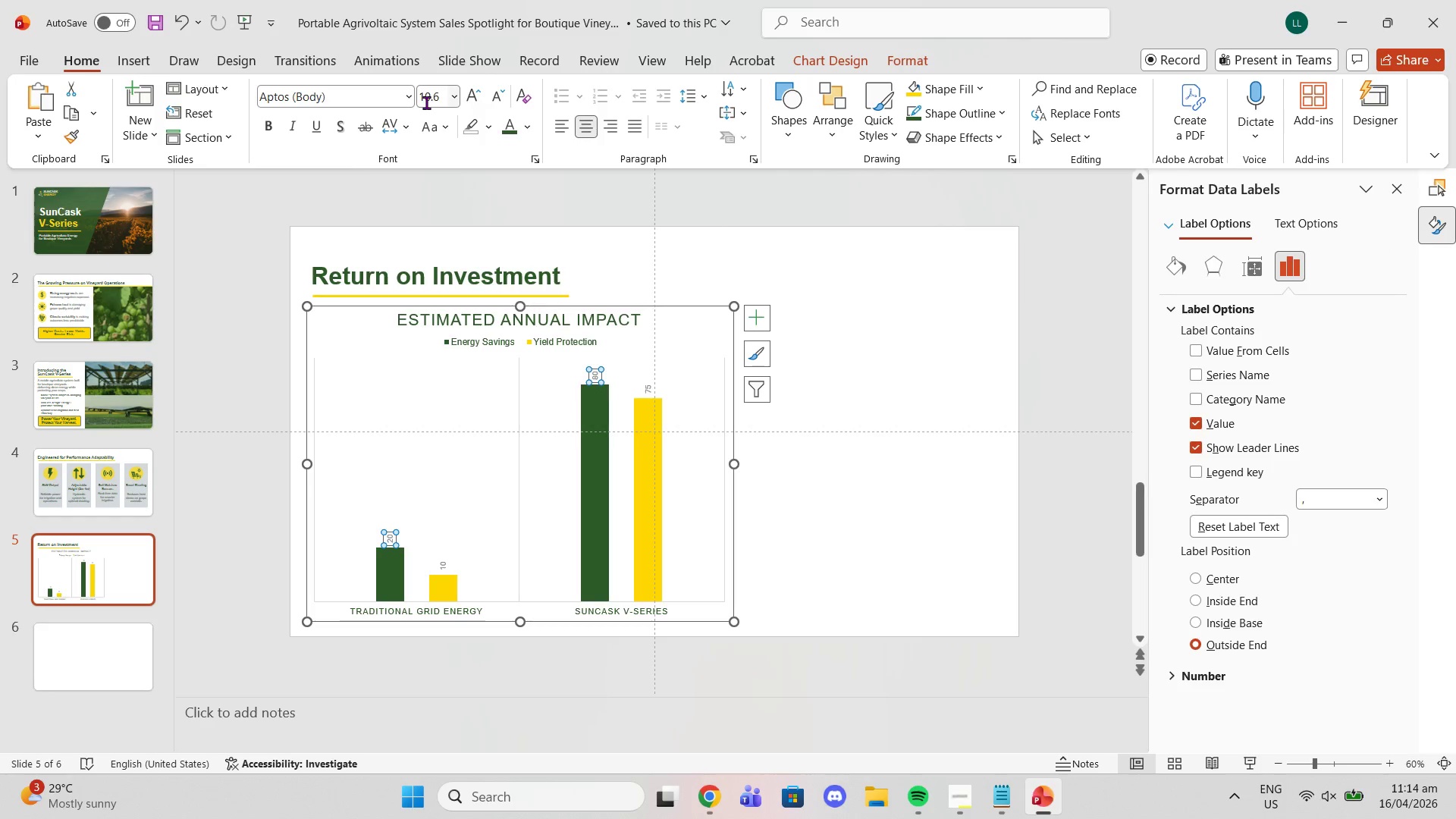 
left_click([406, 94])
 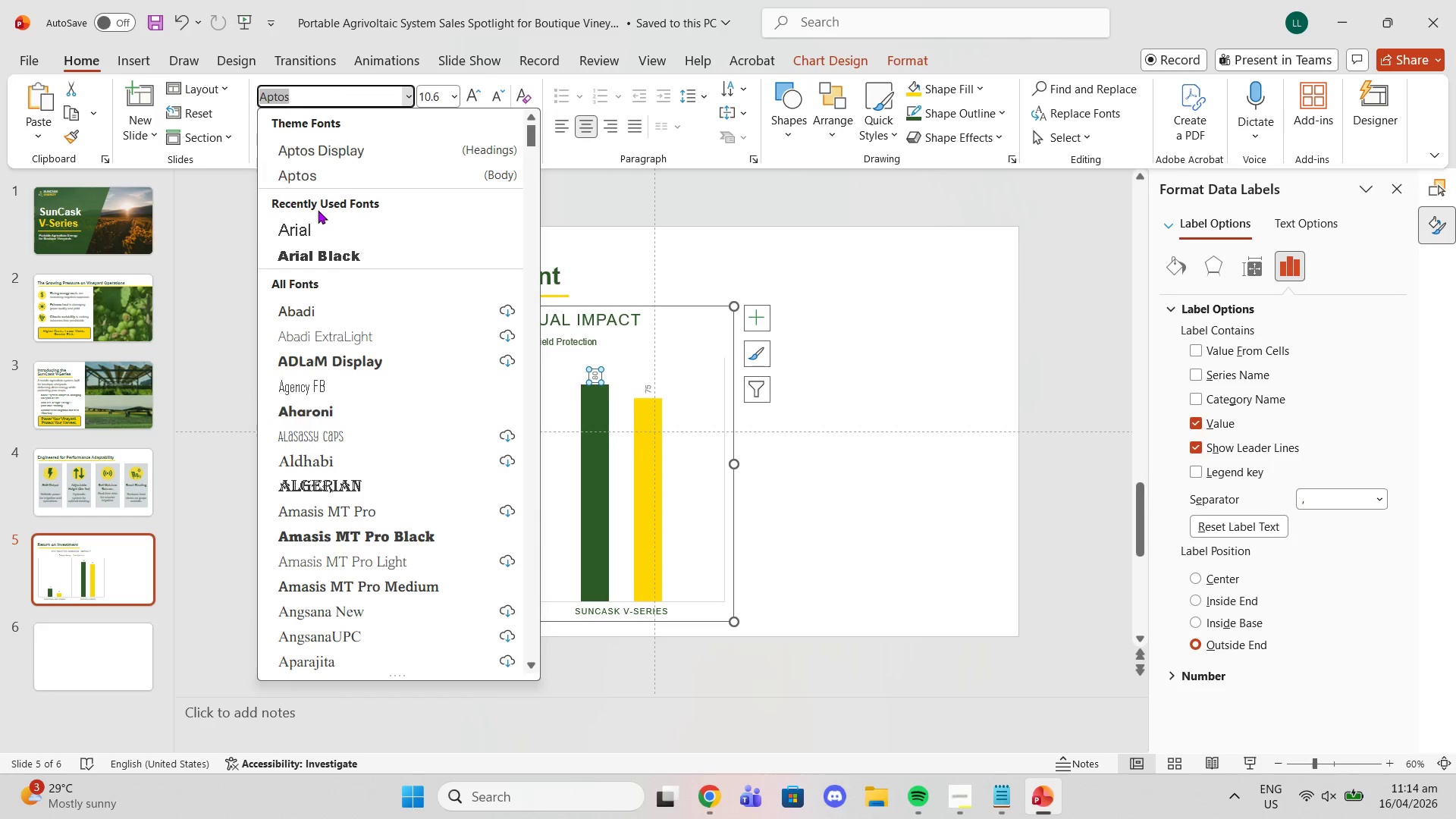 
left_click_drag(start_coordinate=[318, 221], to_coordinate=[318, 225])
 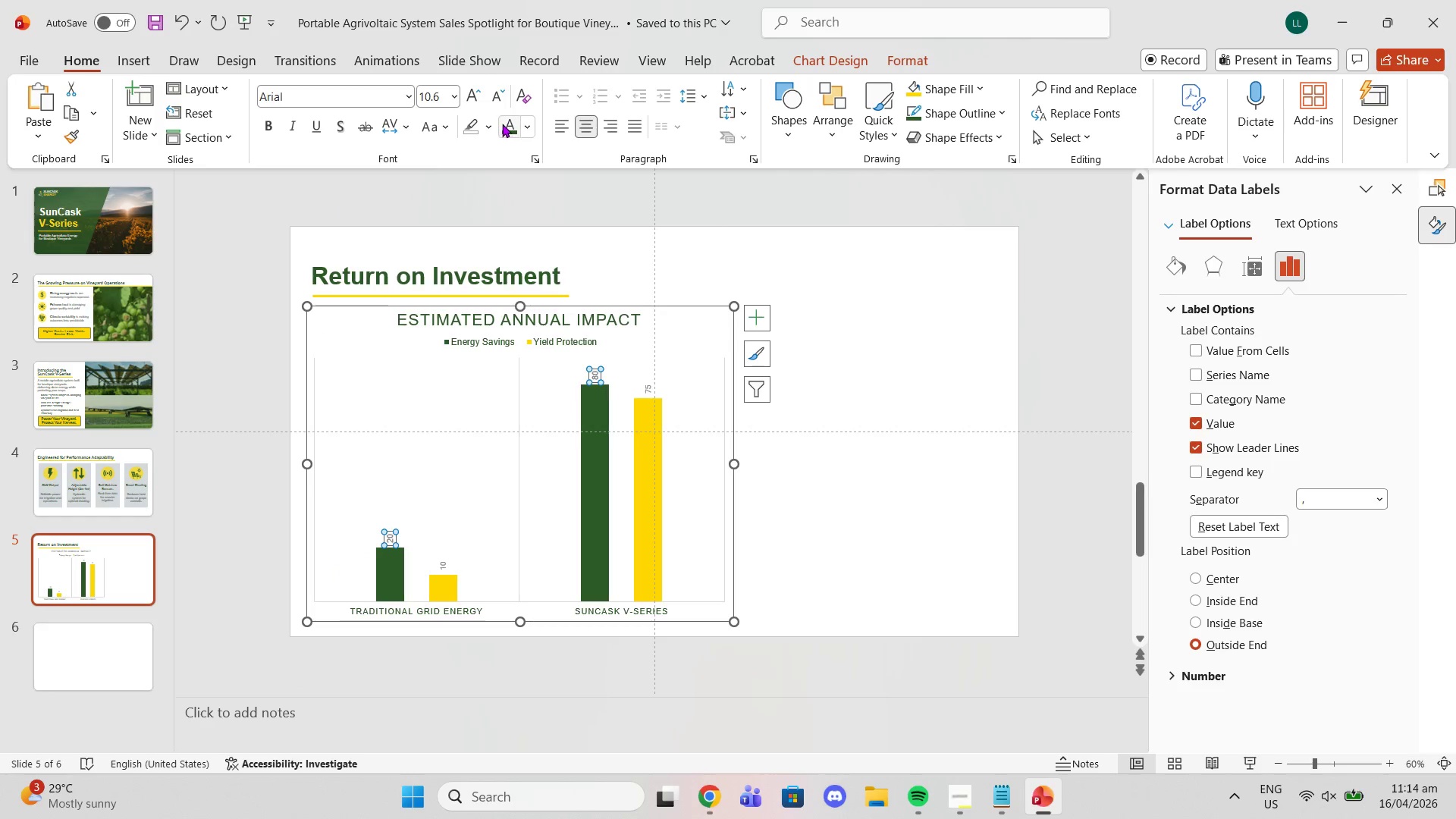 
left_click([508, 124])
 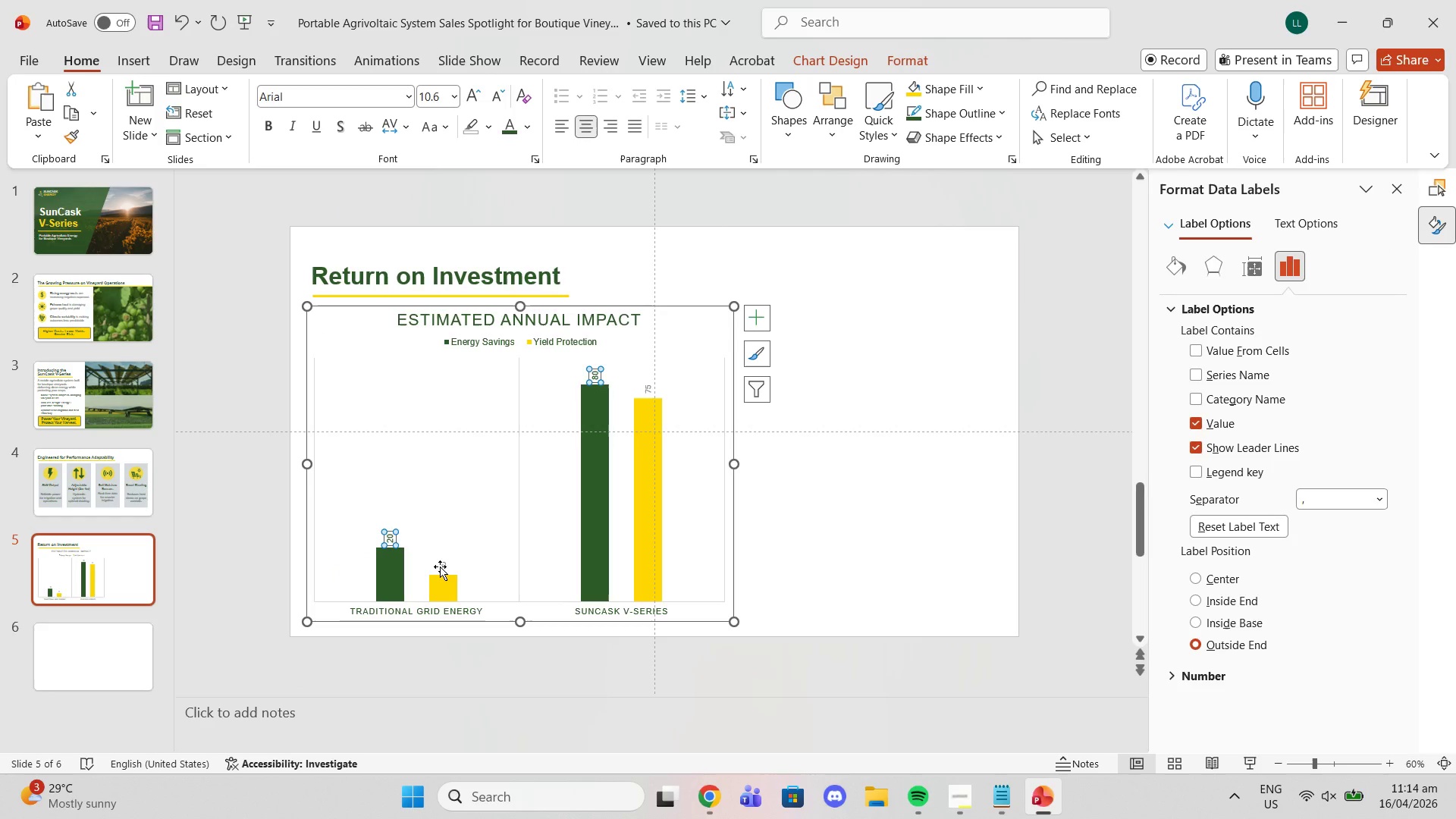 
left_click([440, 566])
 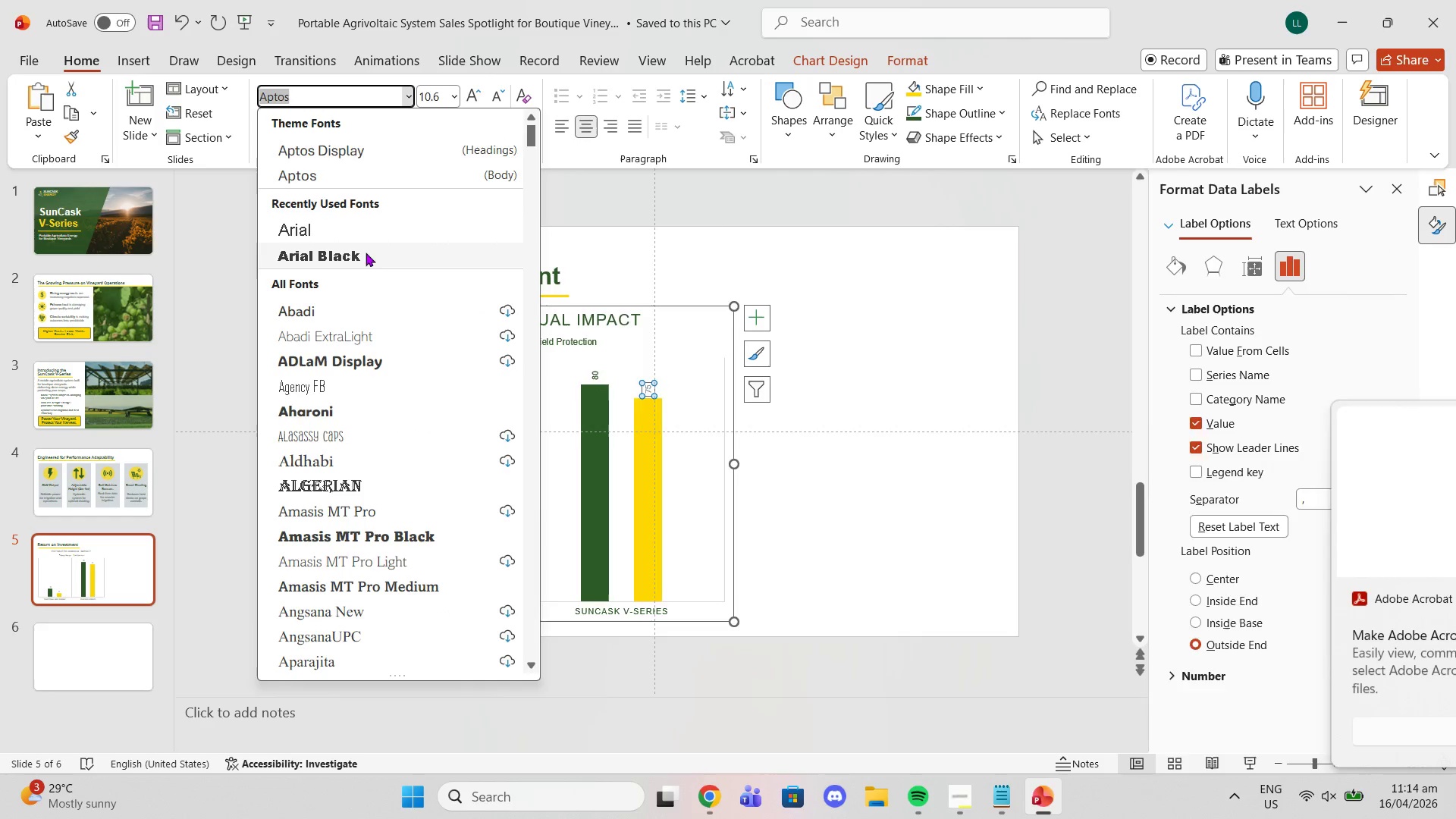 
left_click([360, 237])
 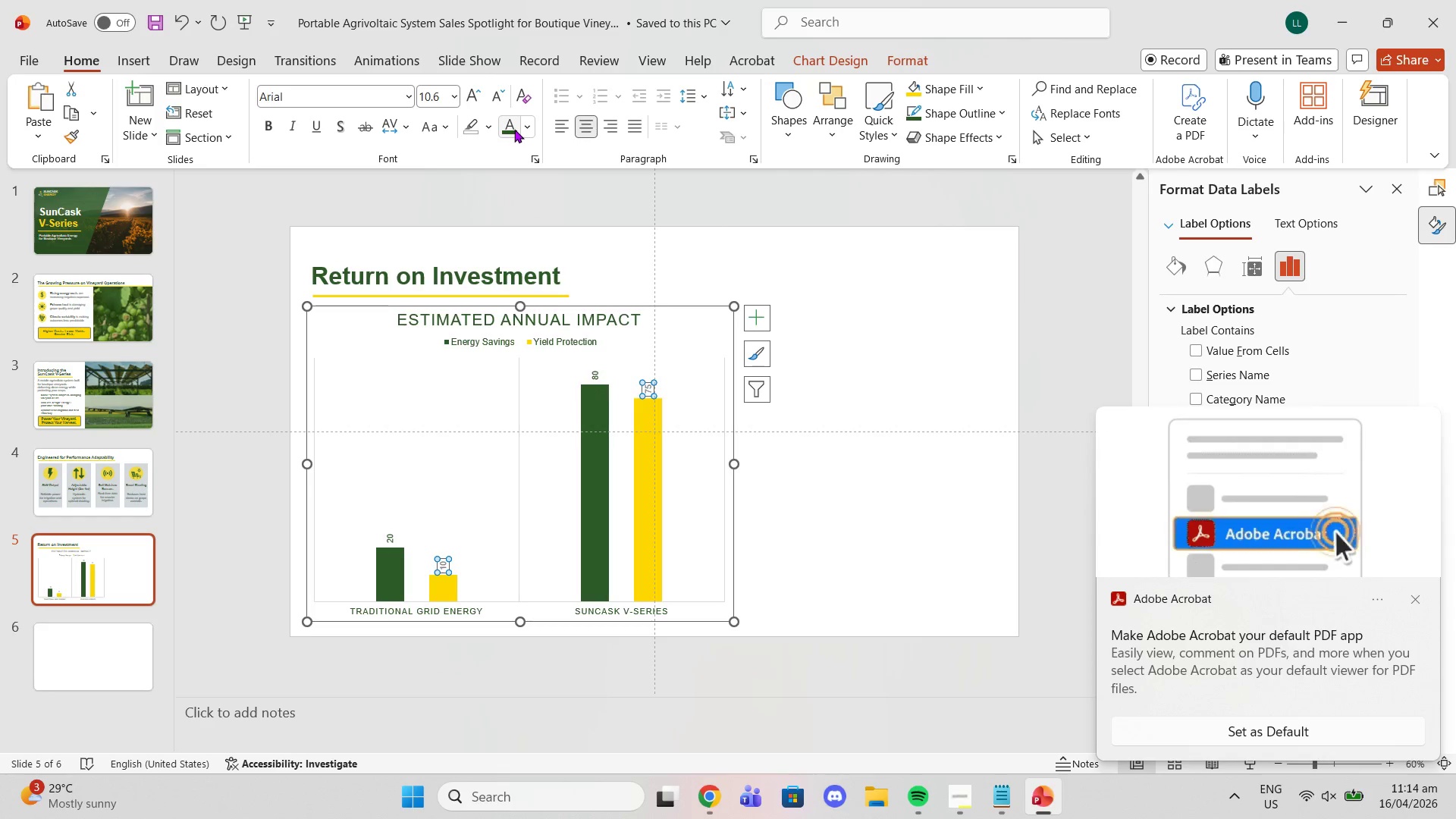 
left_click([514, 129])
 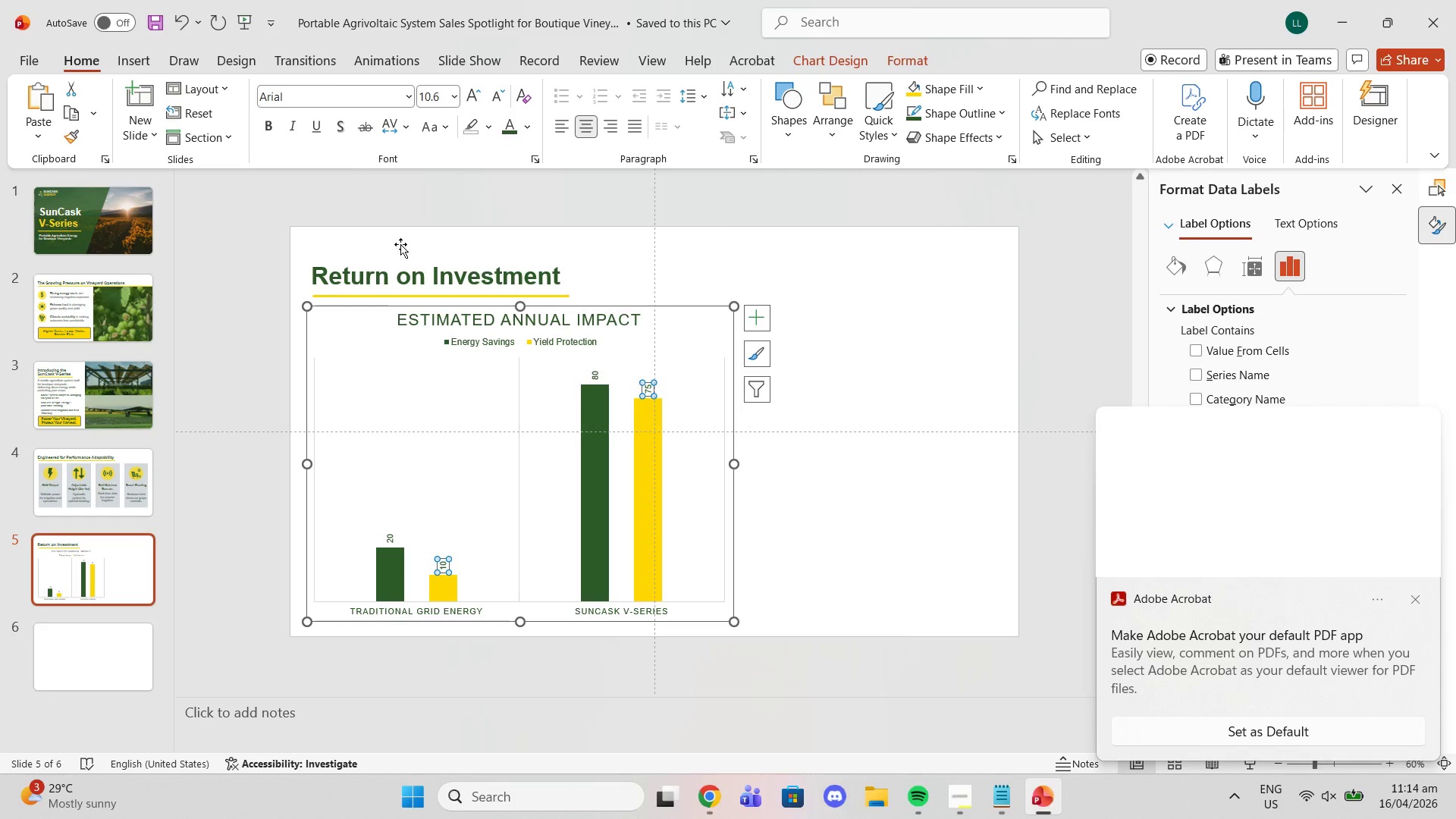 
left_click([275, 131])
 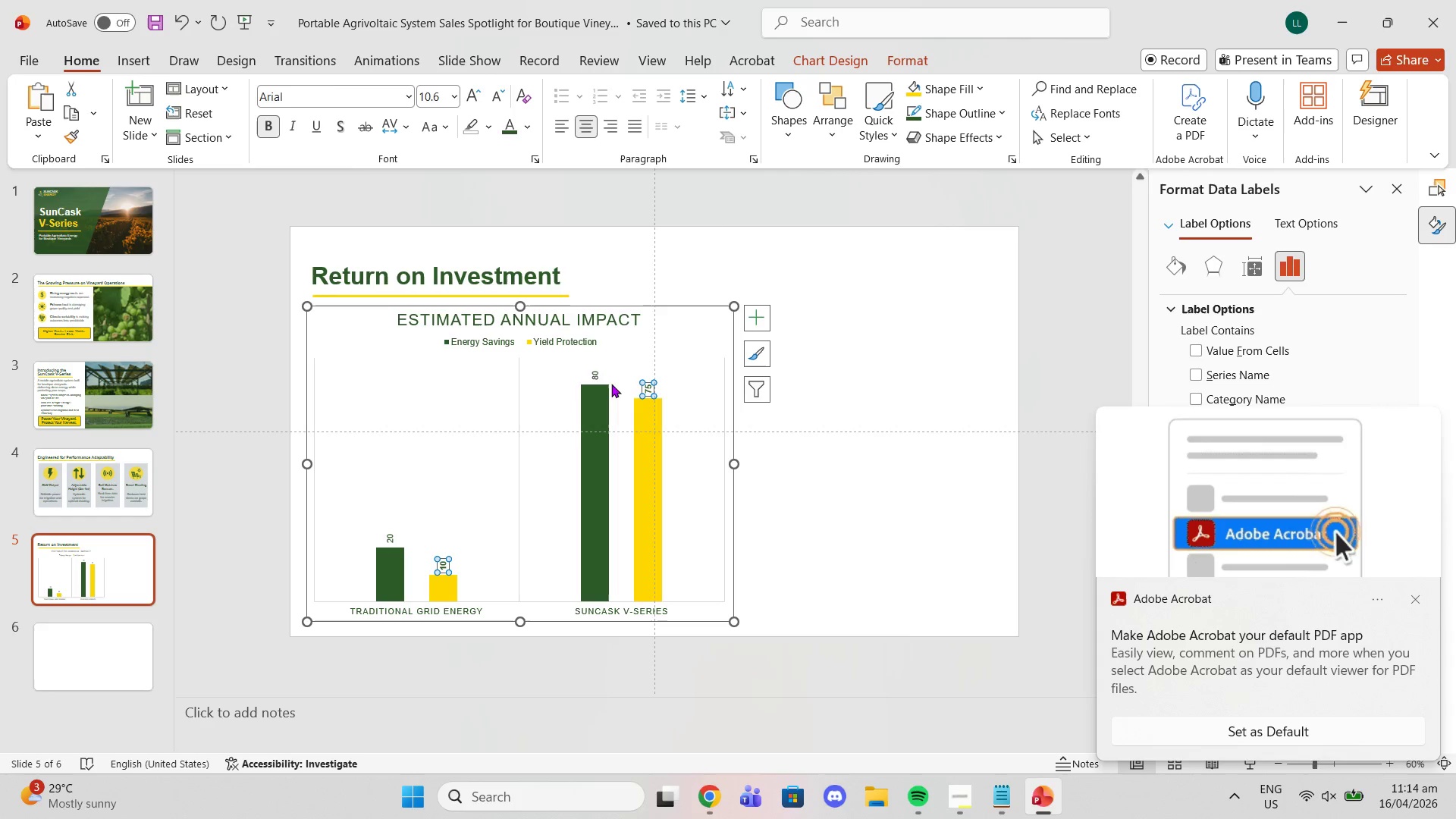 
left_click([588, 370])
 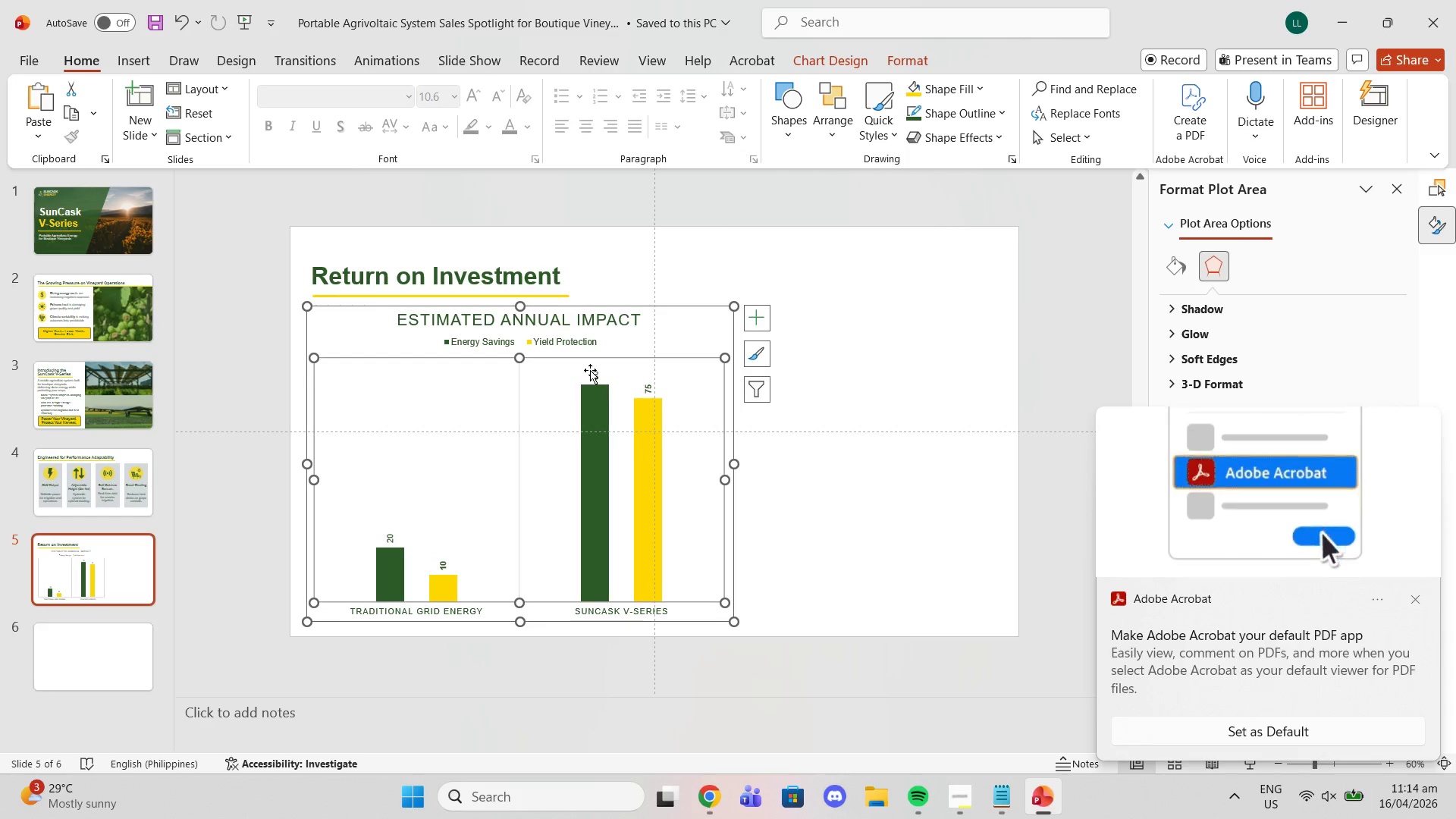 
left_click([592, 371])
 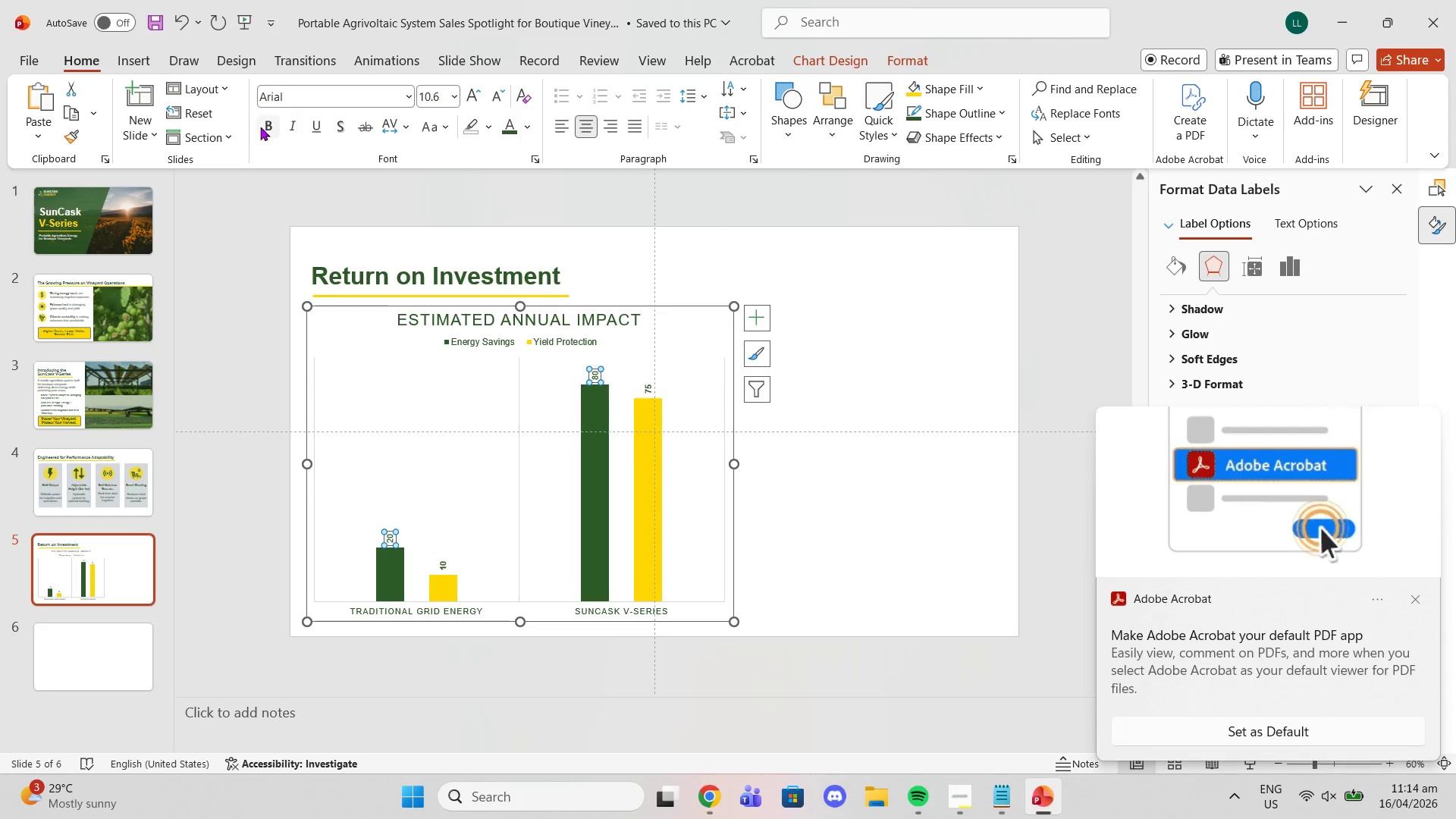 
left_click([264, 124])
 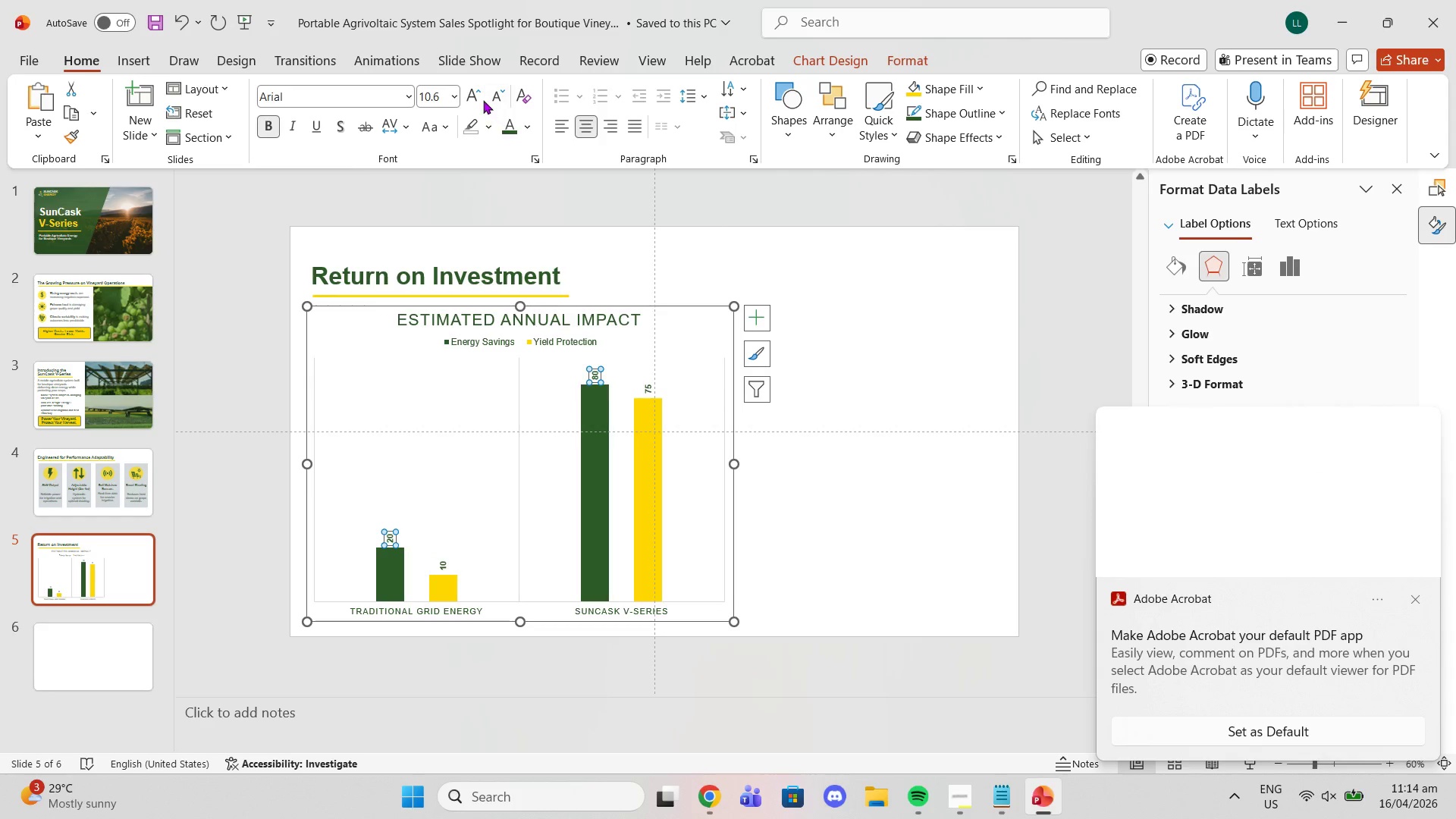 
left_click([483, 100])
 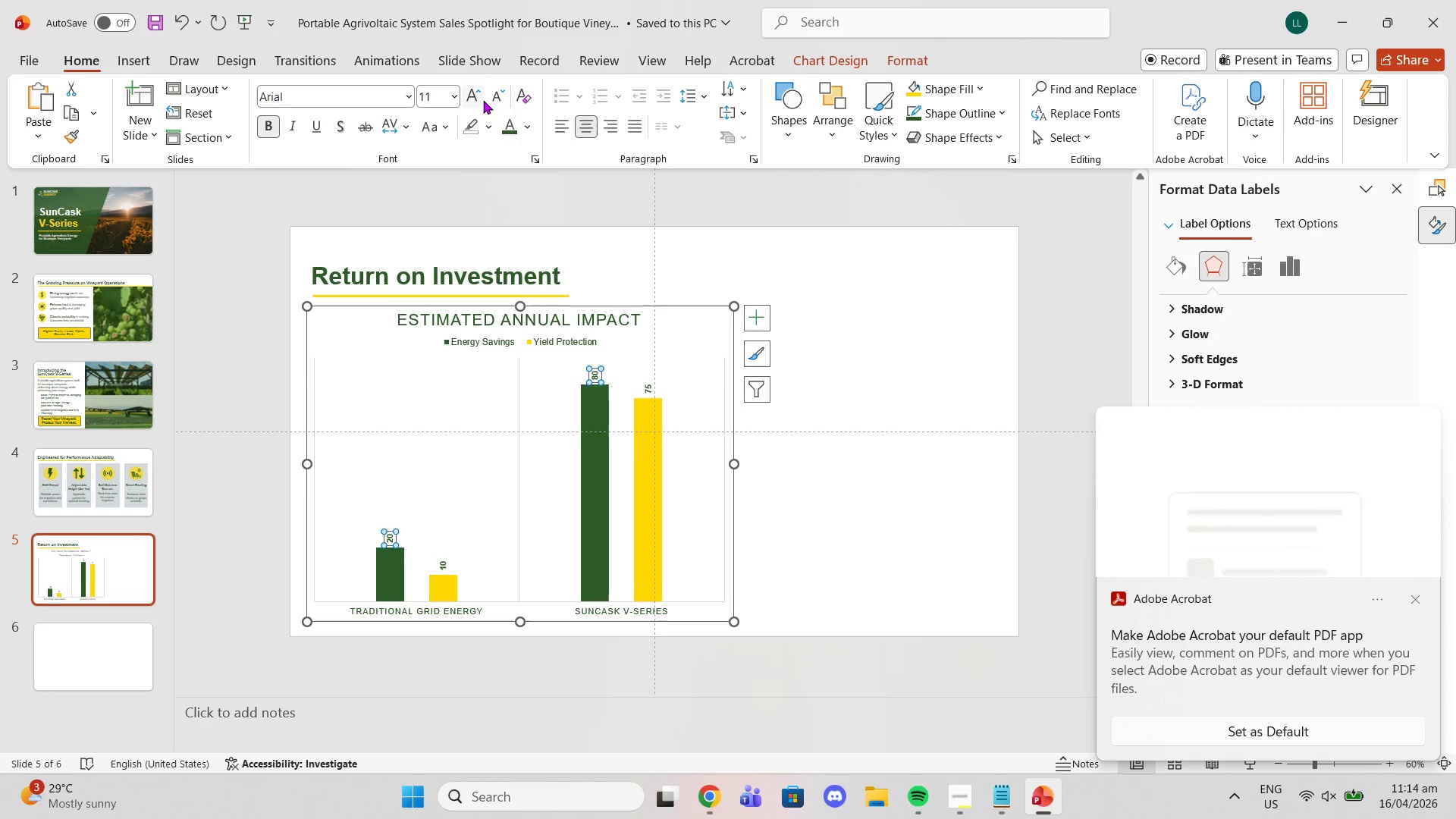 
left_click([483, 100])
 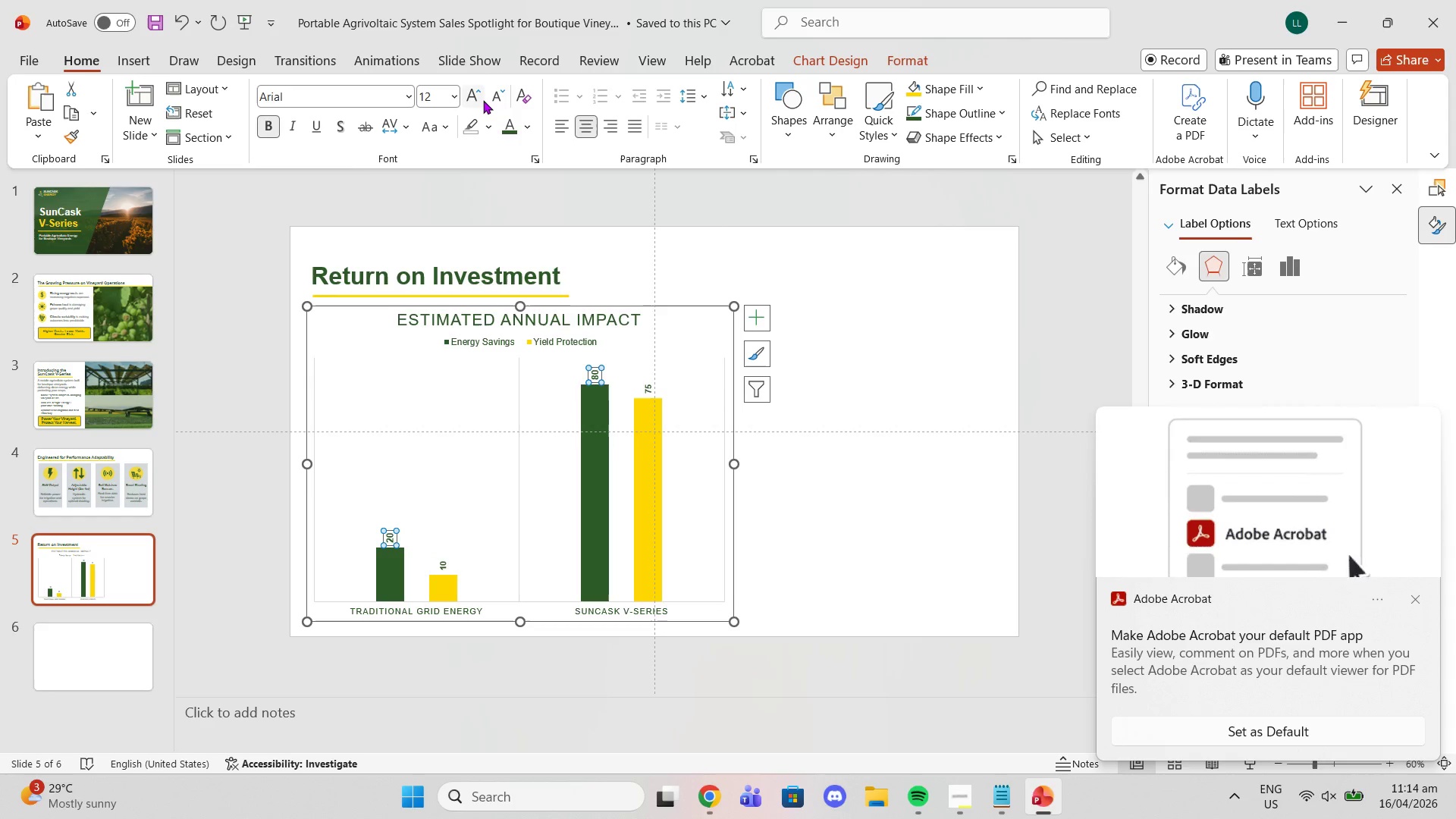 
left_click([483, 100])
 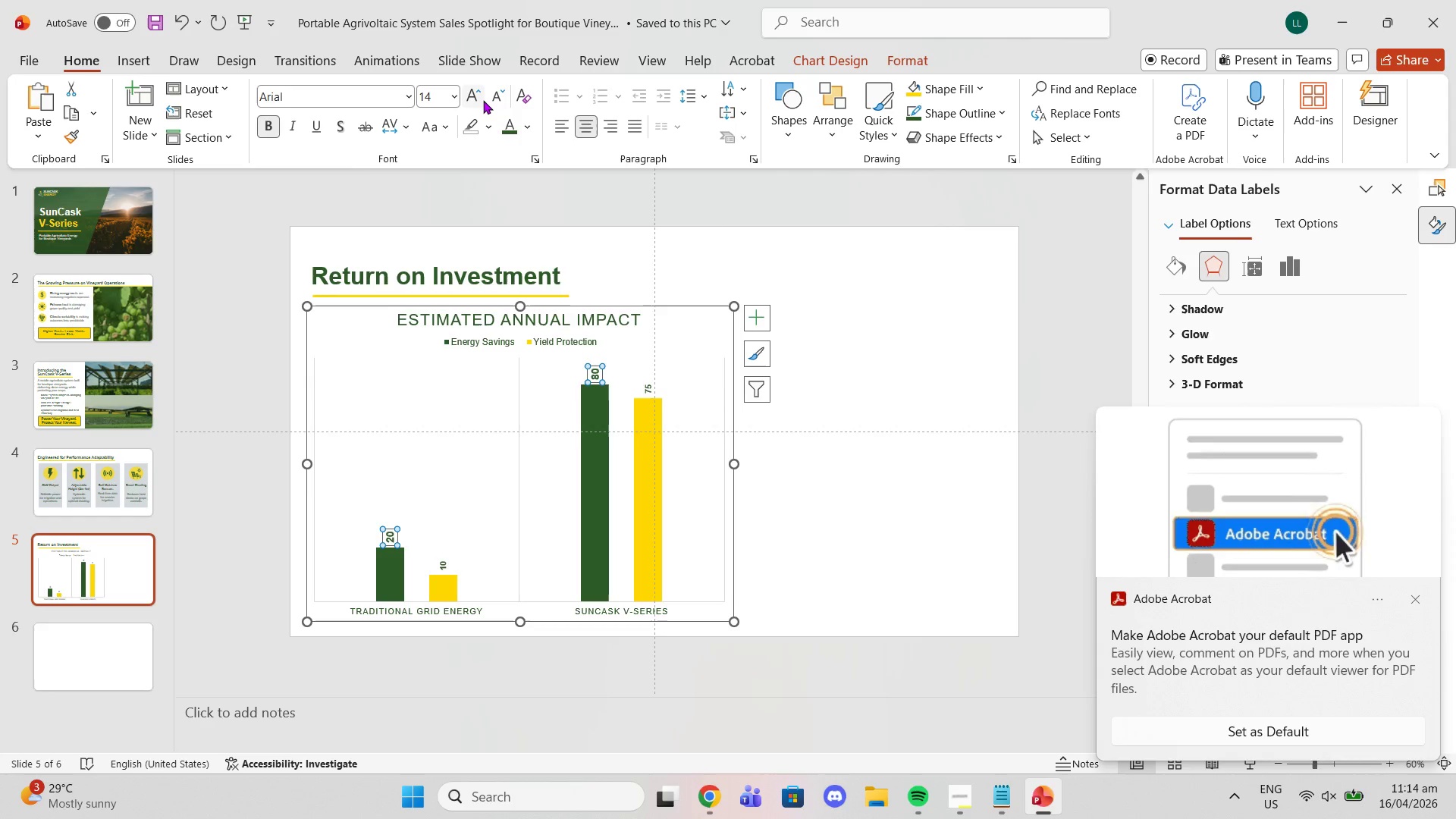 
left_click([483, 100])
 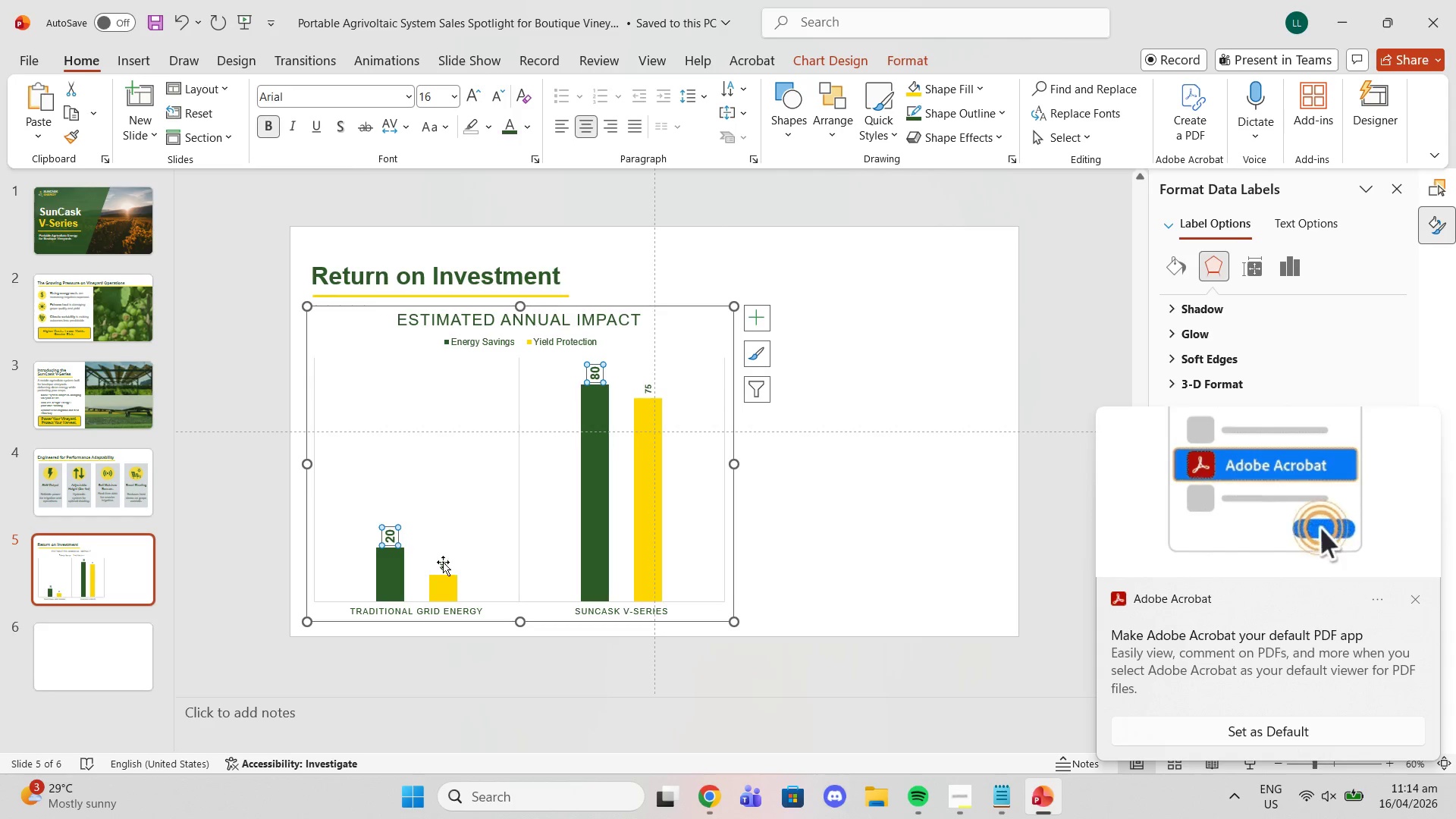 
left_click([440, 562])
 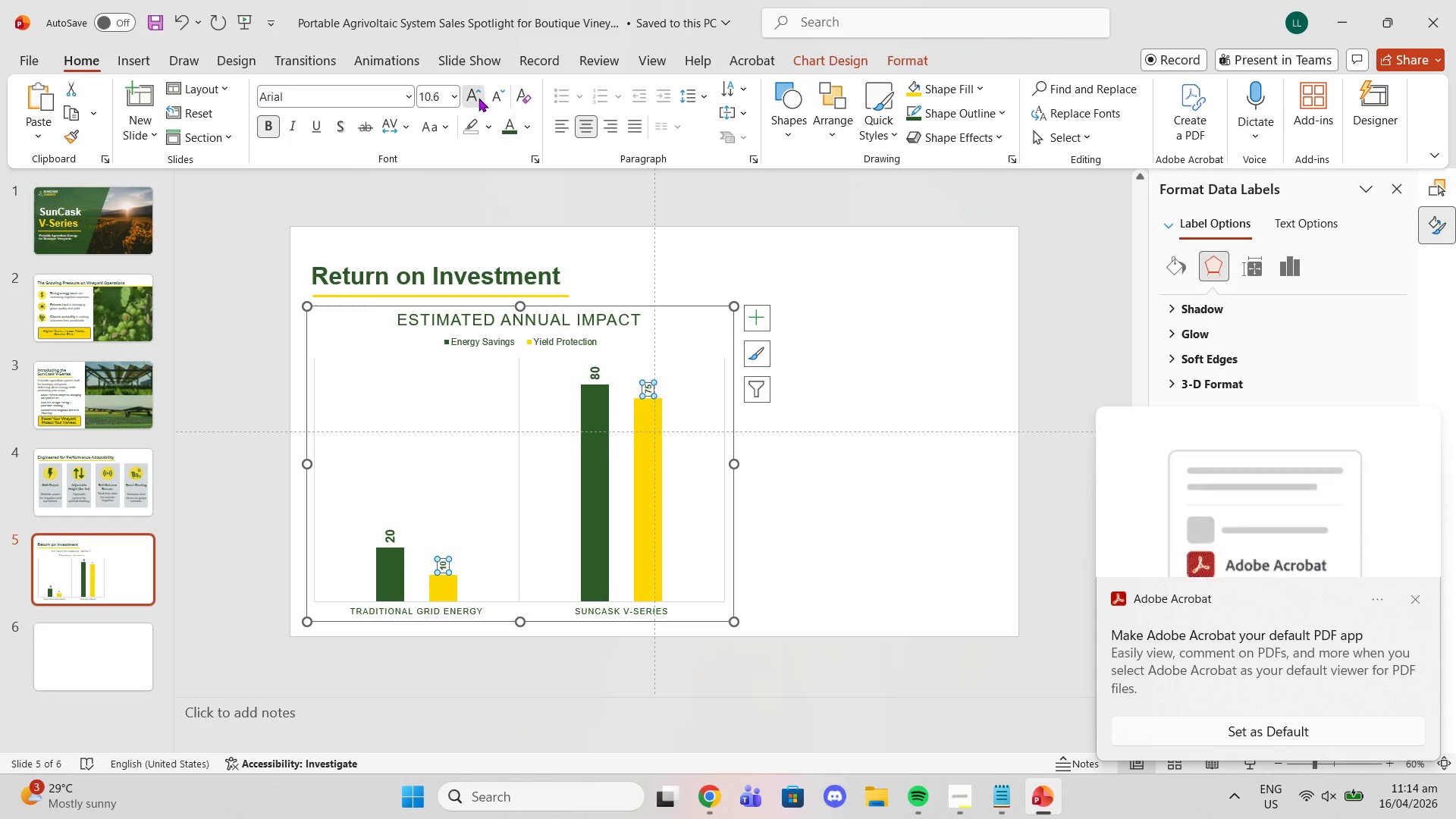 
double_click([479, 98])
 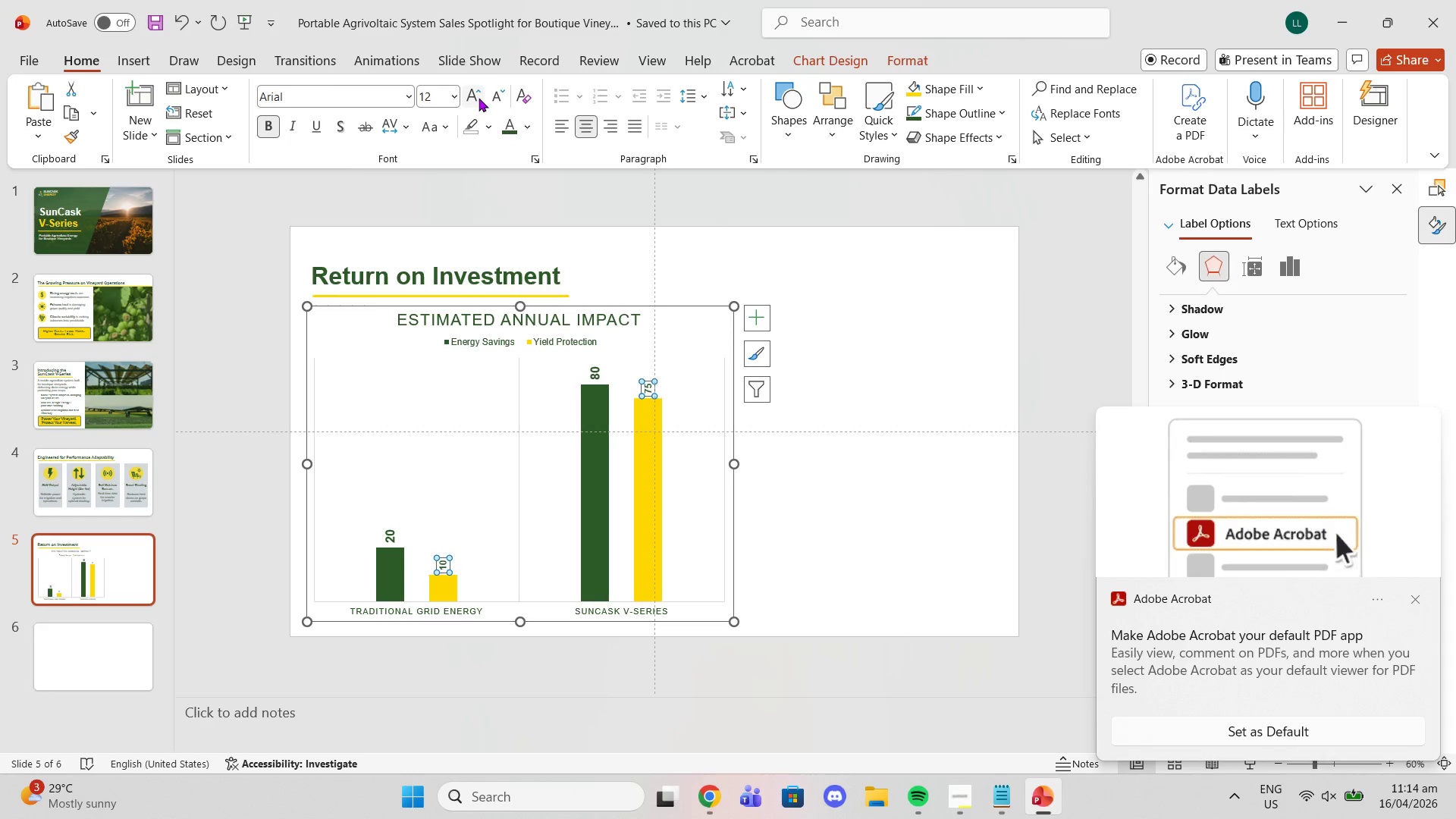 
triple_click([479, 98])
 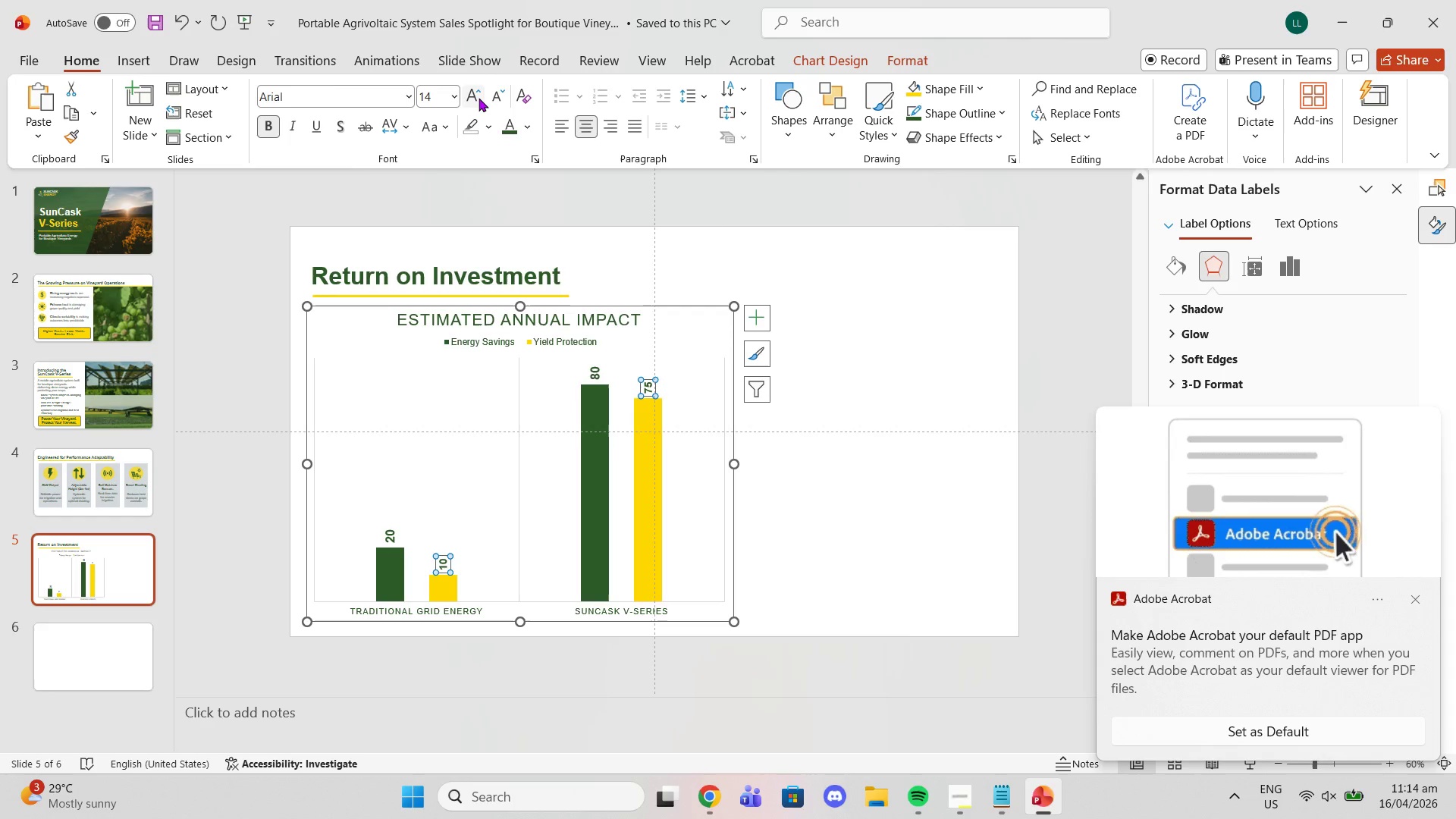 
triple_click([479, 98])
 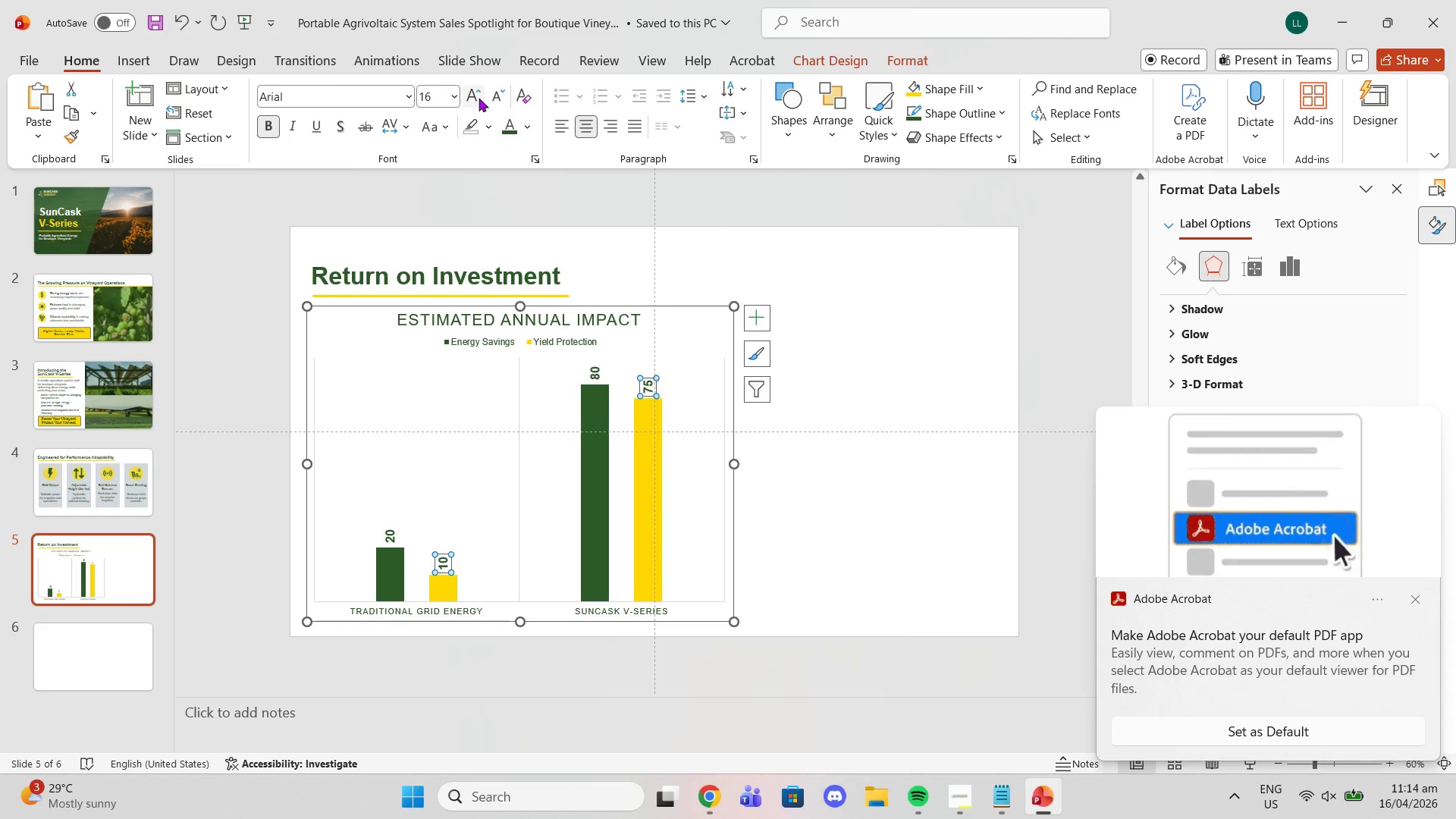 
triple_click([479, 98])
 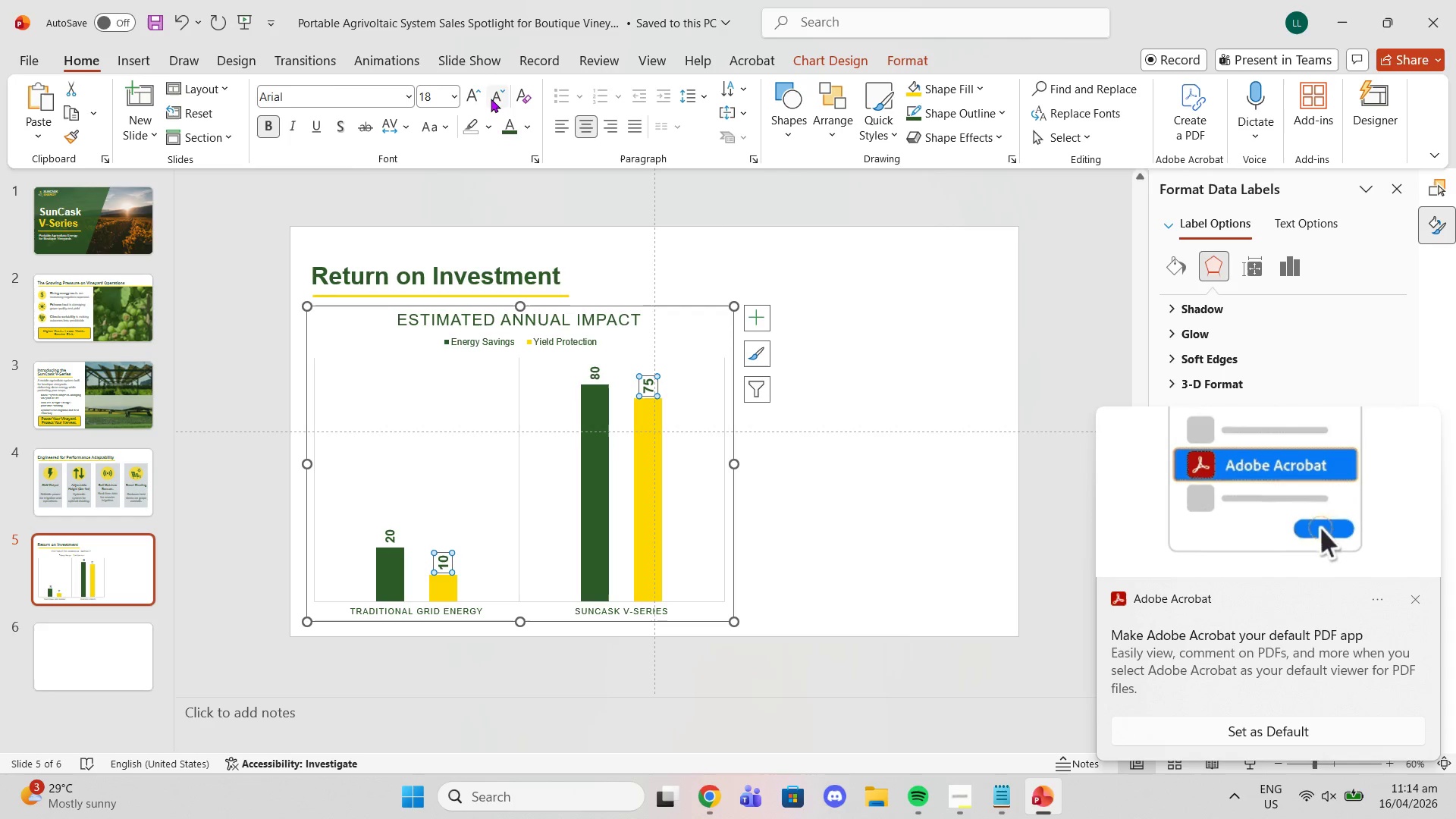 
left_click([491, 99])
 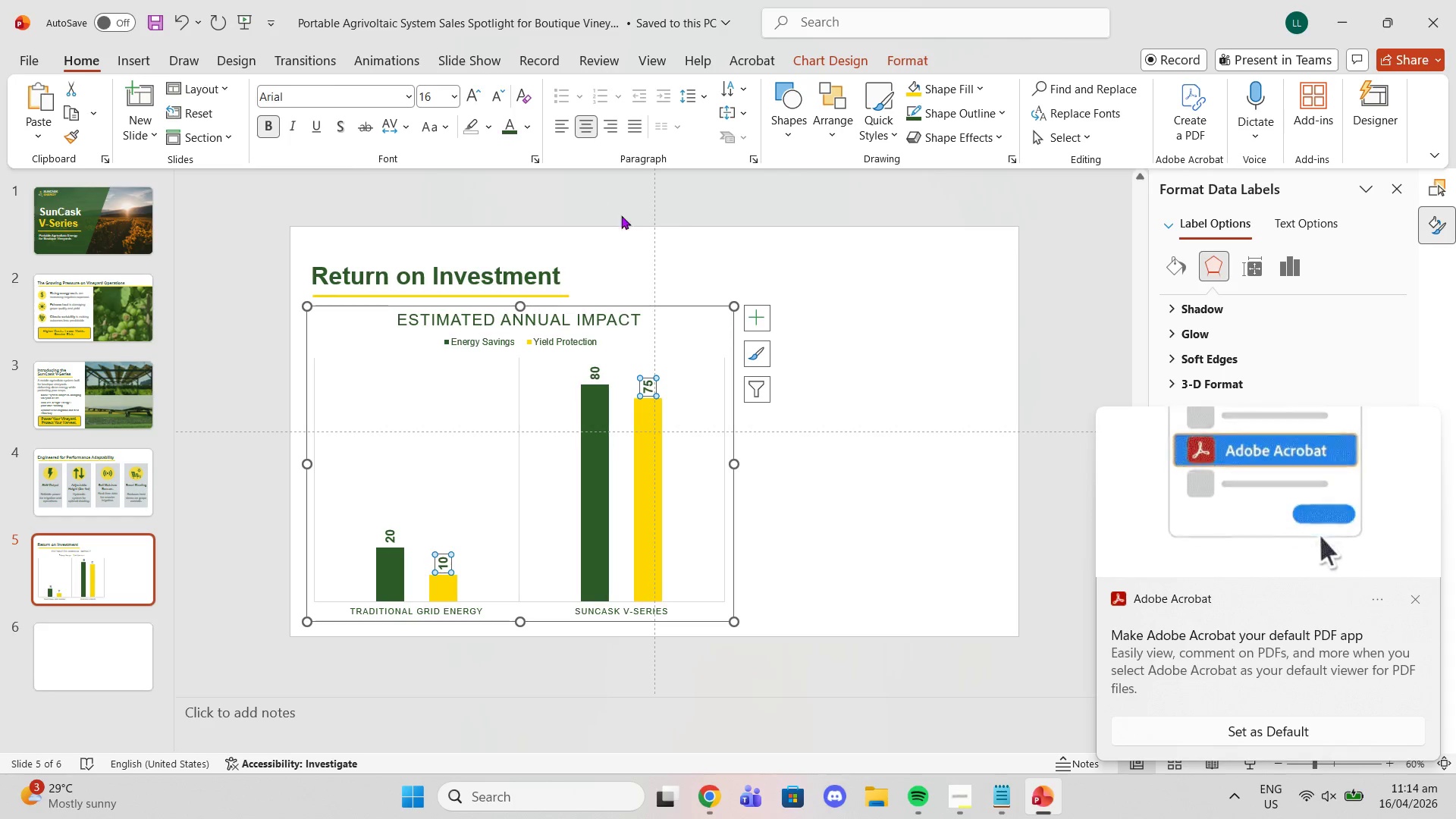 
left_click([658, 234])
 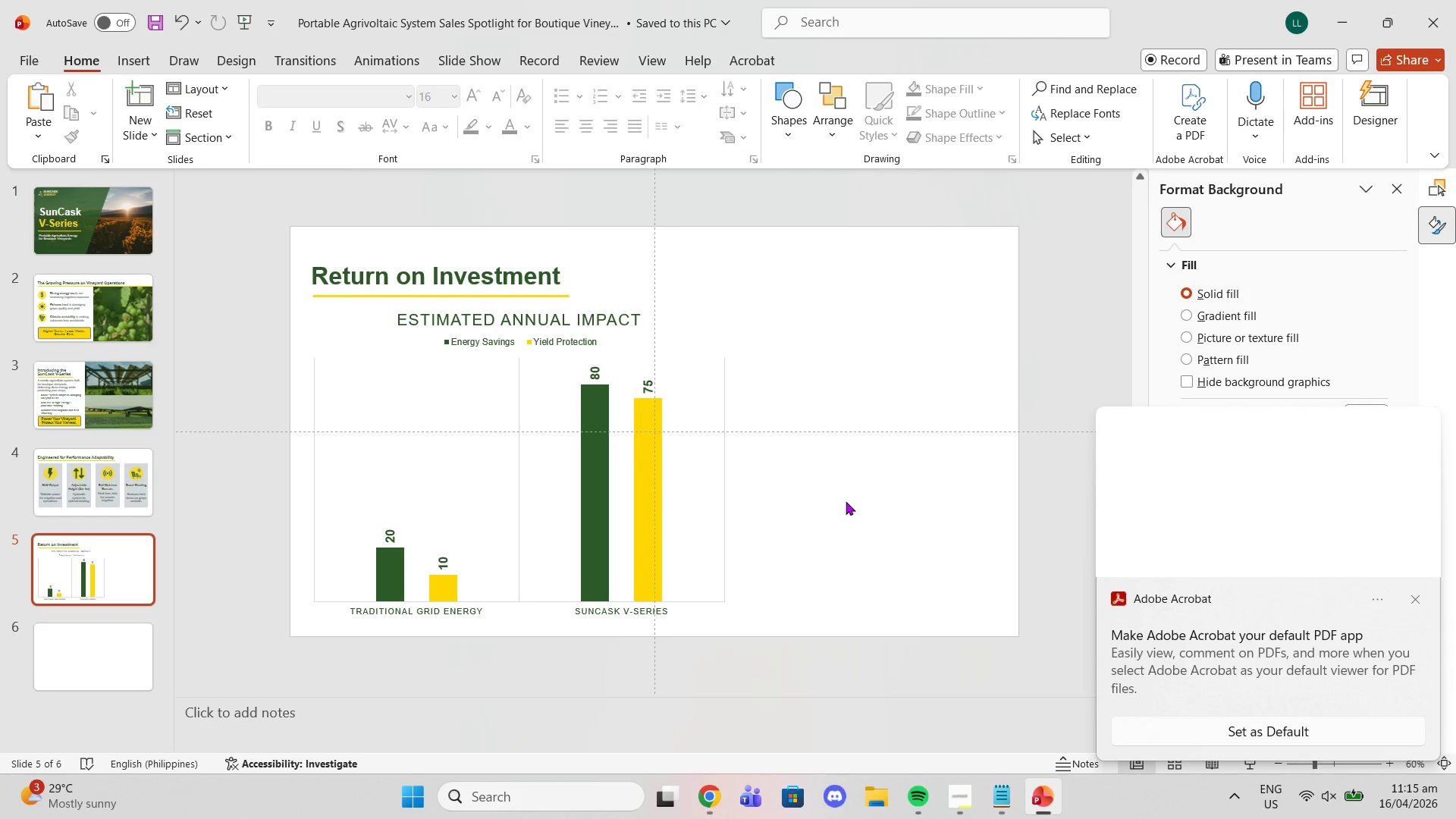 
wait(7.25)
 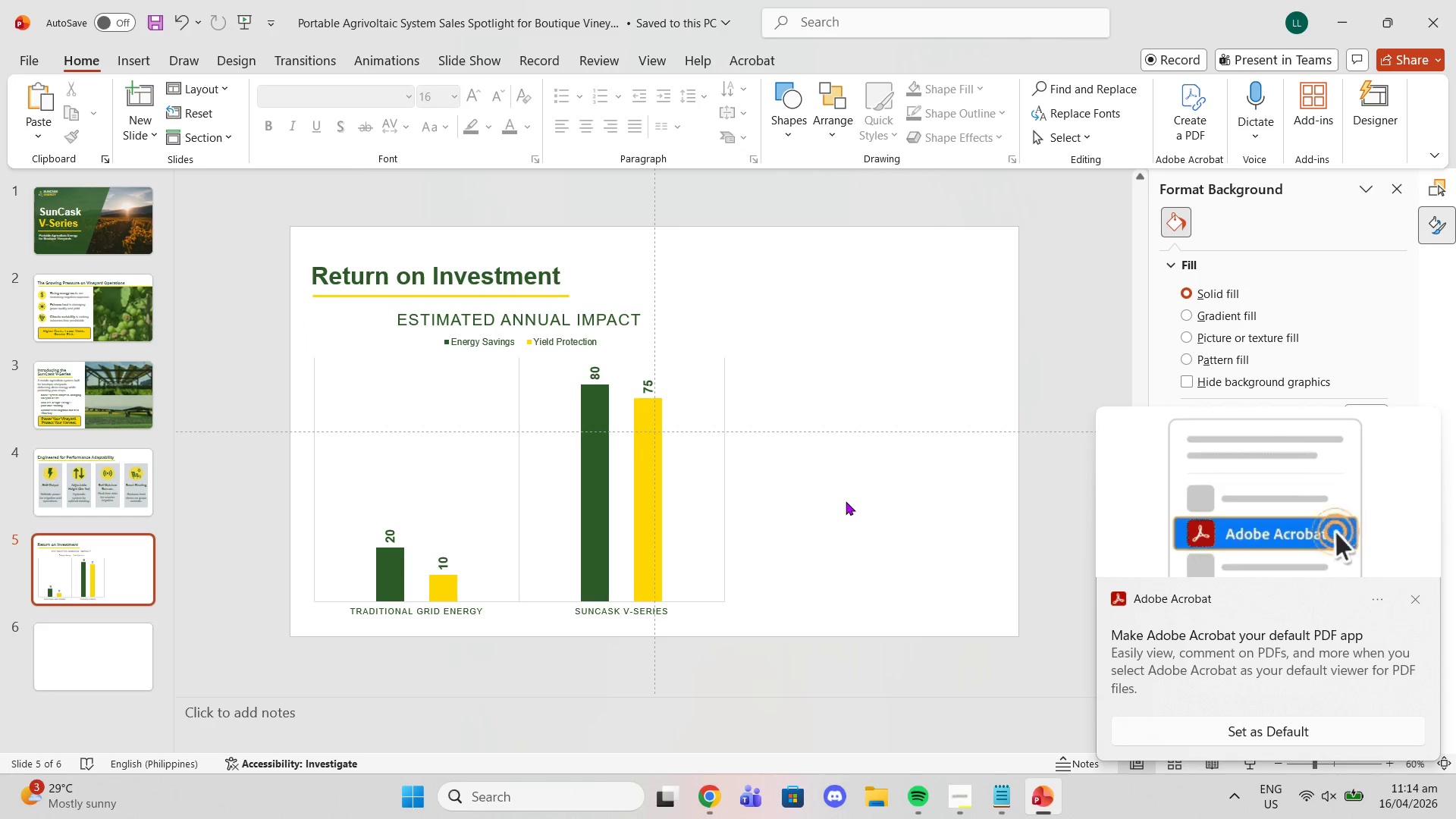 
left_click([133, 56])
 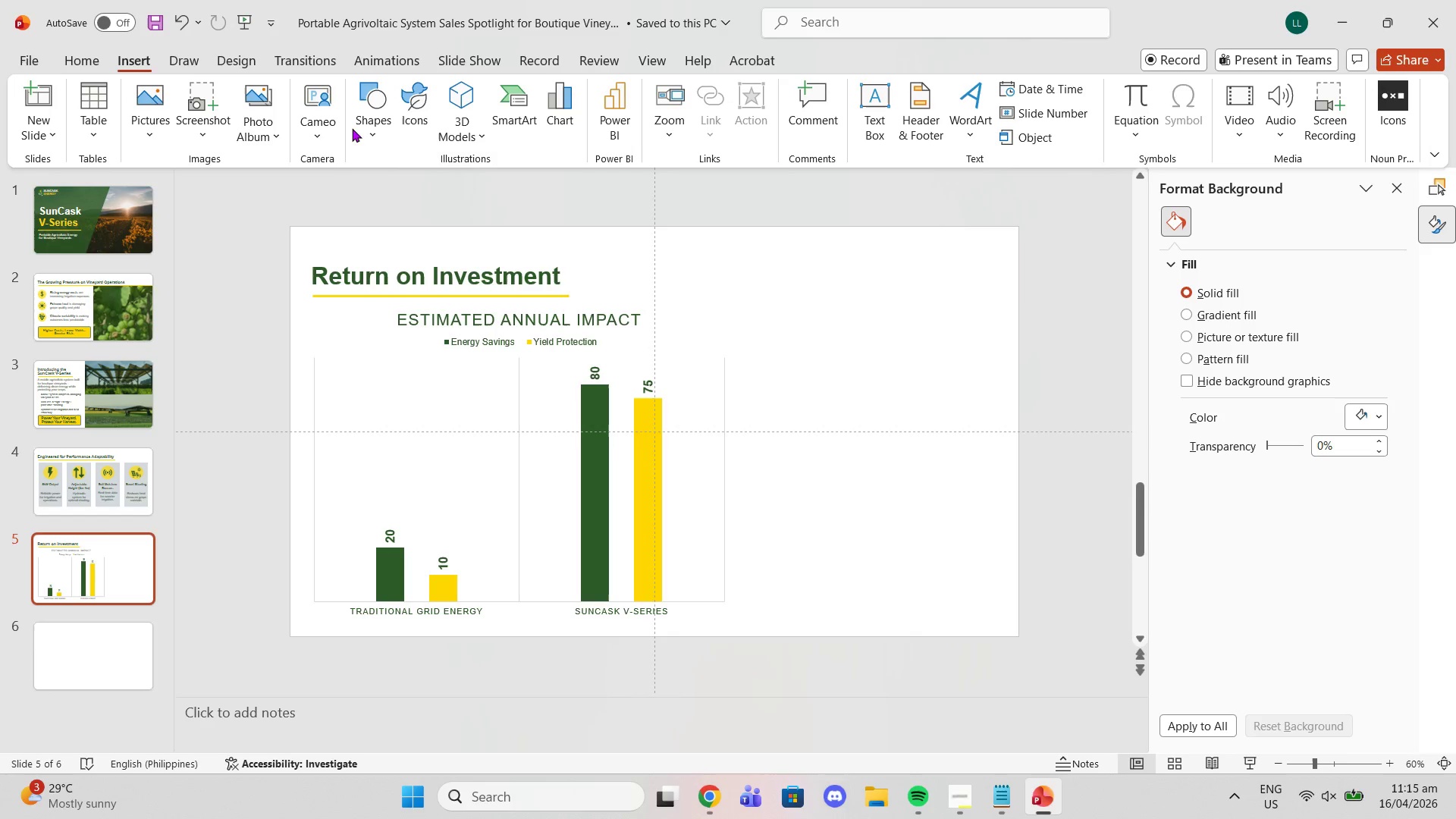 
left_click([371, 118])
 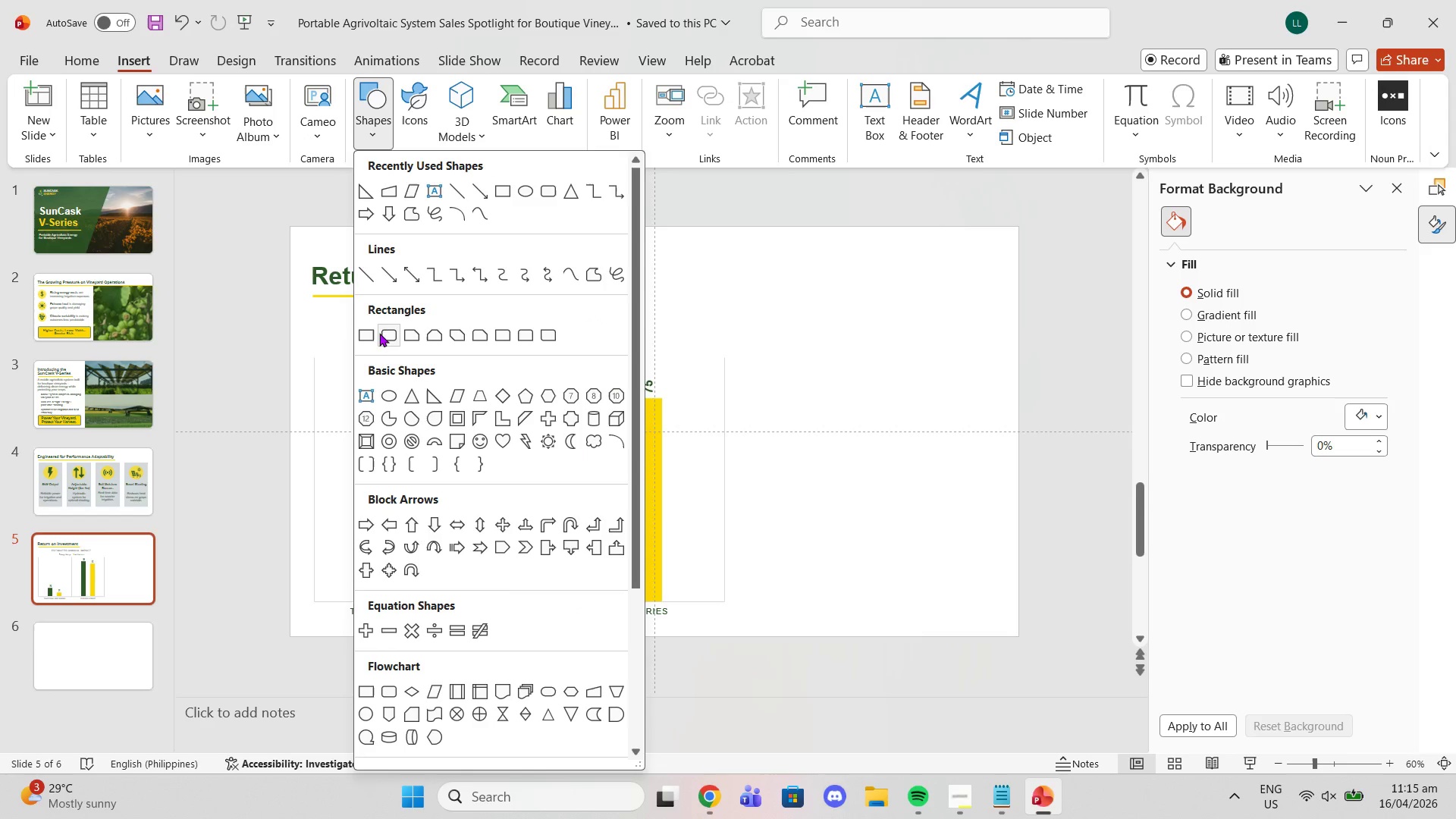 
left_click([383, 336])
 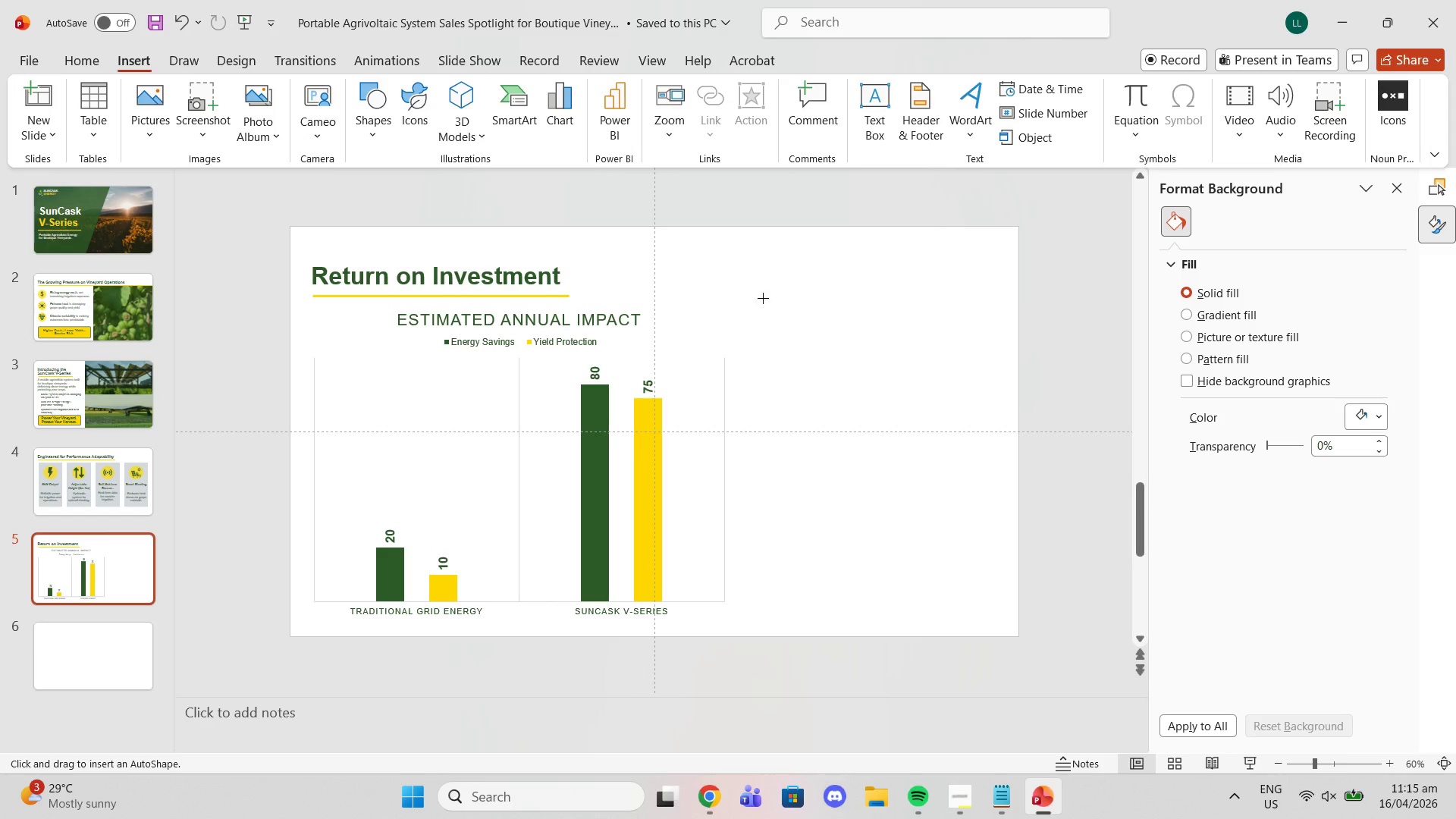 
left_click_drag(start_coordinate=[749, 288], to_coordinate=[1000, 623])
 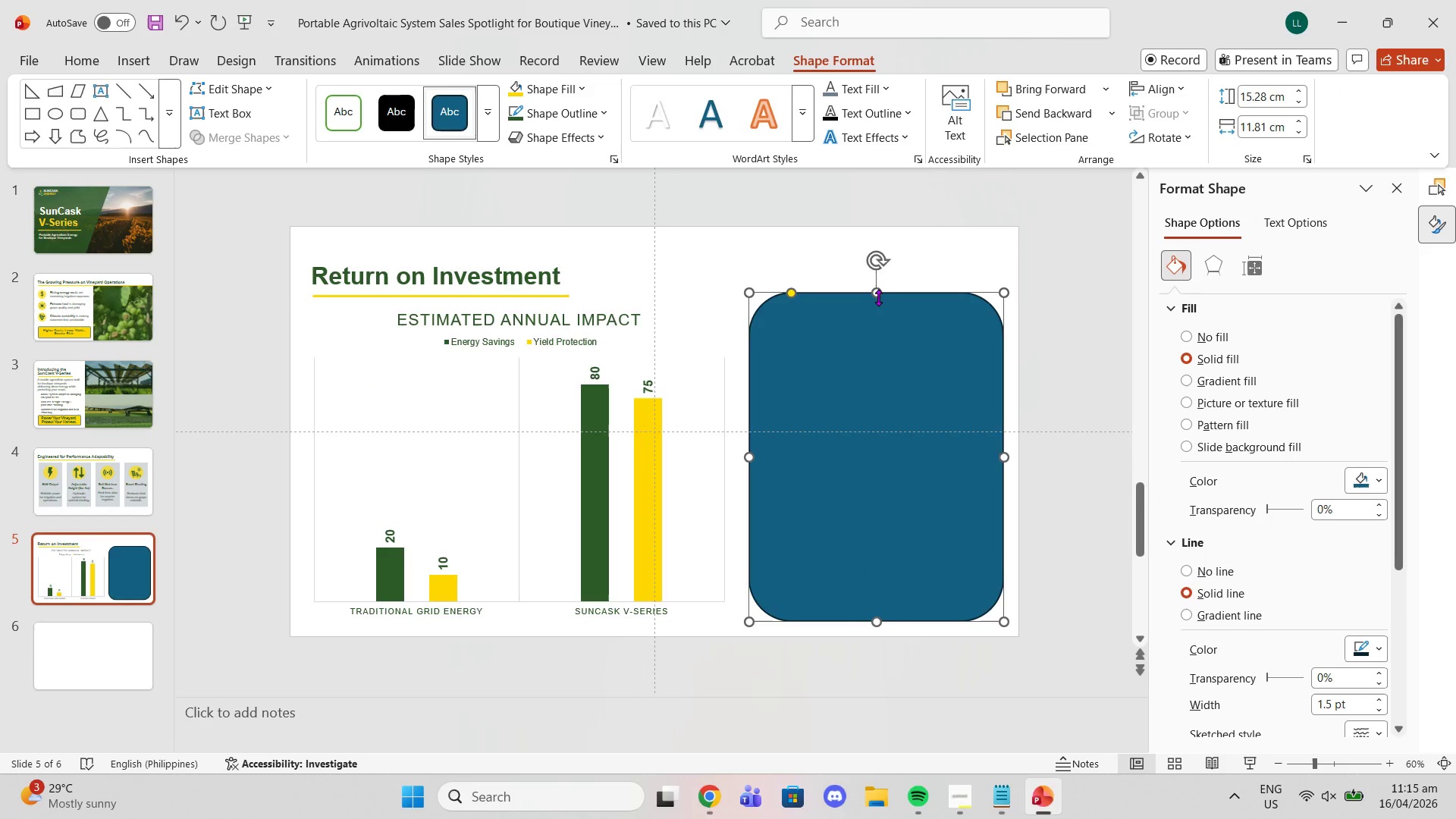 
left_click_drag(start_coordinate=[878, 297], to_coordinate=[883, 290])
 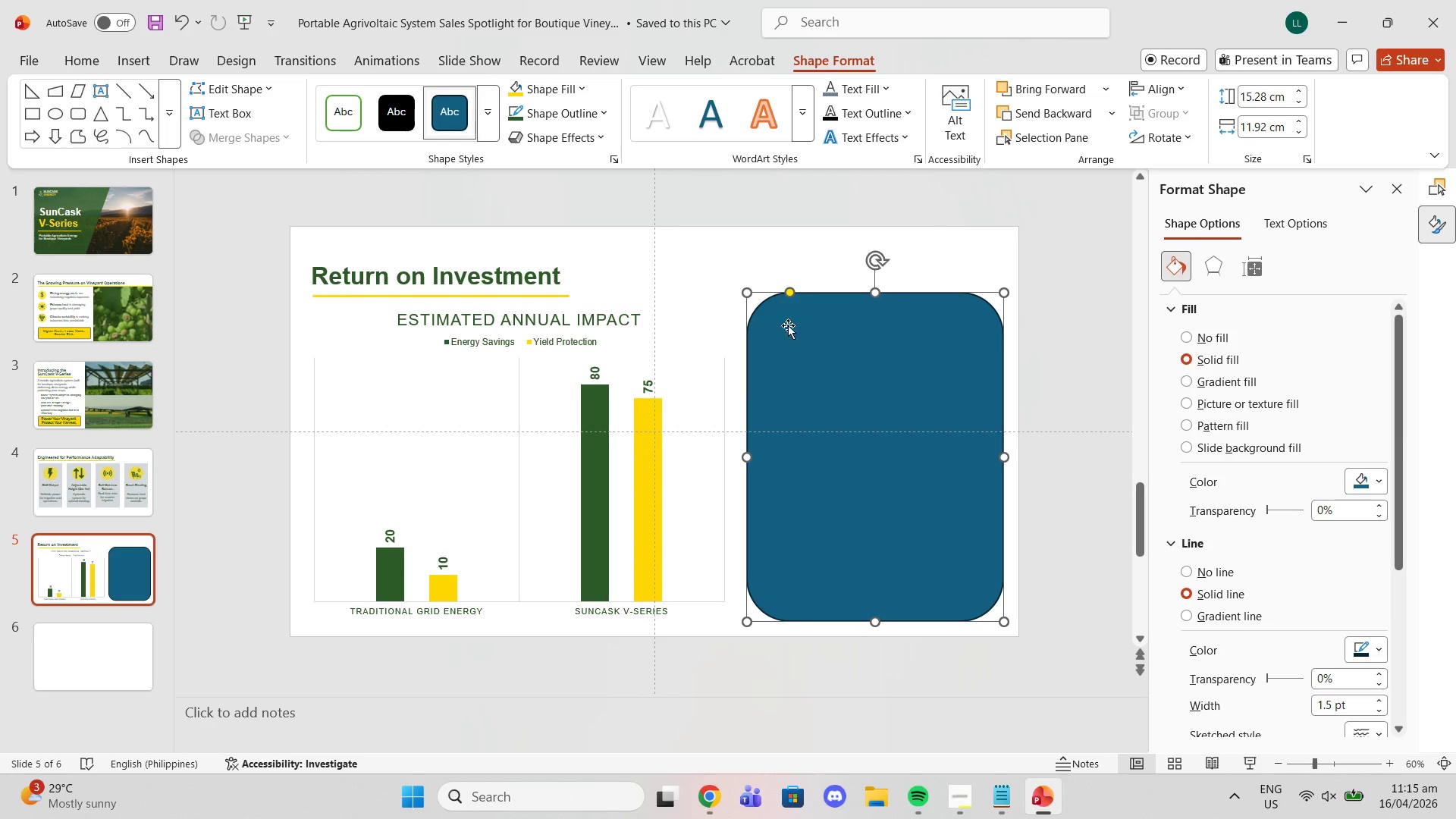 
wait(6.33)
 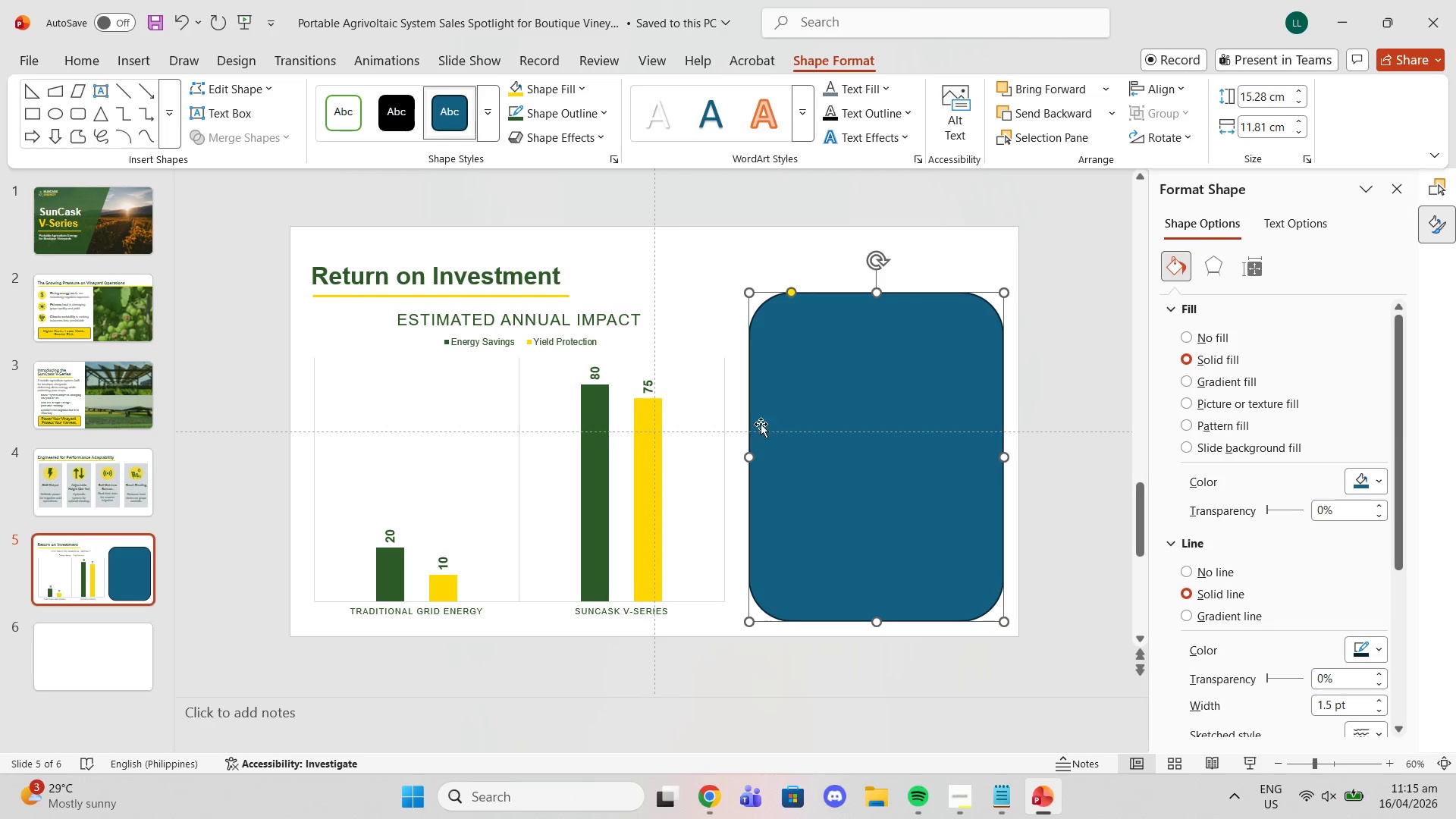 
left_click([578, 96])
 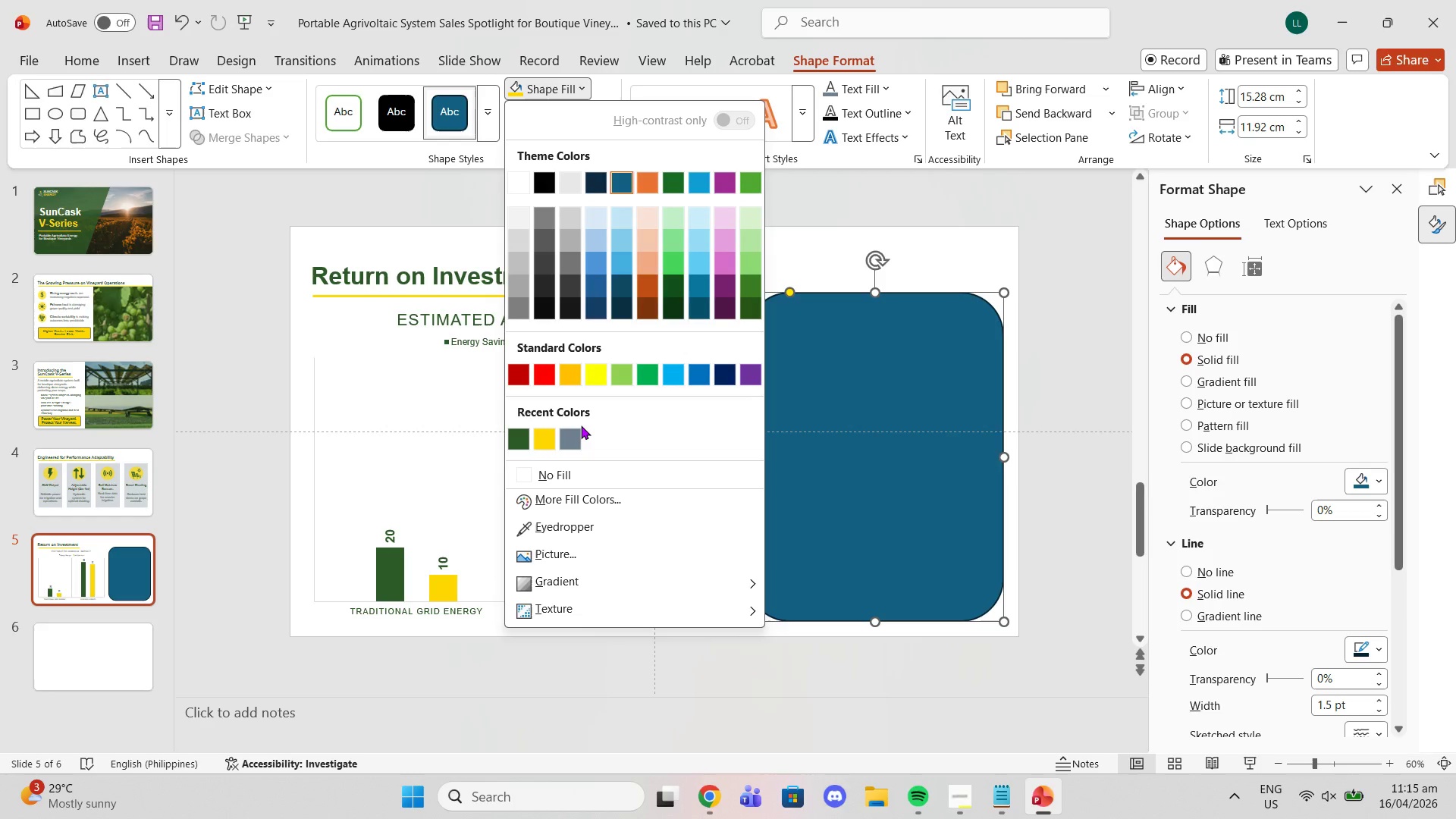 
double_click([584, 428])
 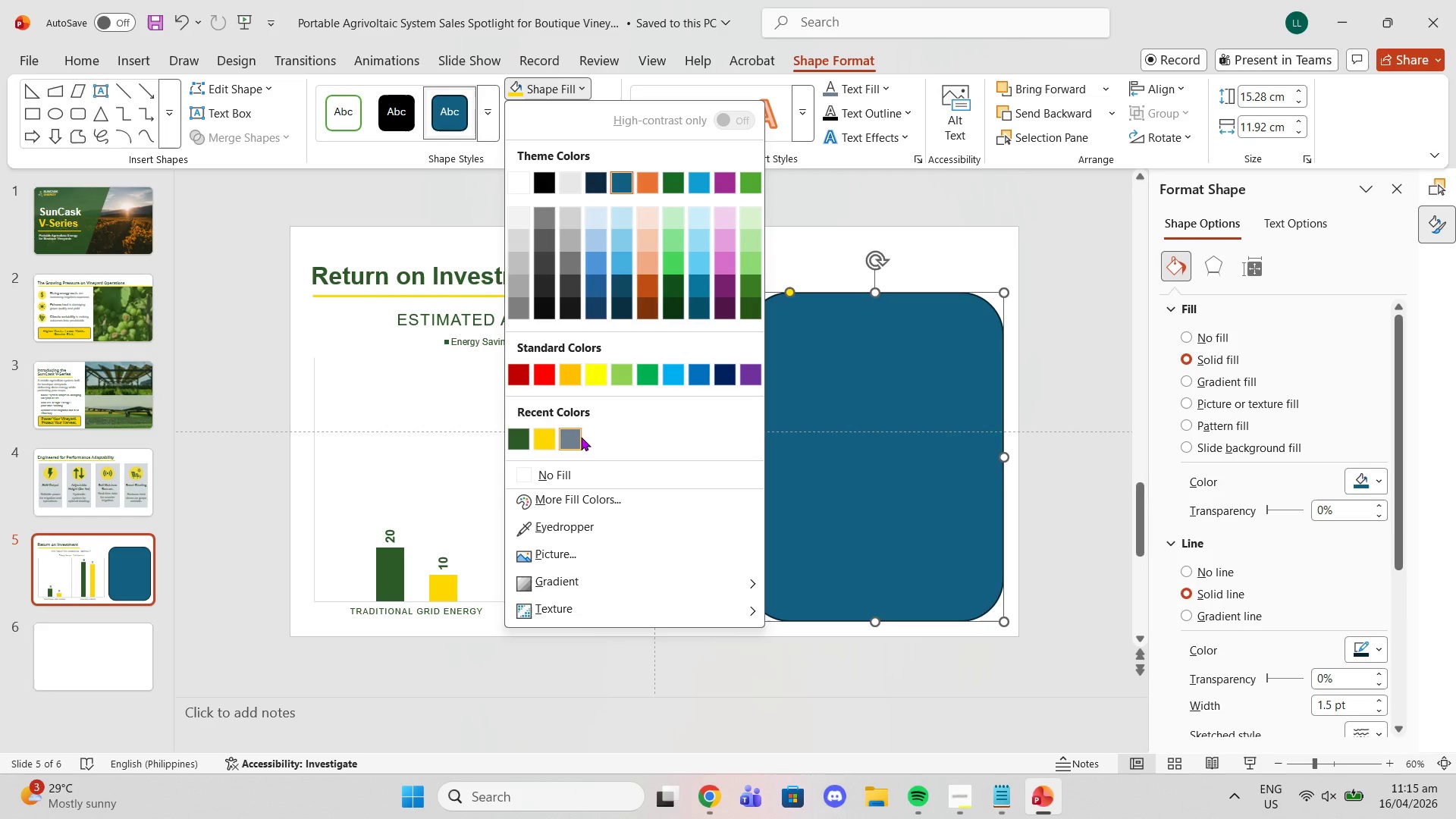 
double_click([580, 437])
 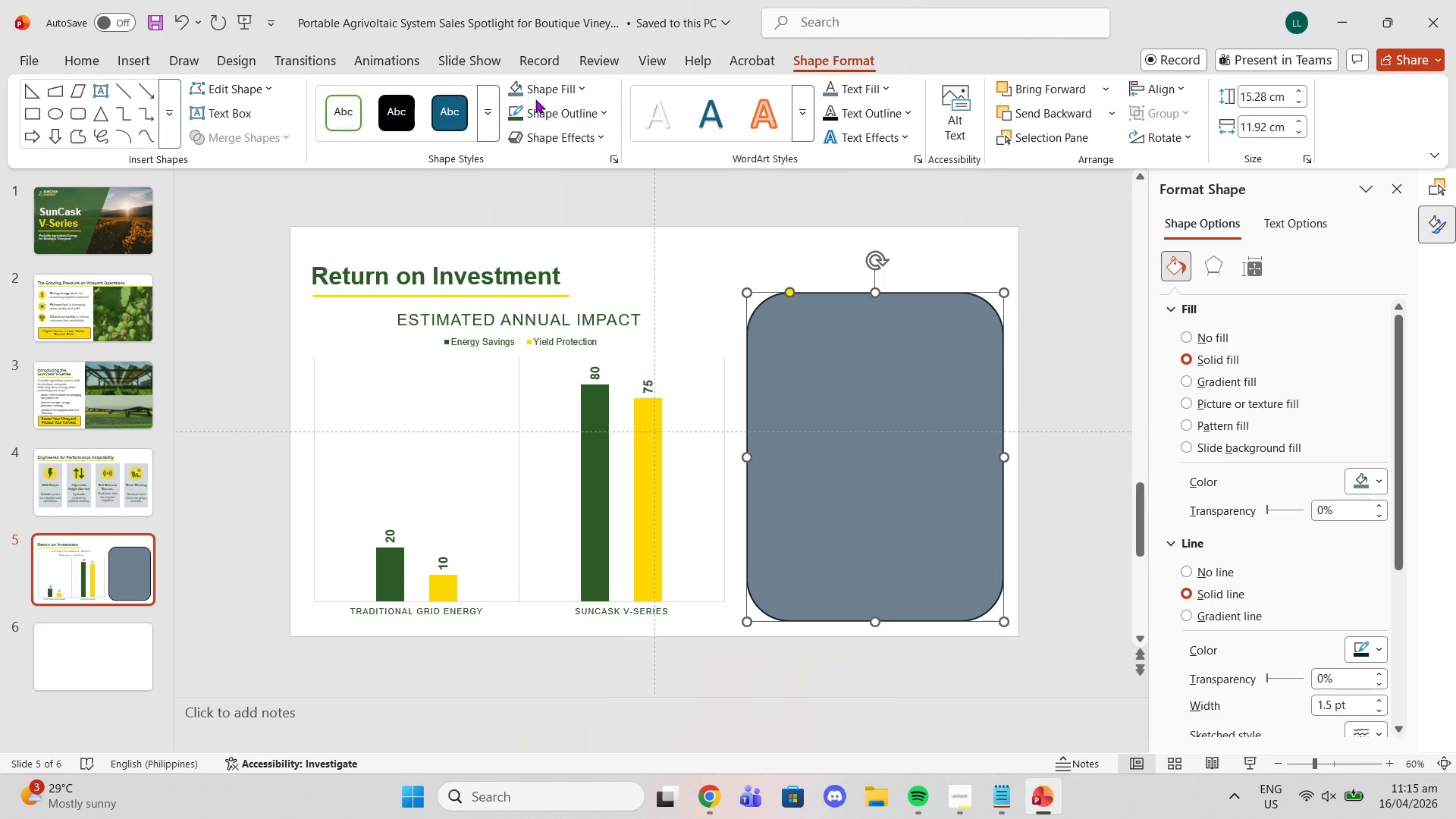 
left_click([552, 113])
 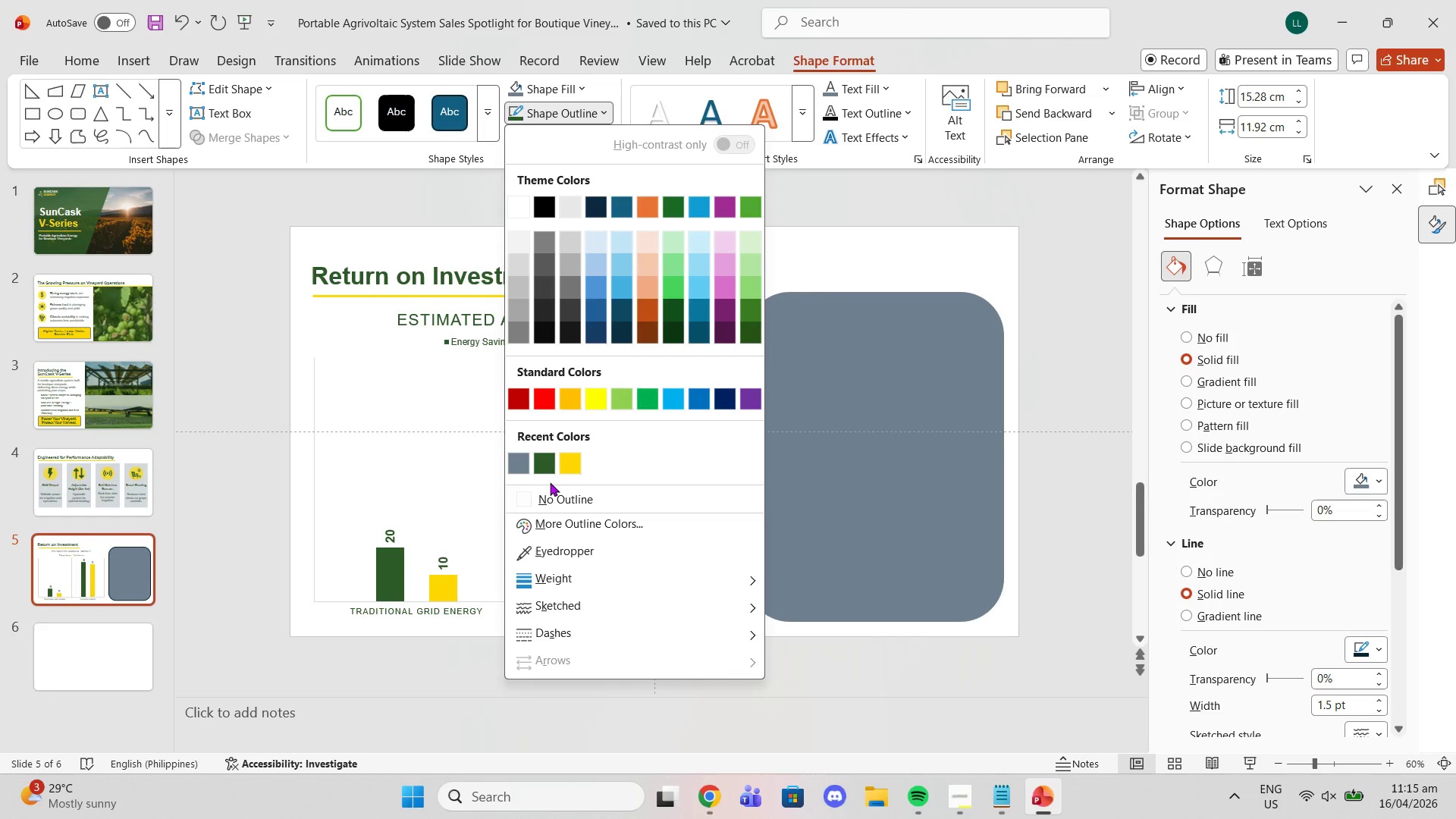 
left_click([561, 498])
 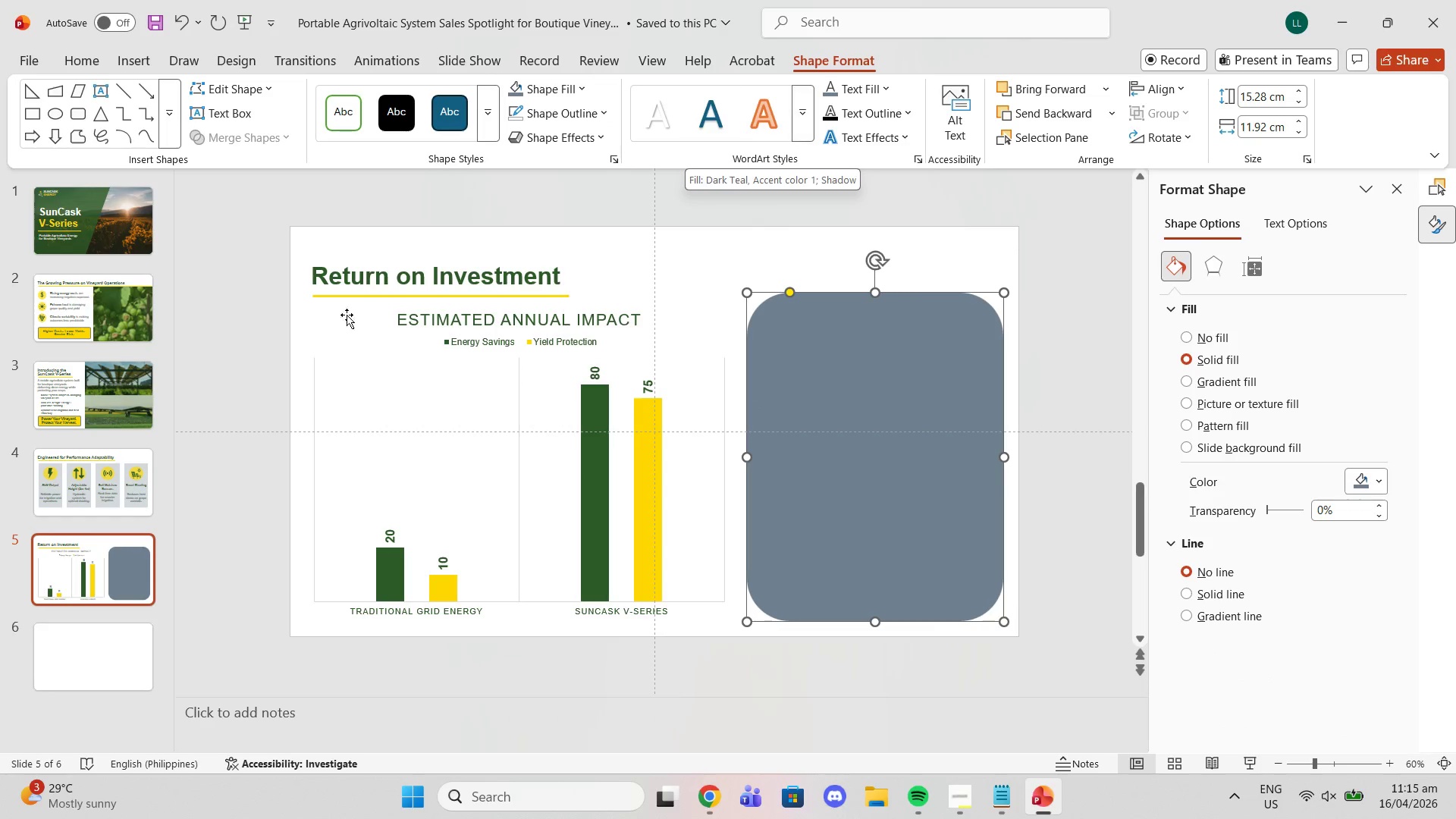 
left_click([128, 476])
 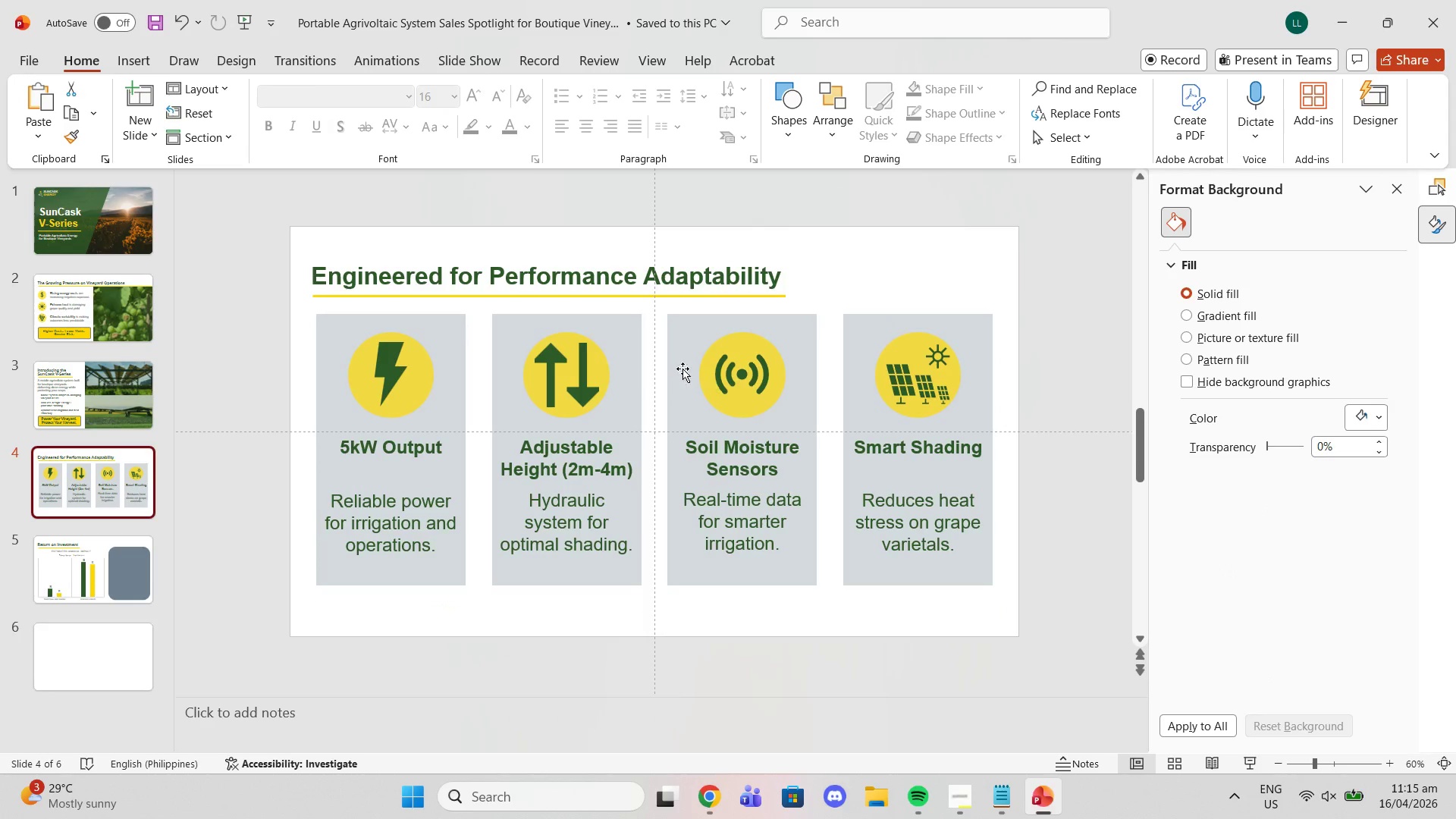 
left_click([682, 335])
 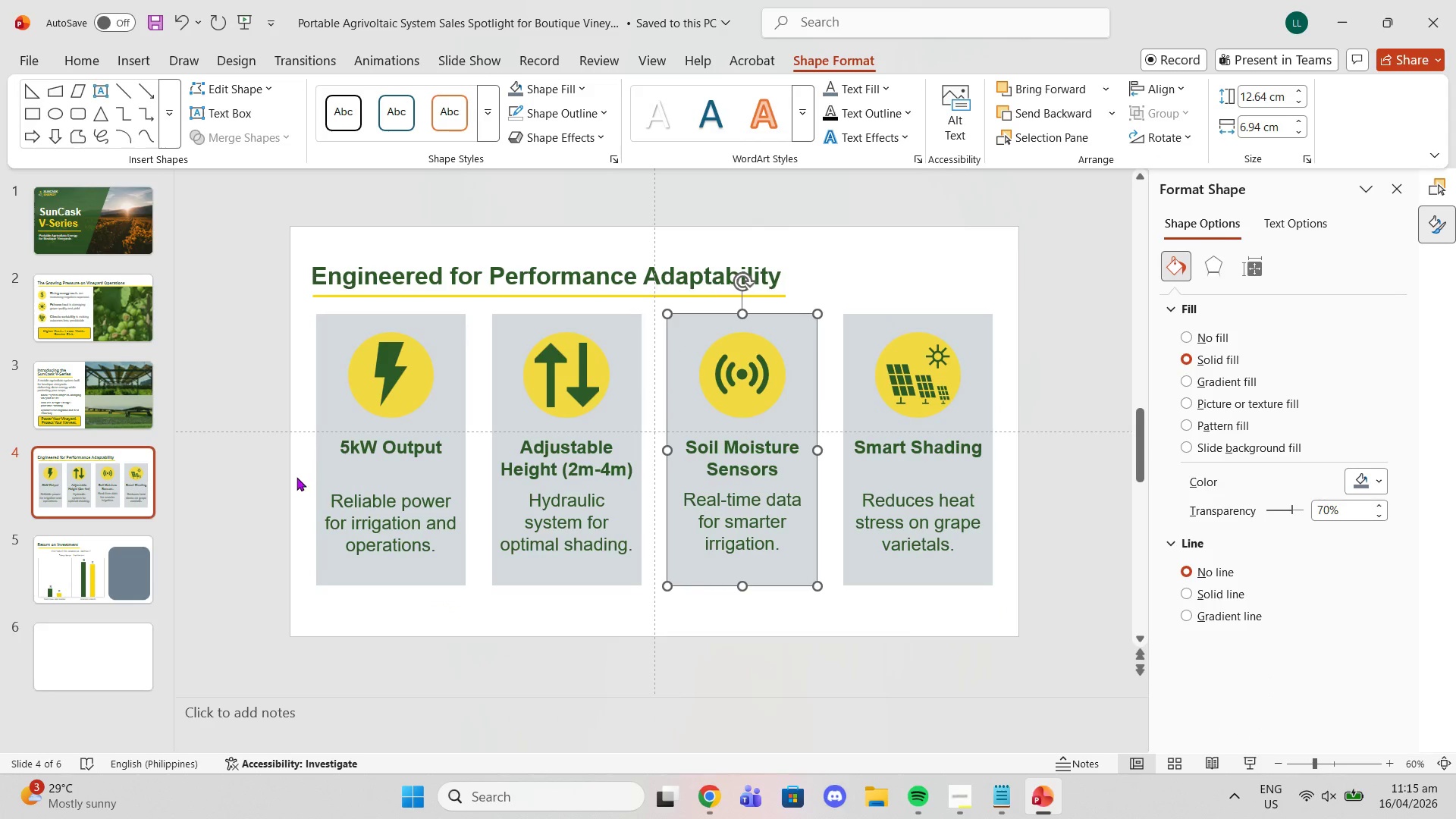 
left_click([127, 543])
 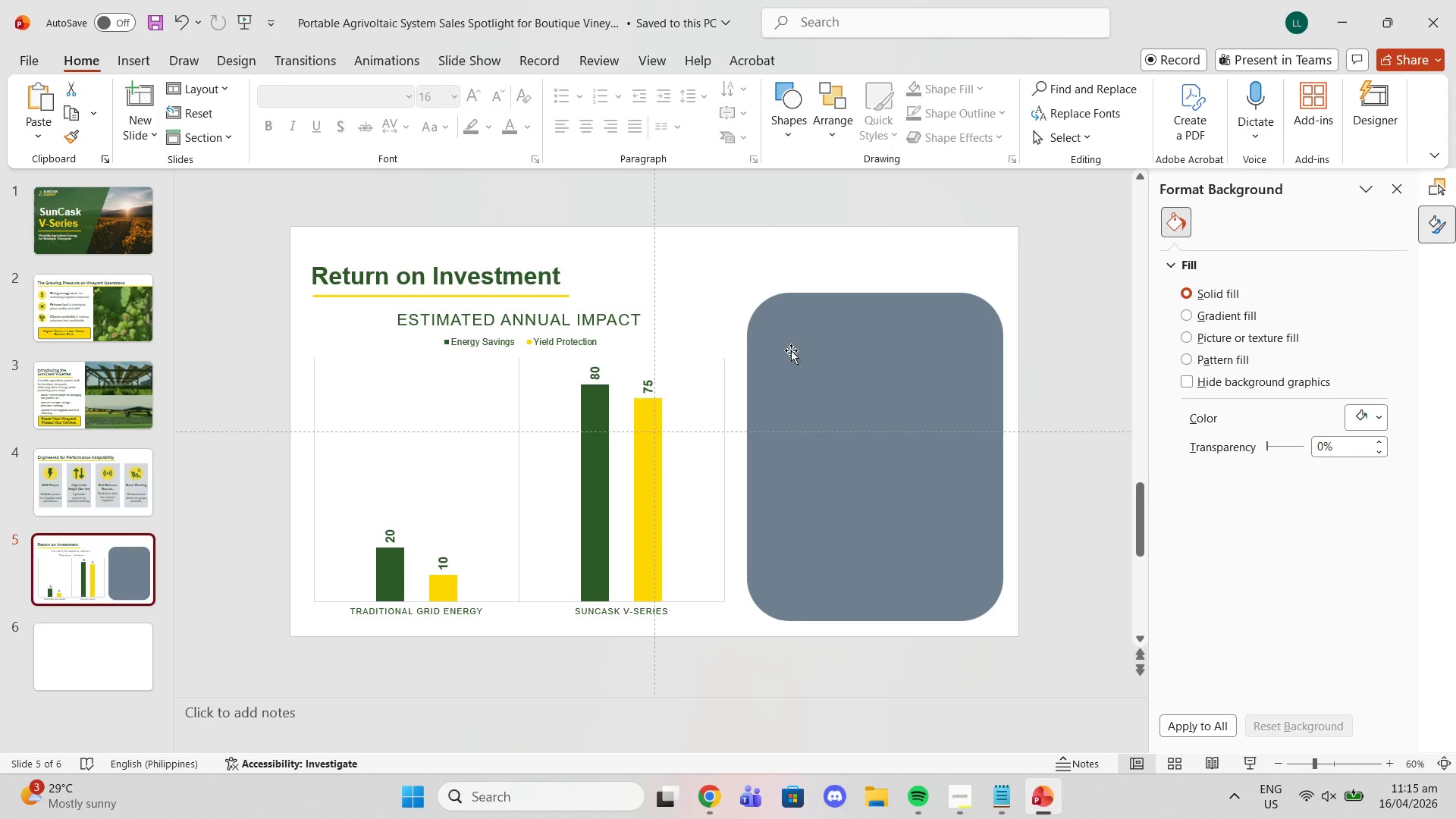 
left_click([824, 372])
 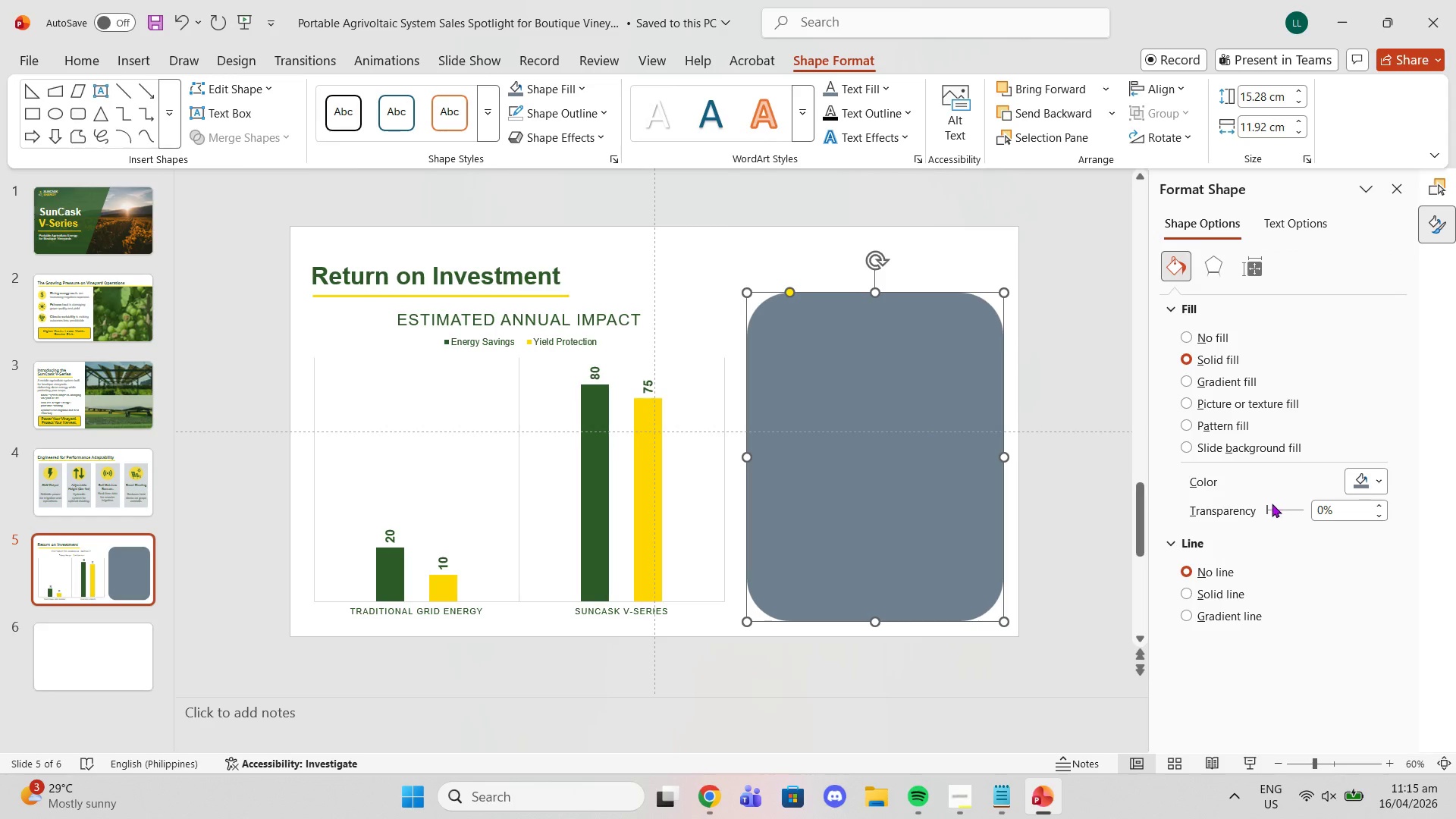 
left_click_drag(start_coordinate=[1269, 507], to_coordinate=[1295, 510])
 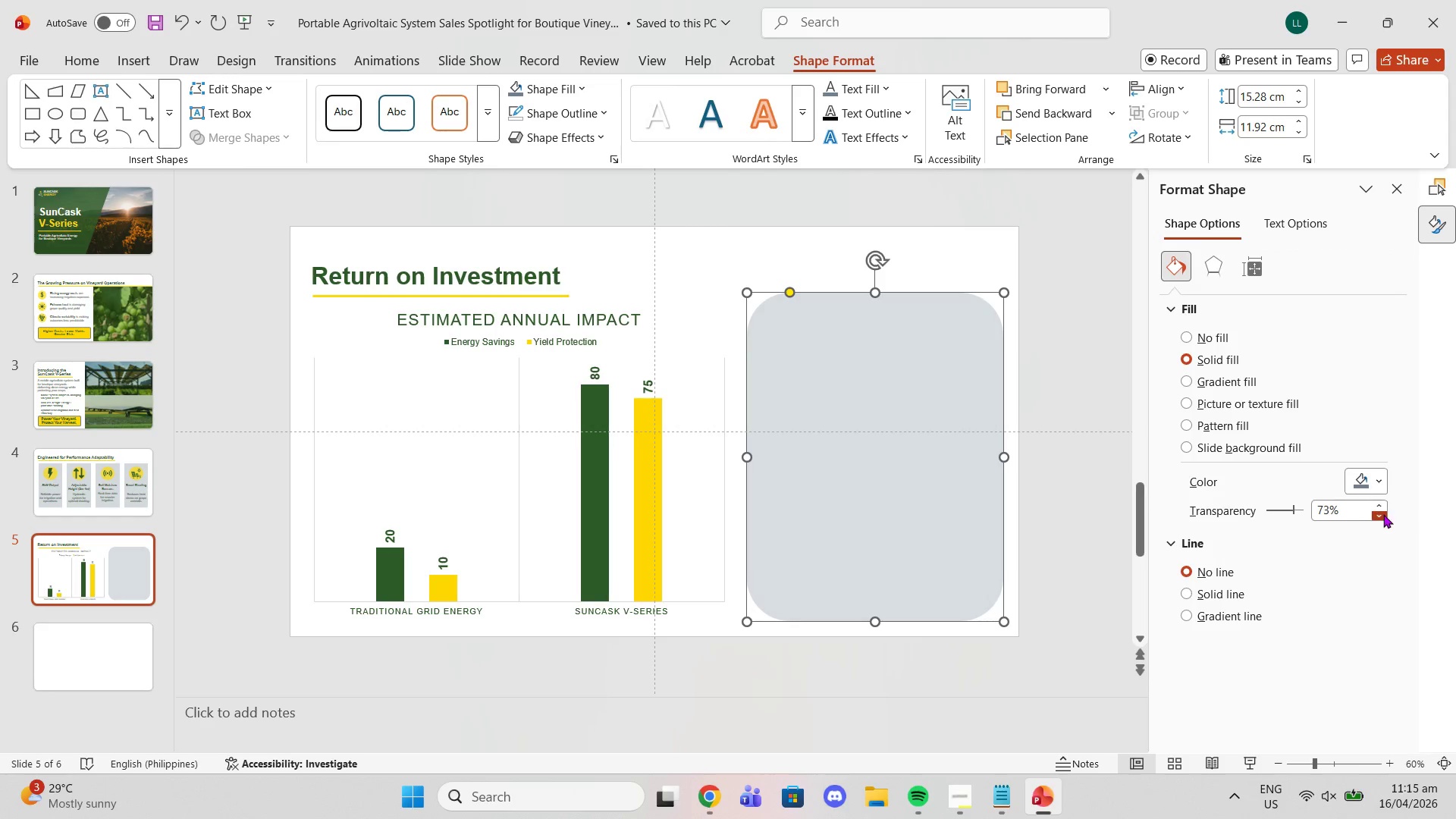 
left_click([1371, 515])
 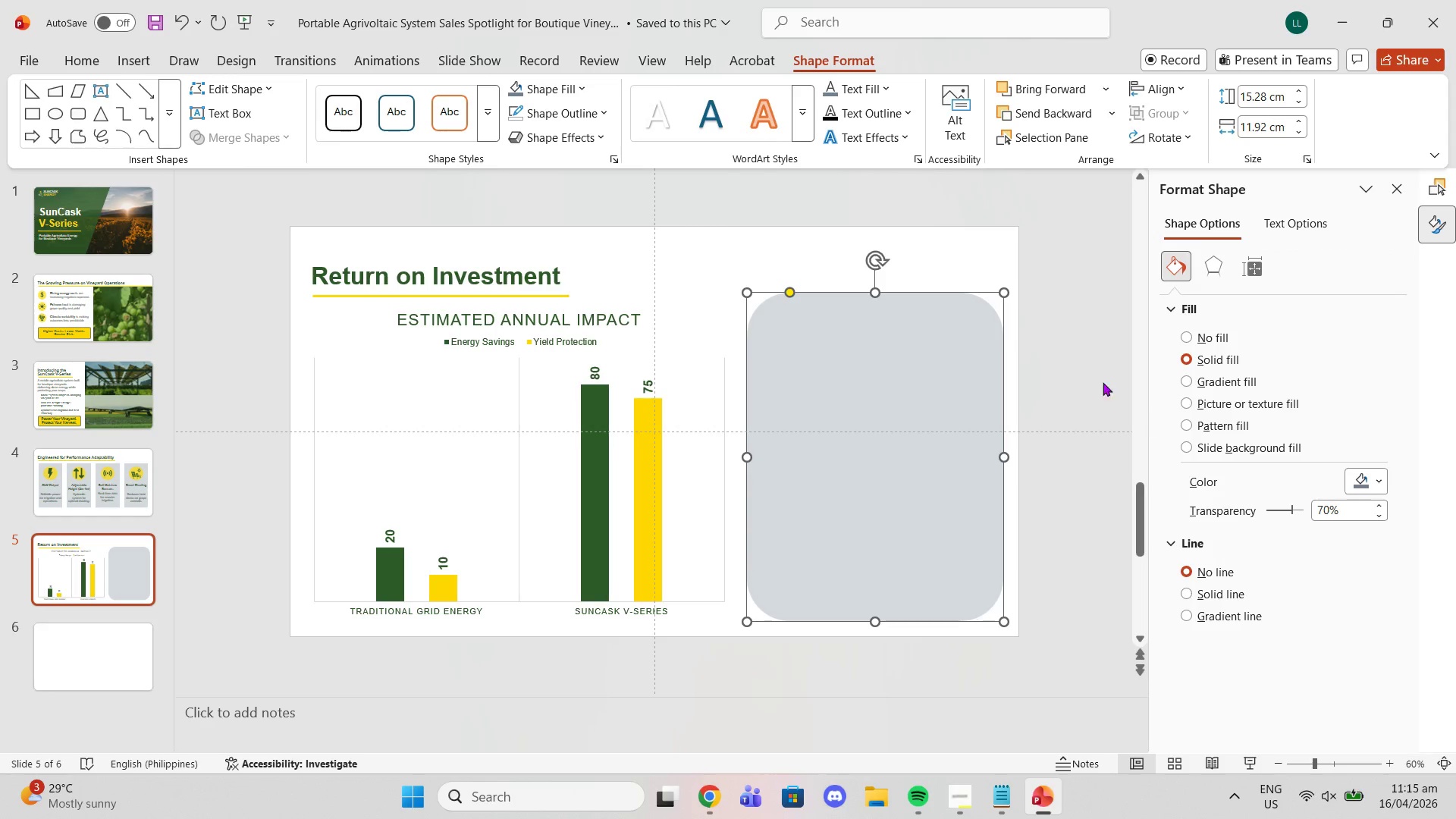 
double_click([1084, 373])
 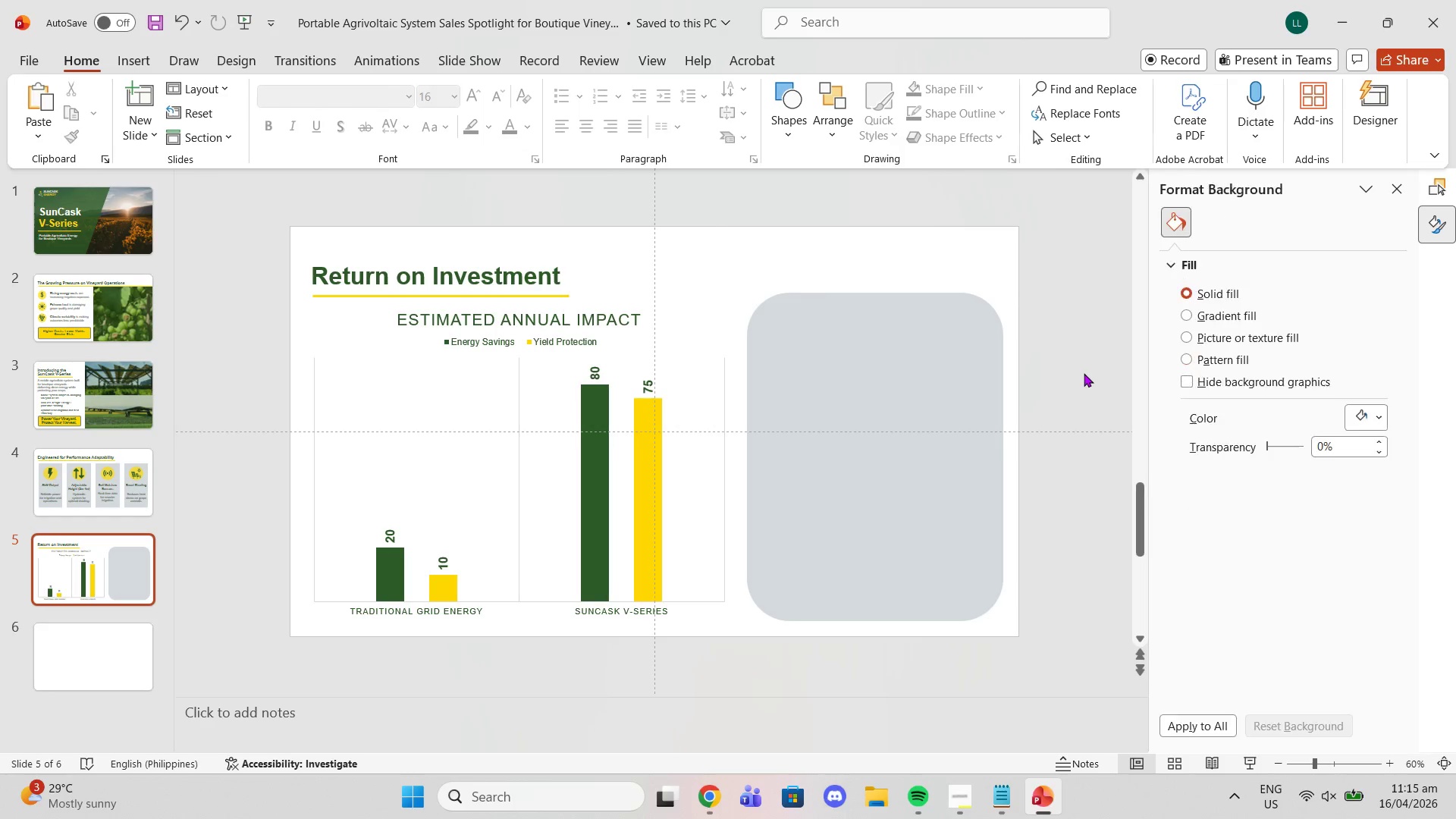 
scroll: coordinate [1084, 373], scroll_direction: none, amount: 0.0
 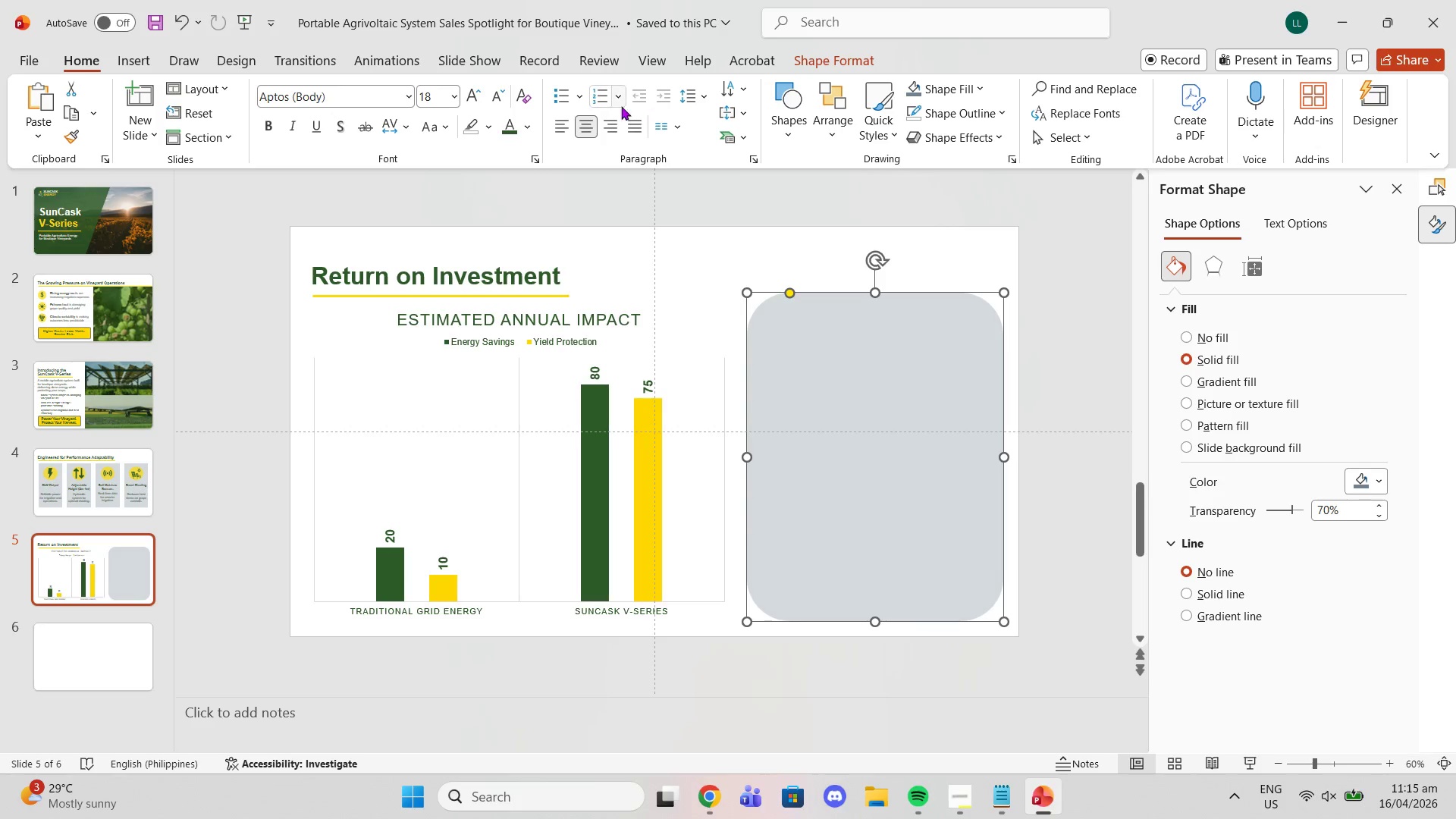 
left_click([954, 92])
 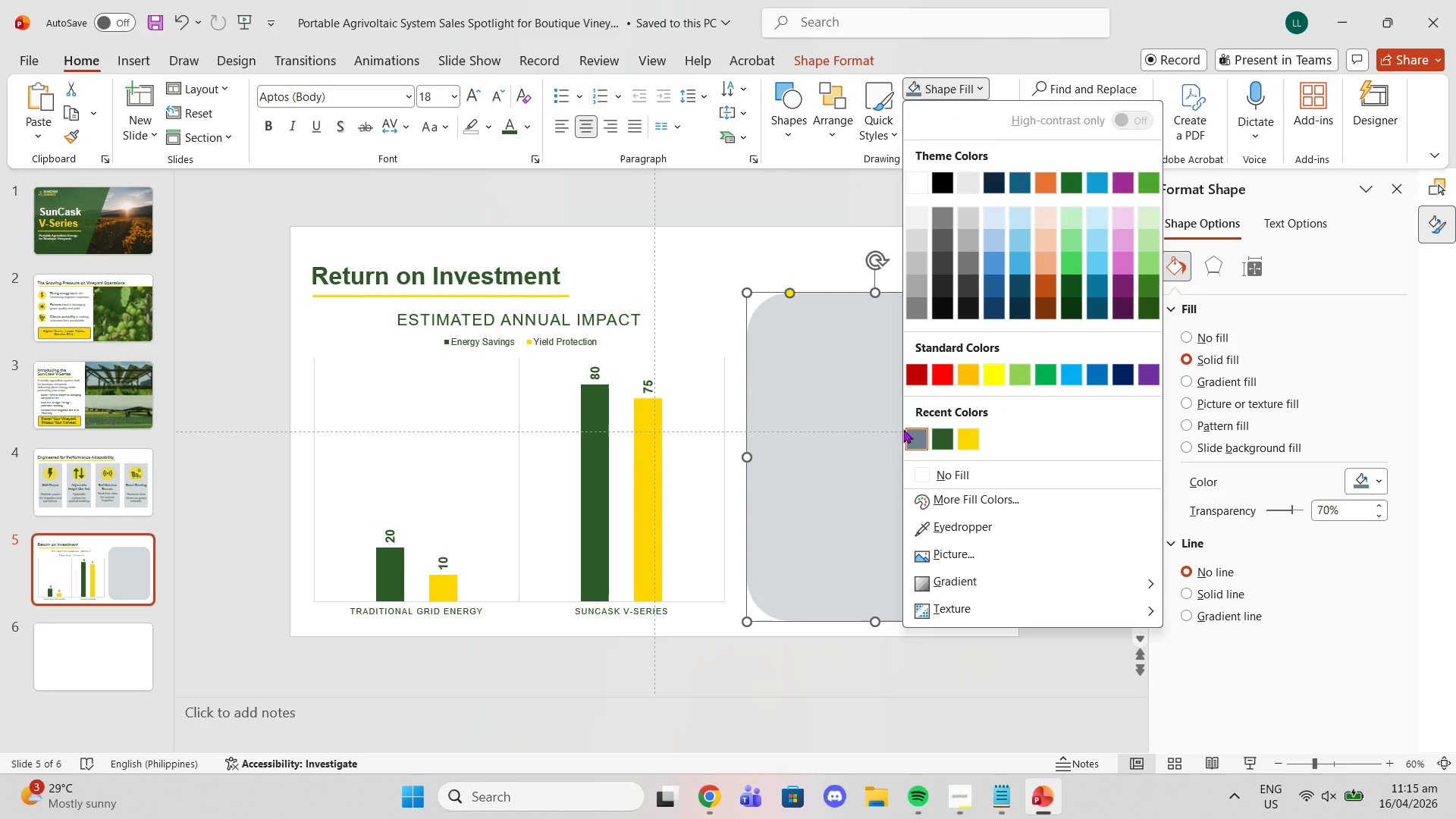 
left_click([918, 441])
 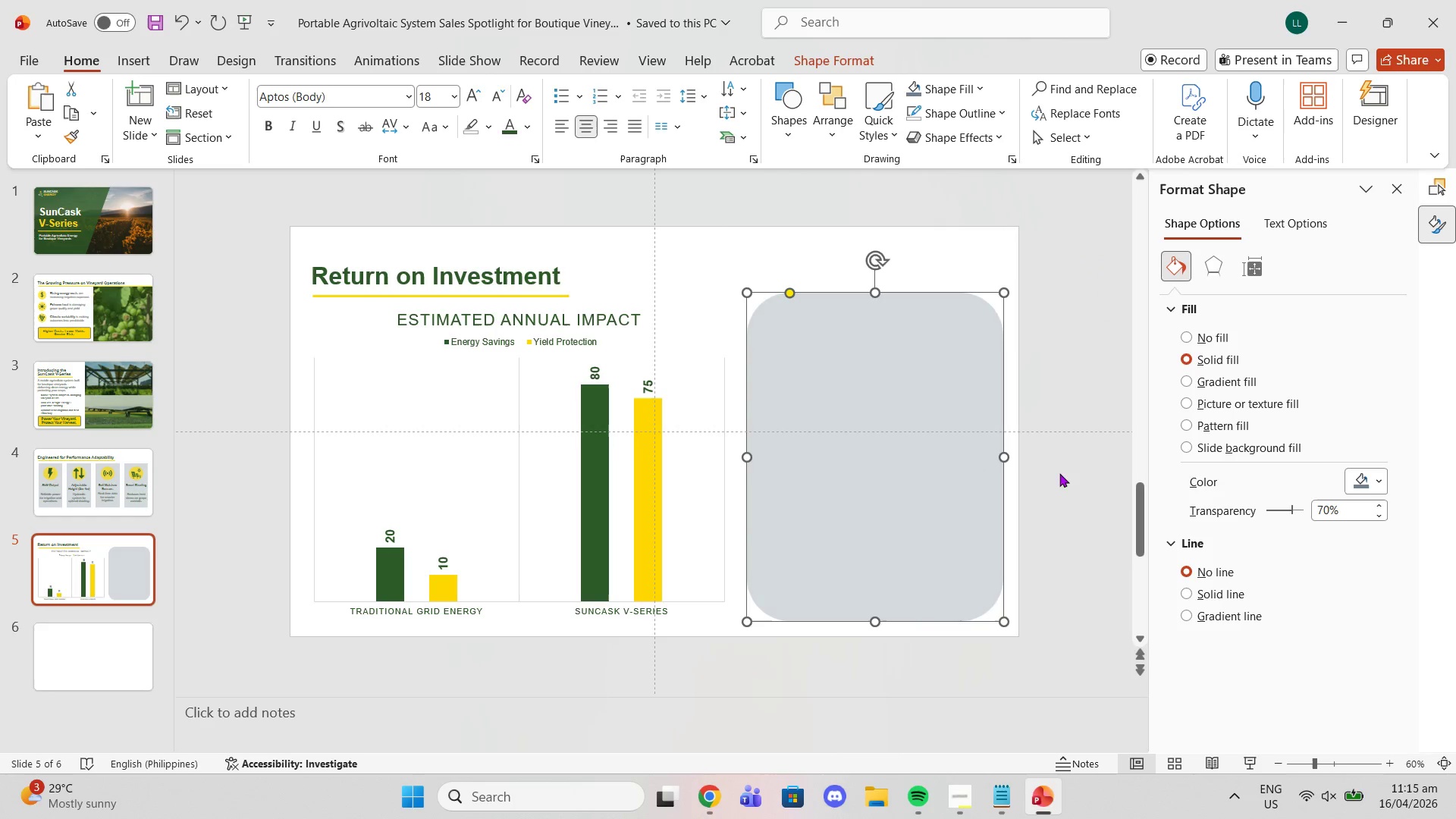 
left_click([1065, 471])
 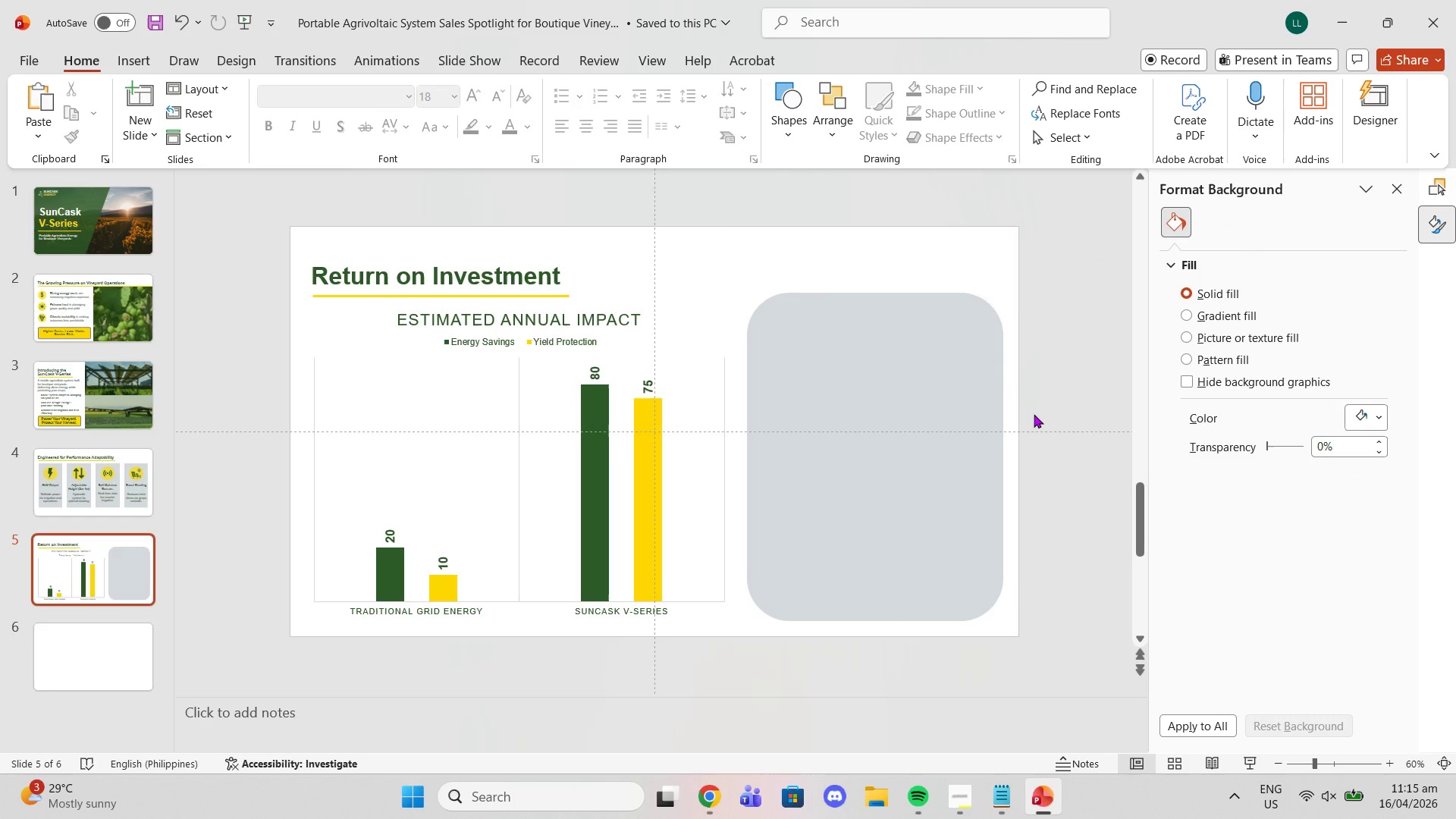 
wait(6.8)
 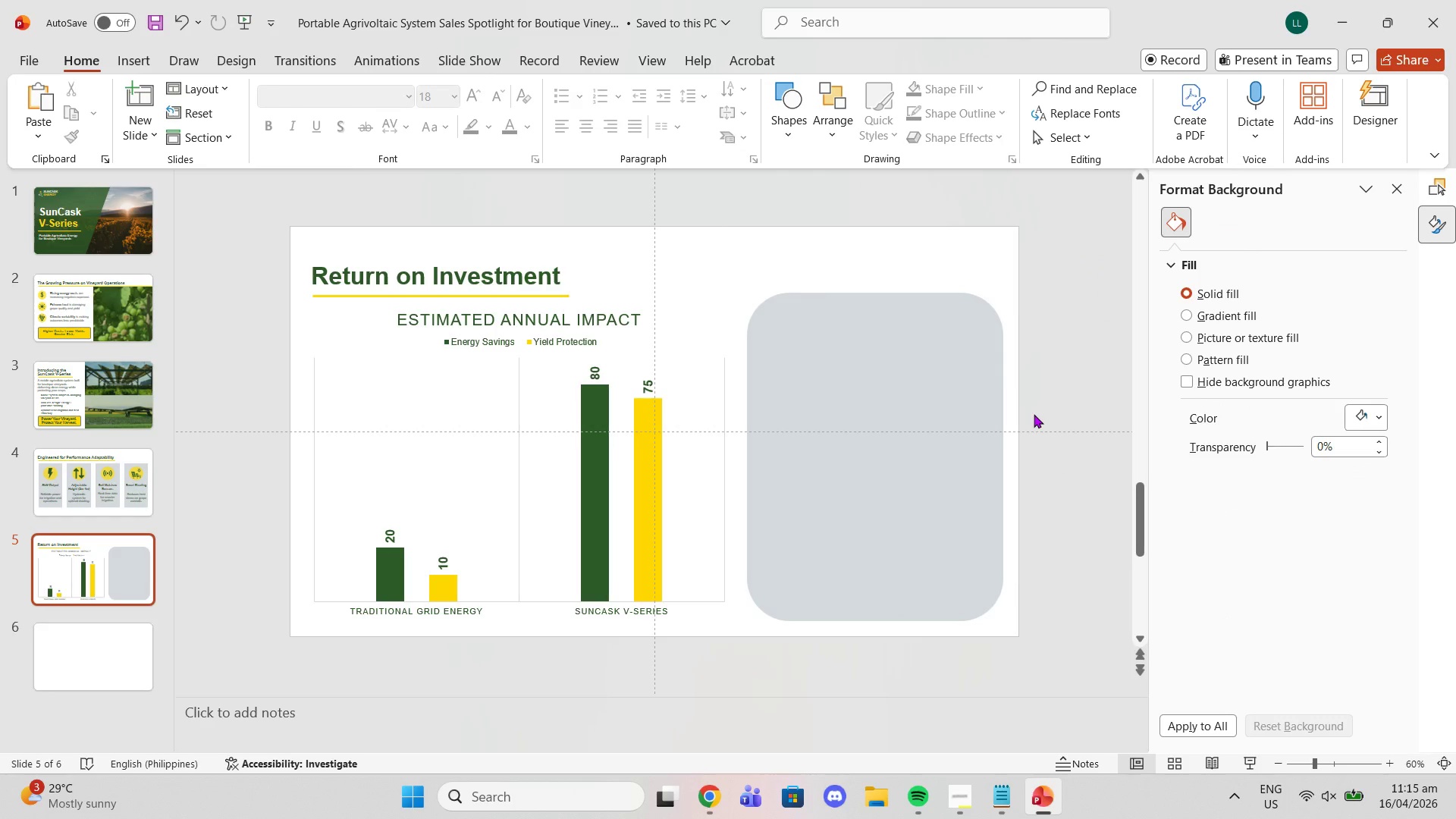 
left_click([815, 341])
 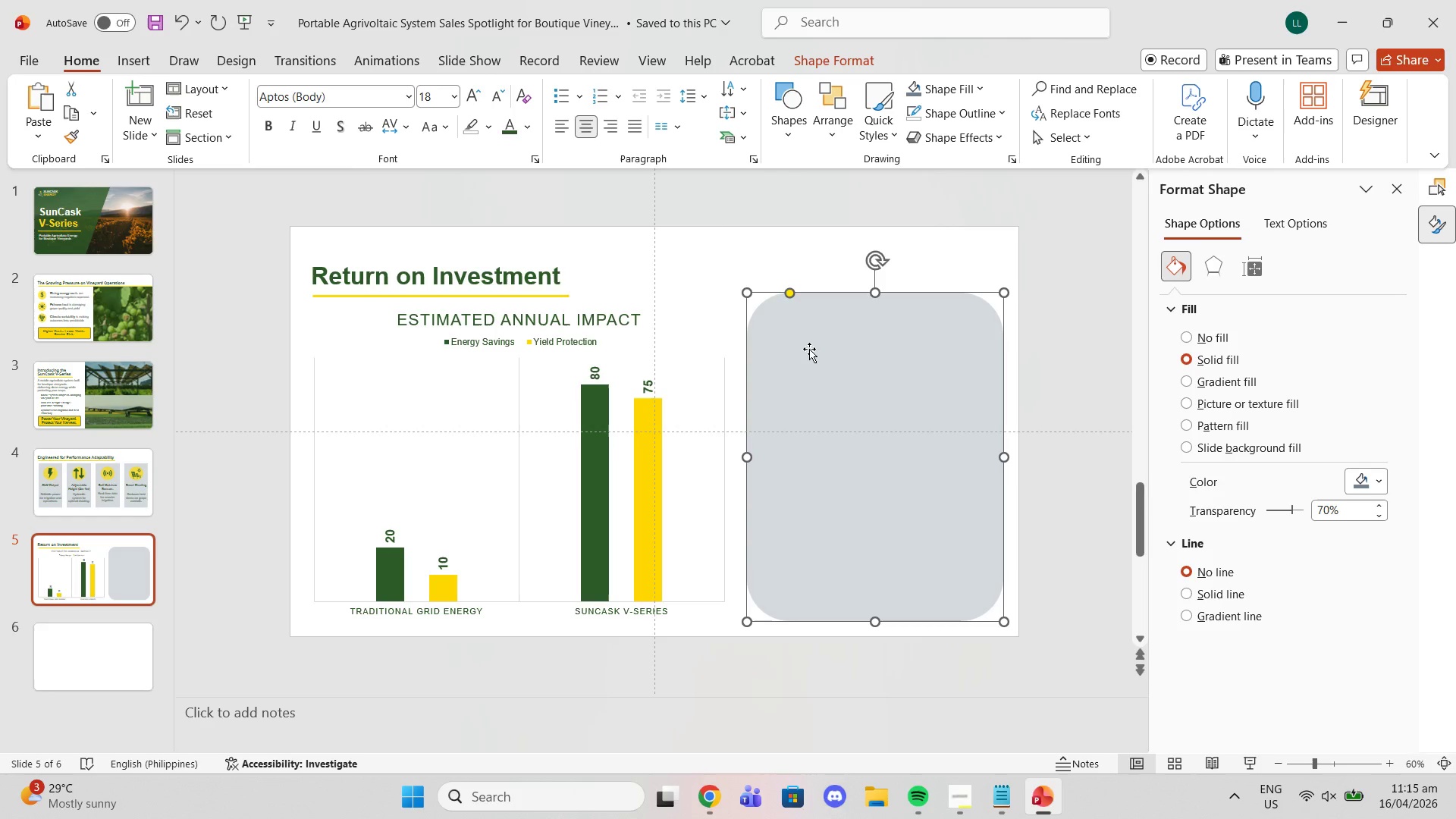 
left_click_drag(start_coordinate=[789, 290], to_coordinate=[776, 284])
 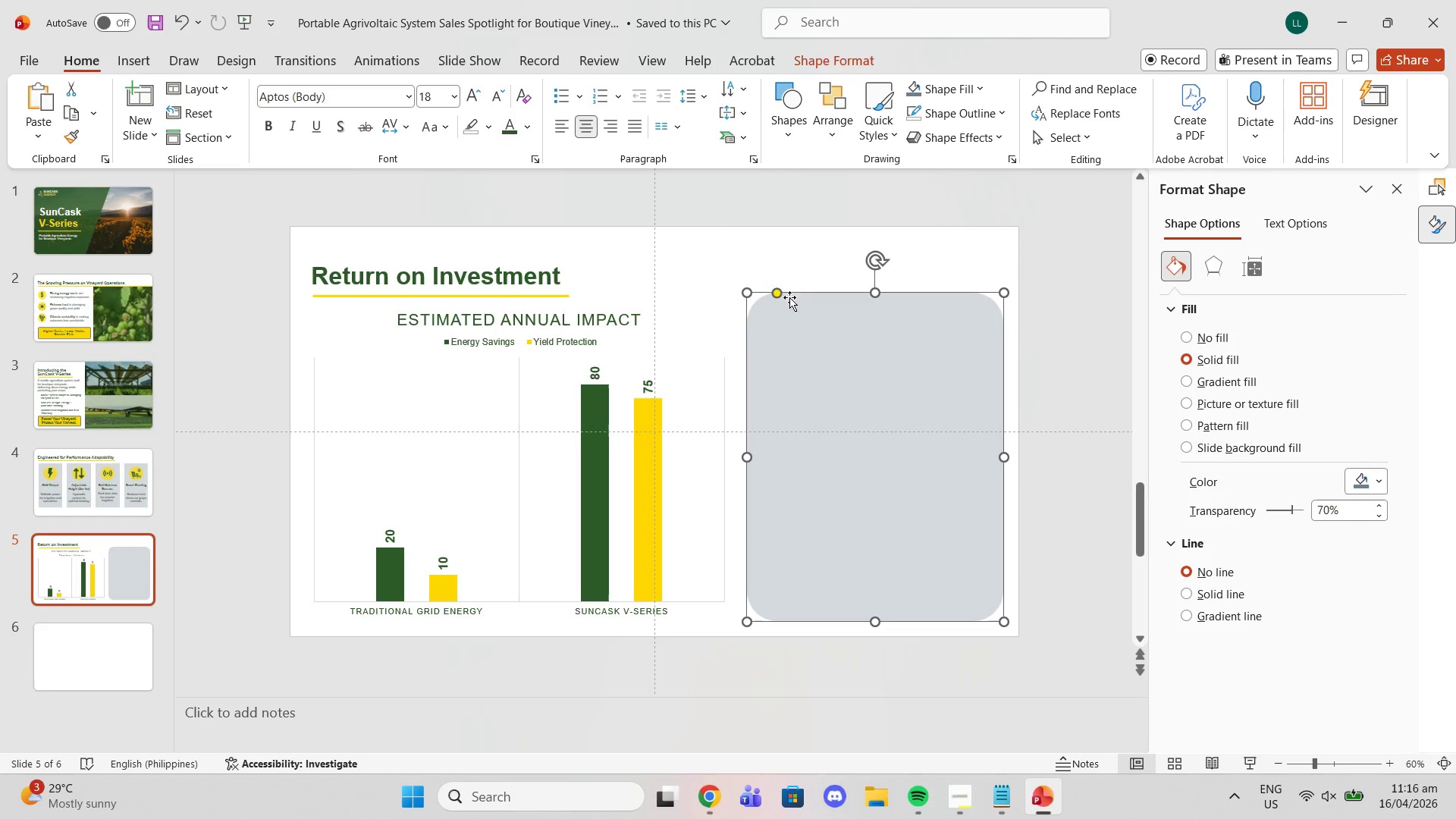 
key(Control+C)
 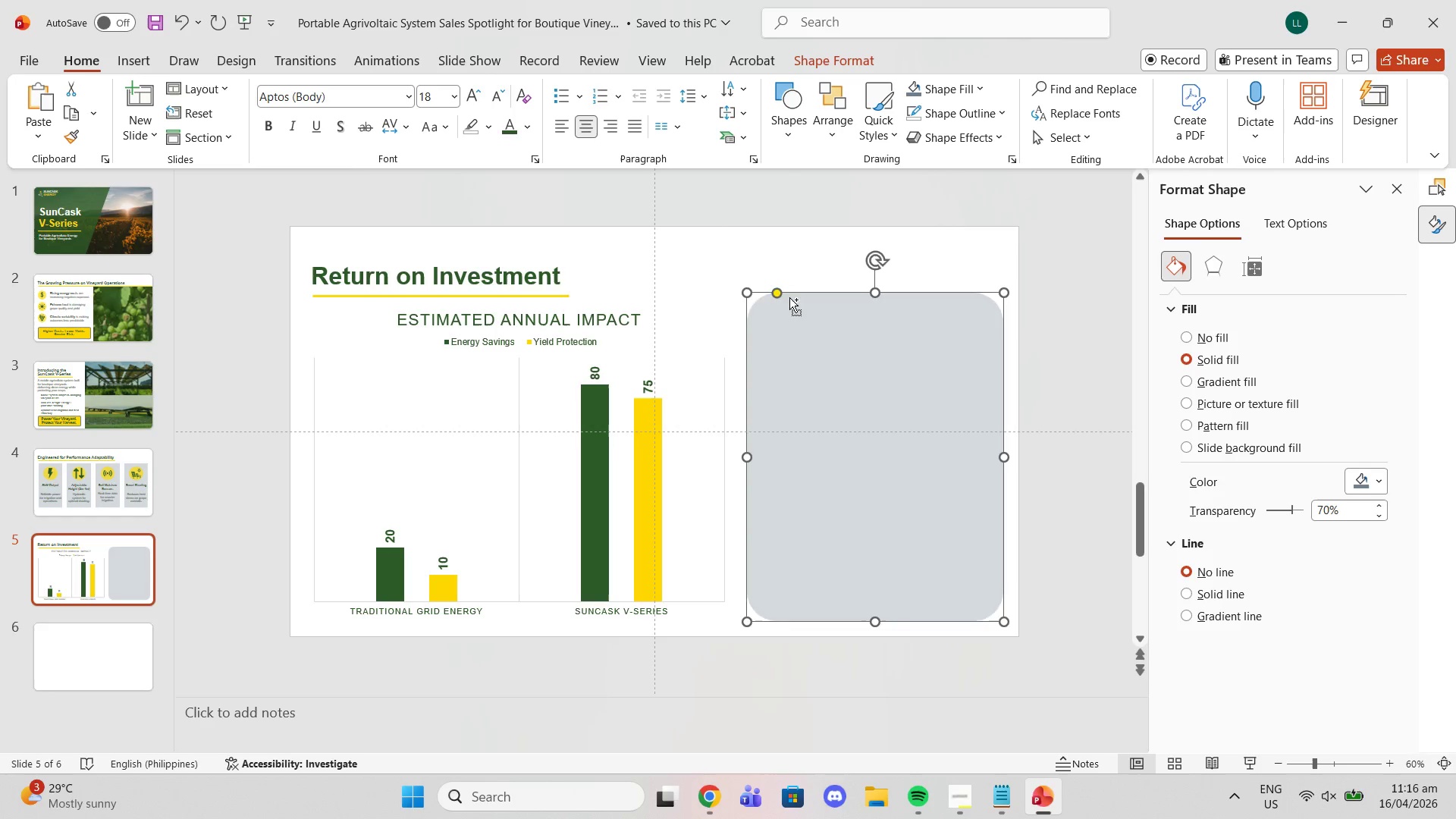 
key(Control+ControlLeft)
 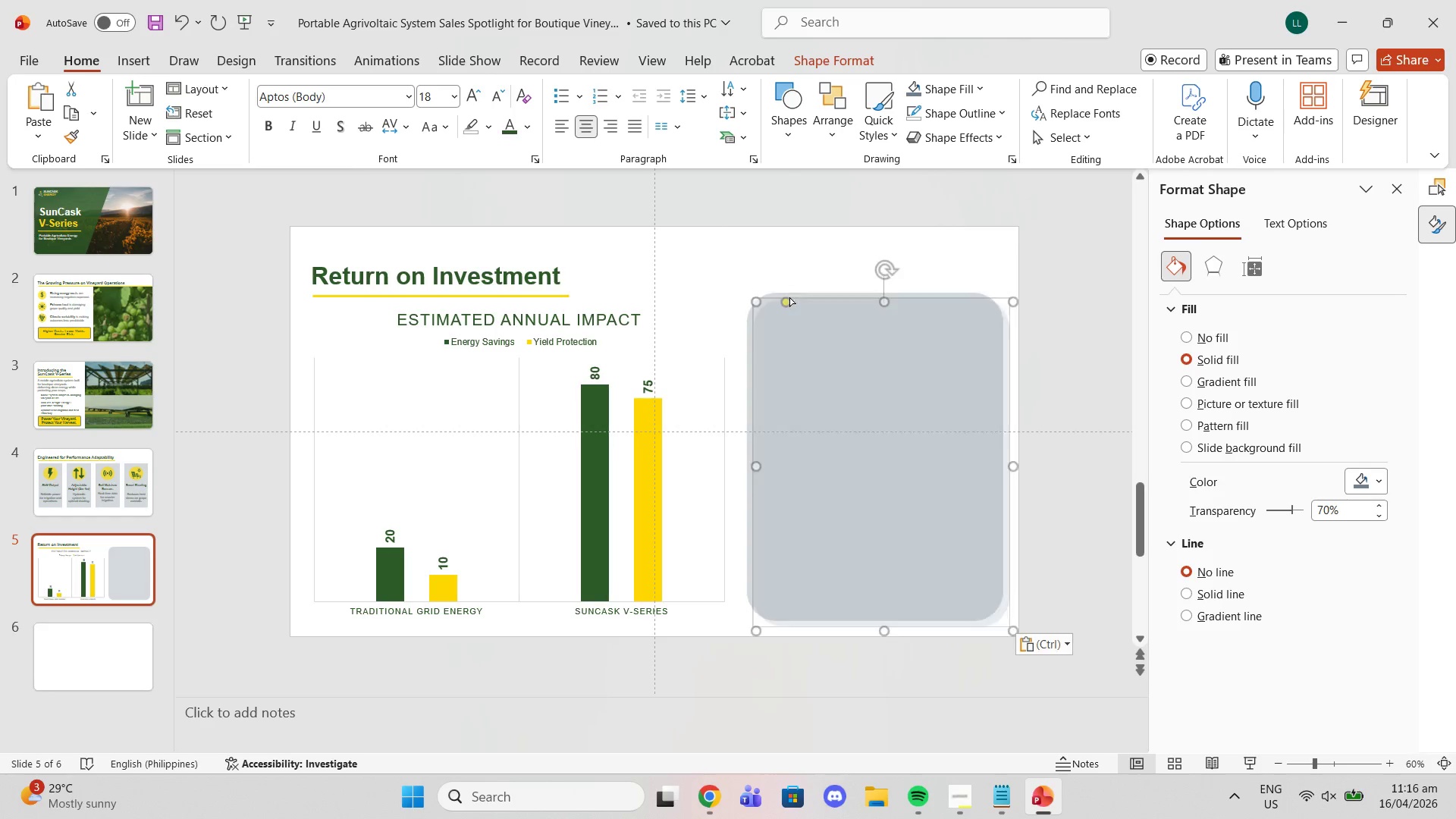 
key(Control+V)
 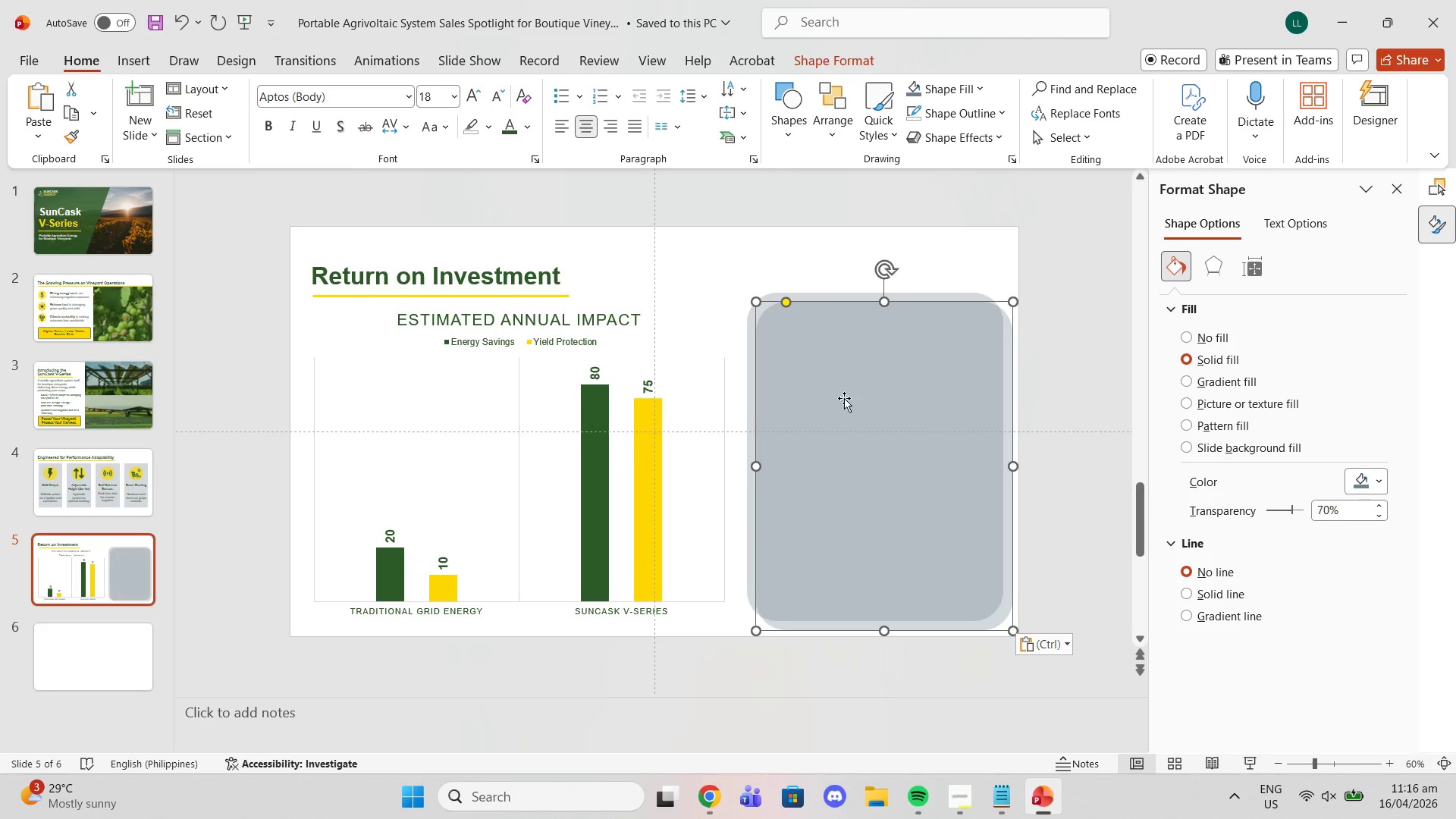 
left_click_drag(start_coordinate=[844, 398], to_coordinate=[833, 384])
 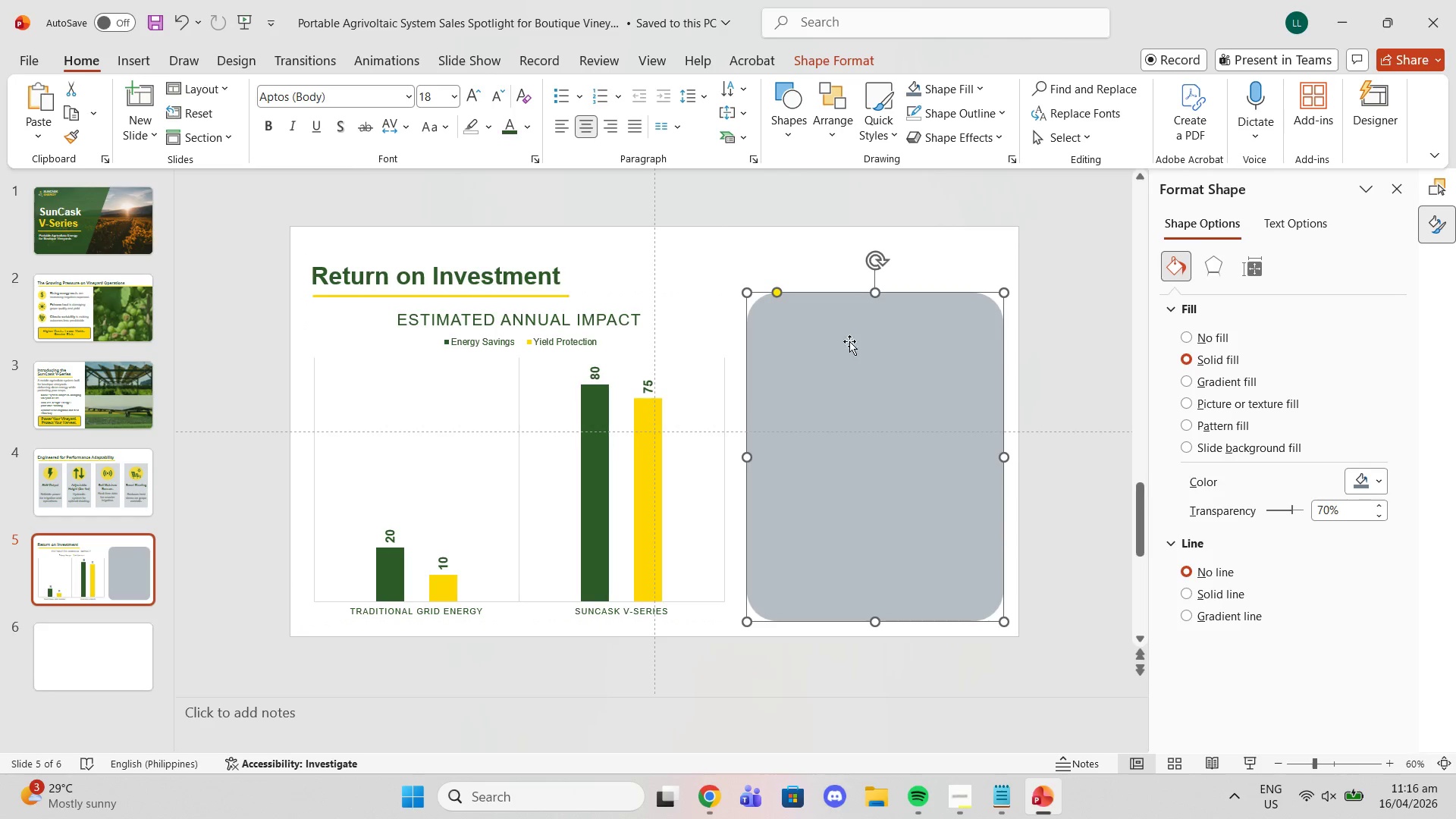 
left_click_drag(start_coordinate=[871, 291], to_coordinate=[880, 533])
 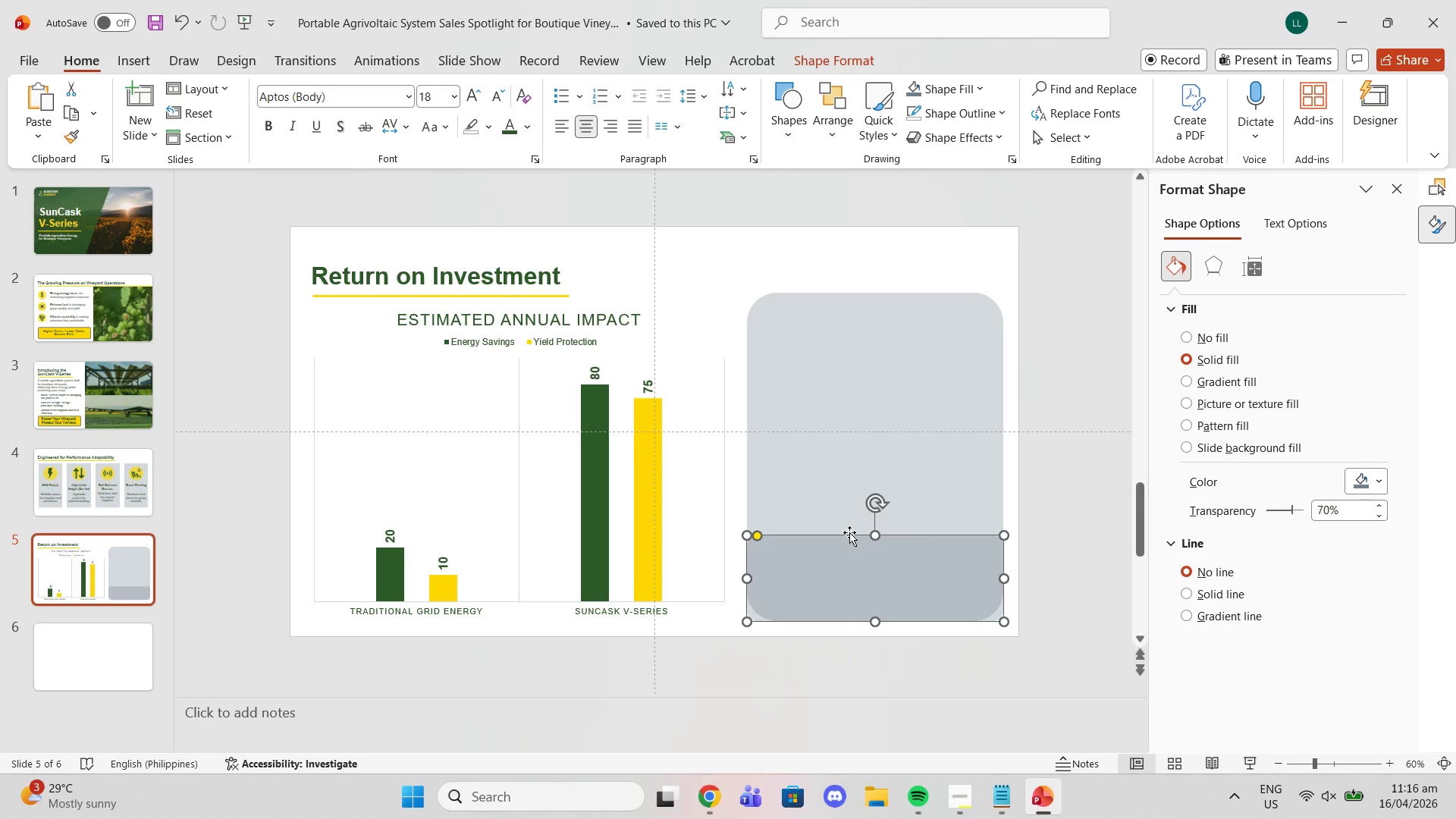 
key(Control+Z)
 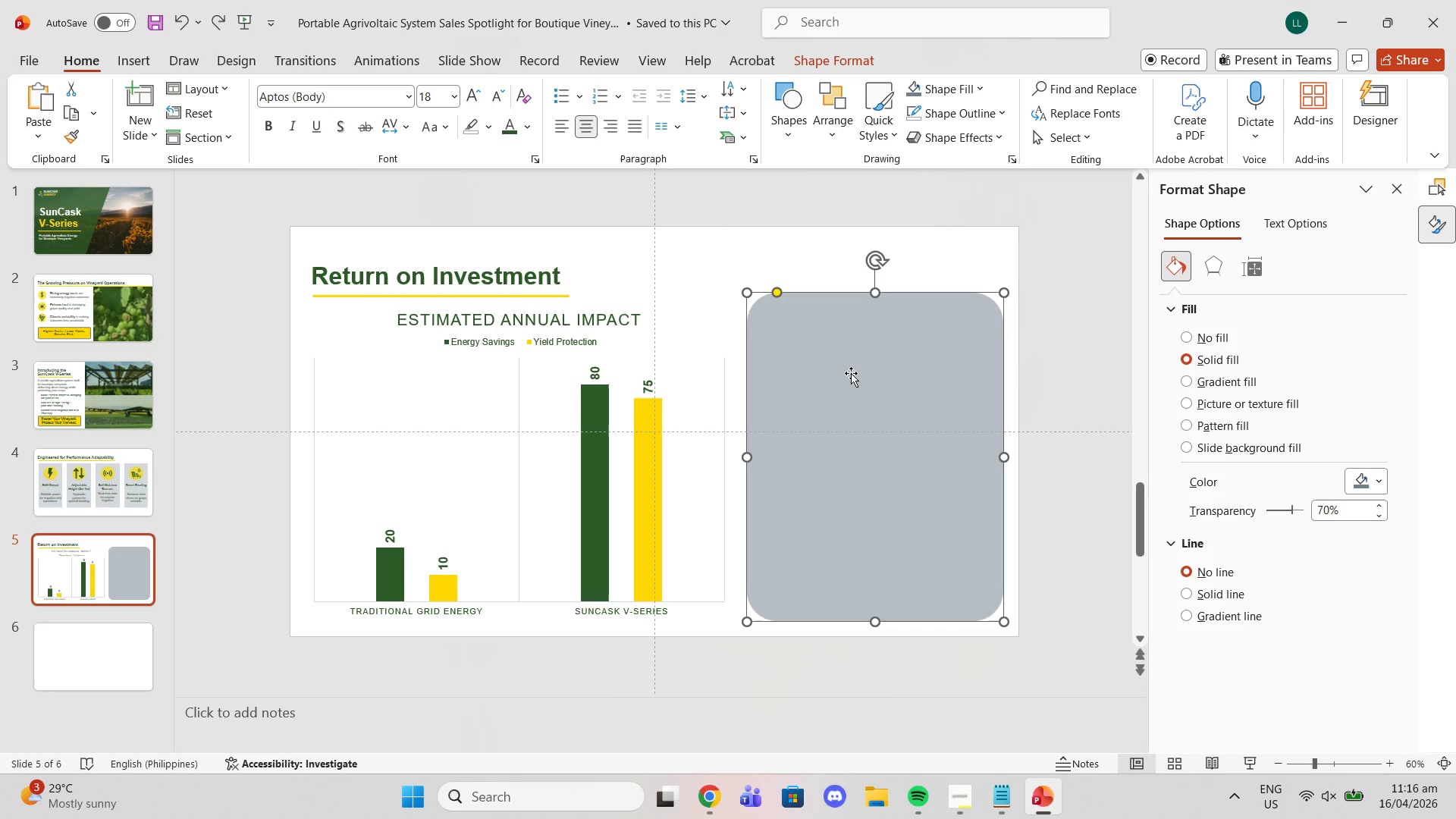 
wait(7.75)
 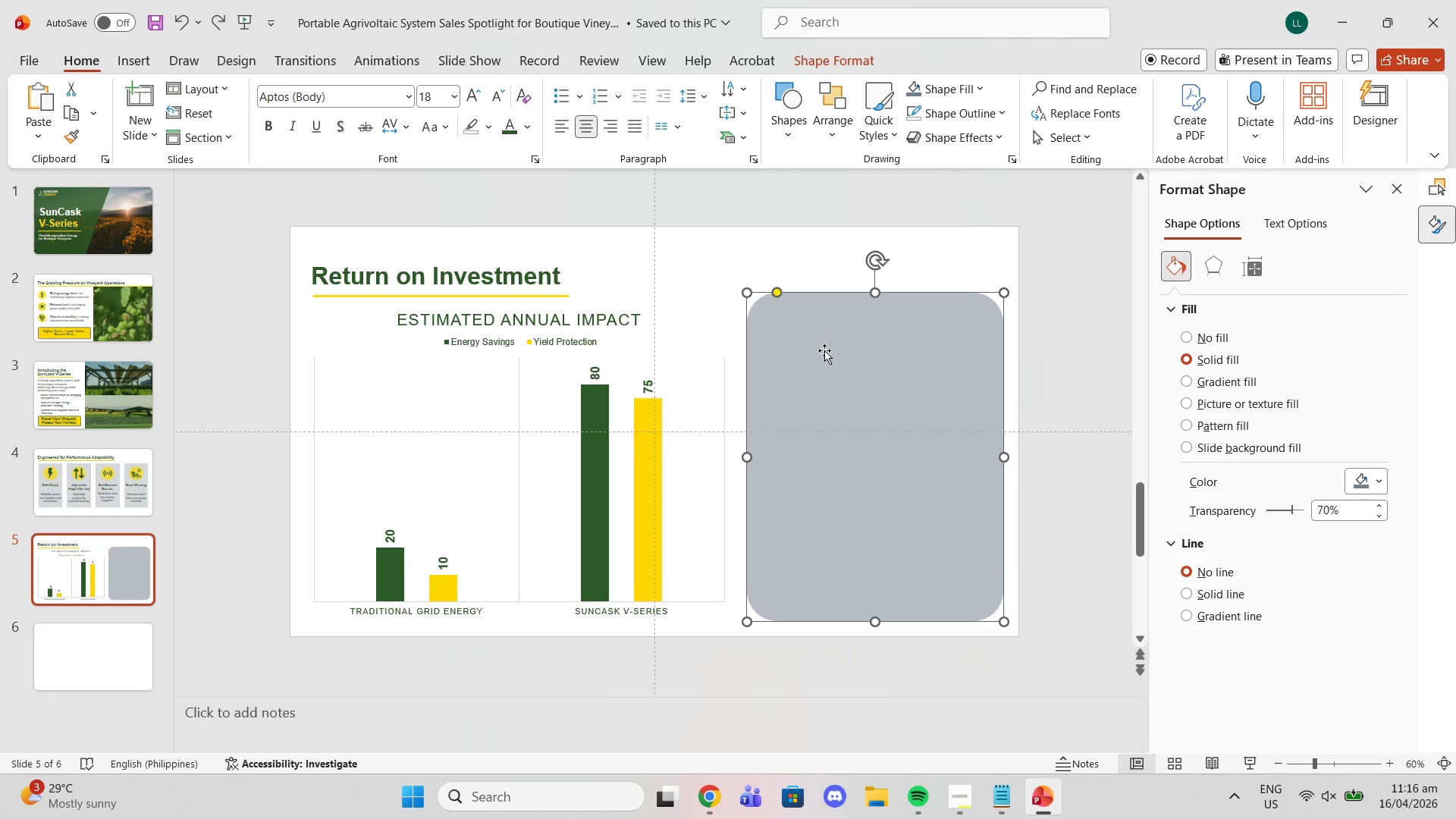 
key(Delete)
 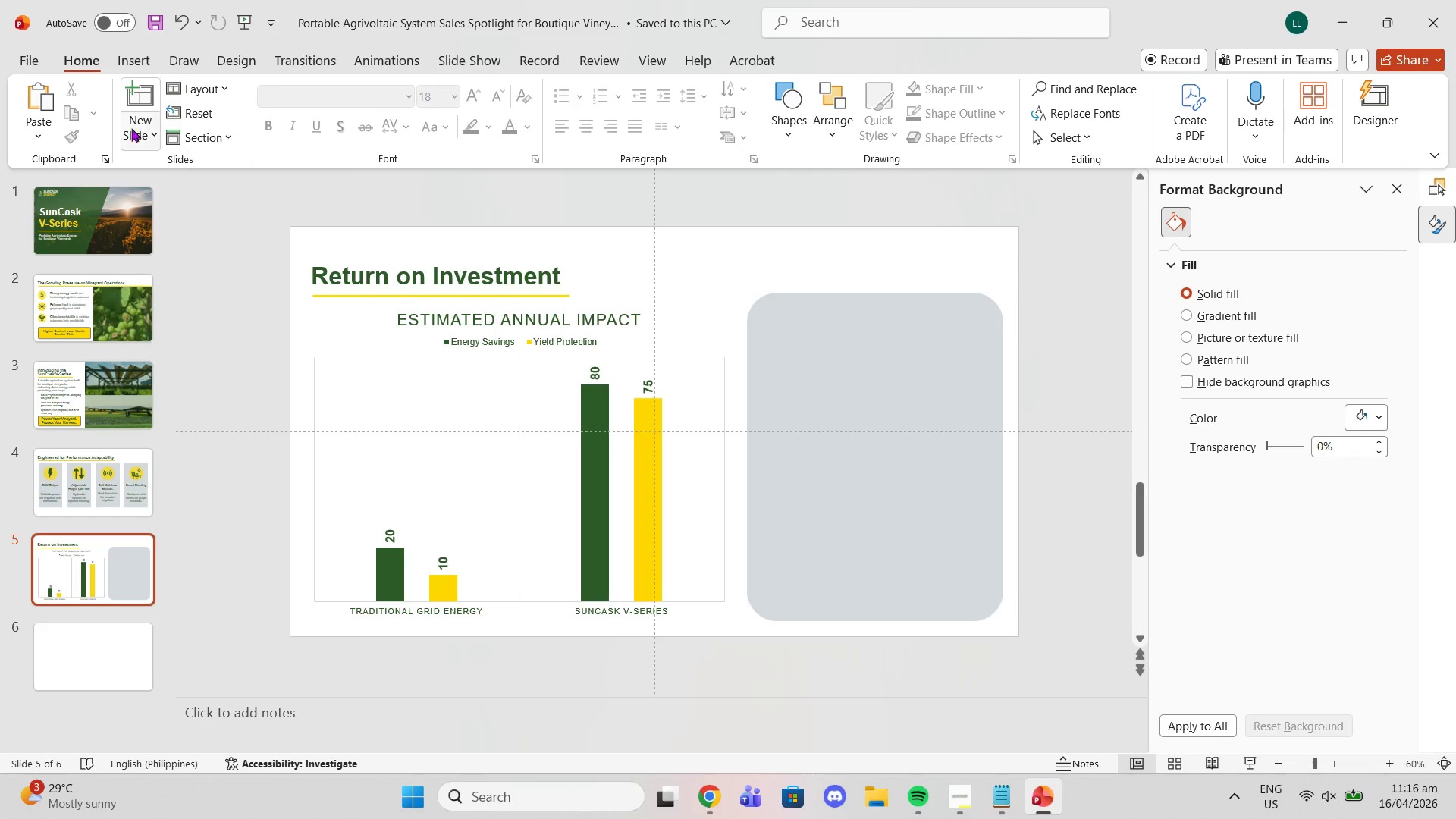 
left_click([130, 60])
 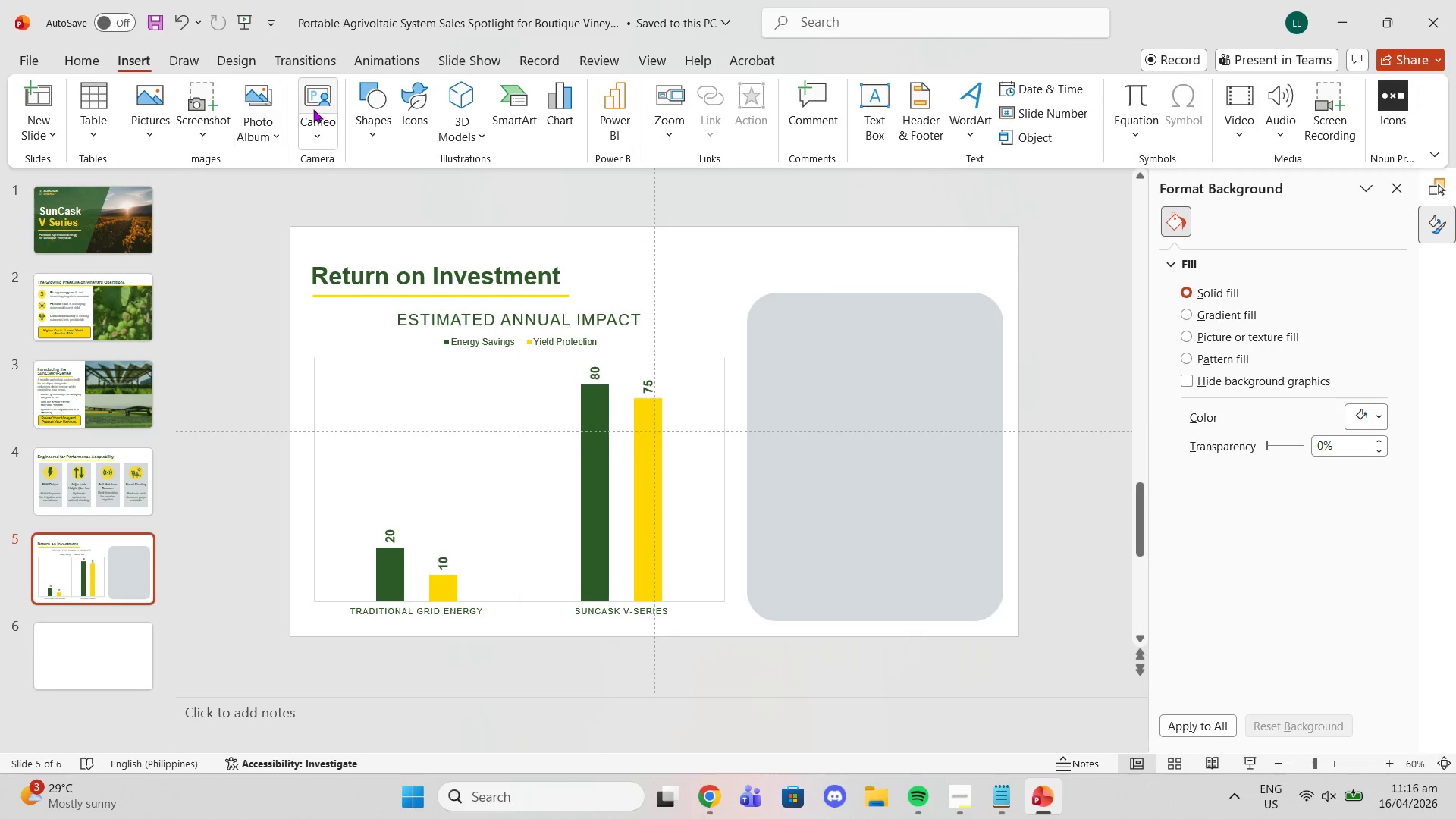 
left_click([388, 133])
 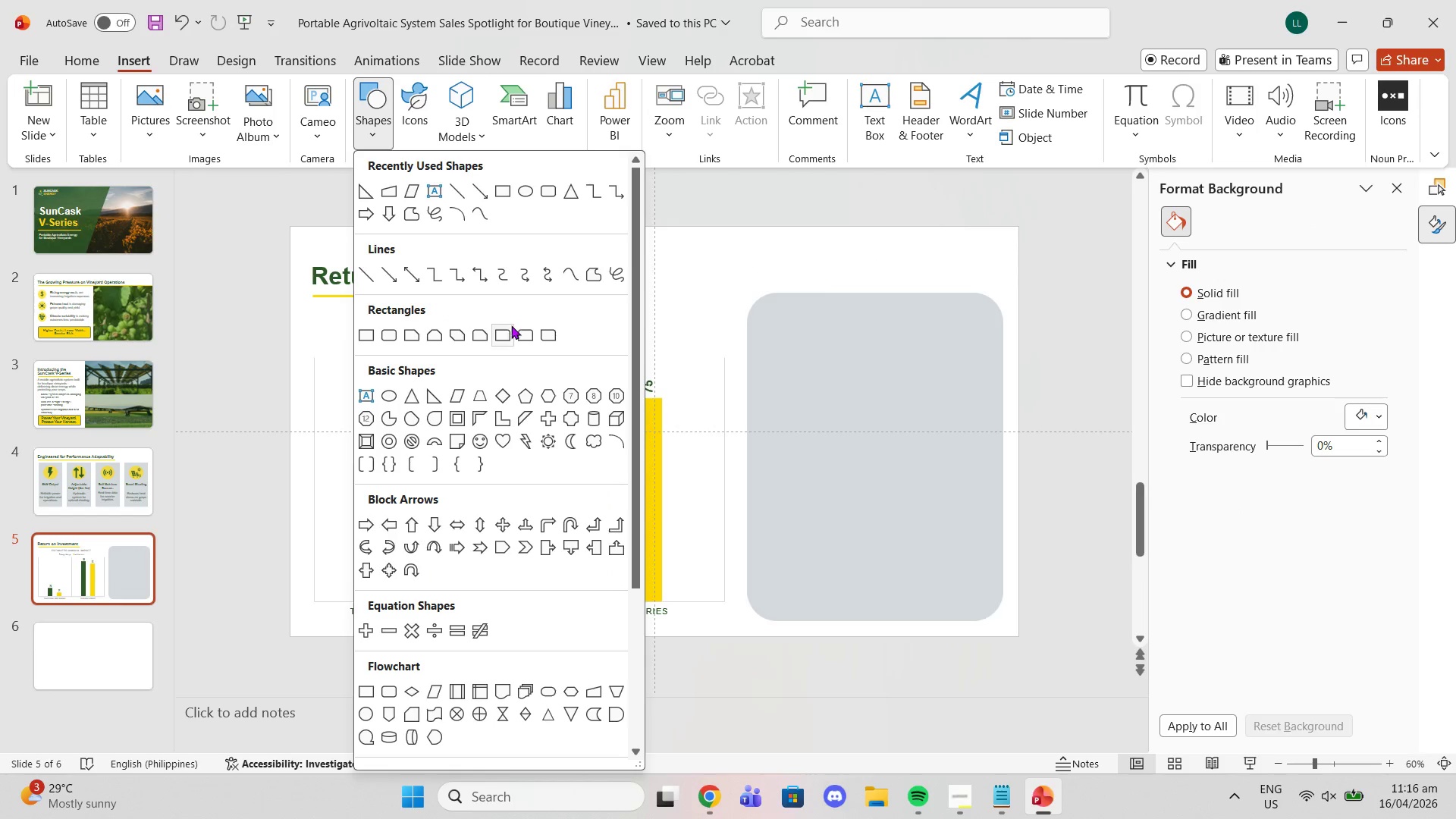 
left_click([519, 334])
 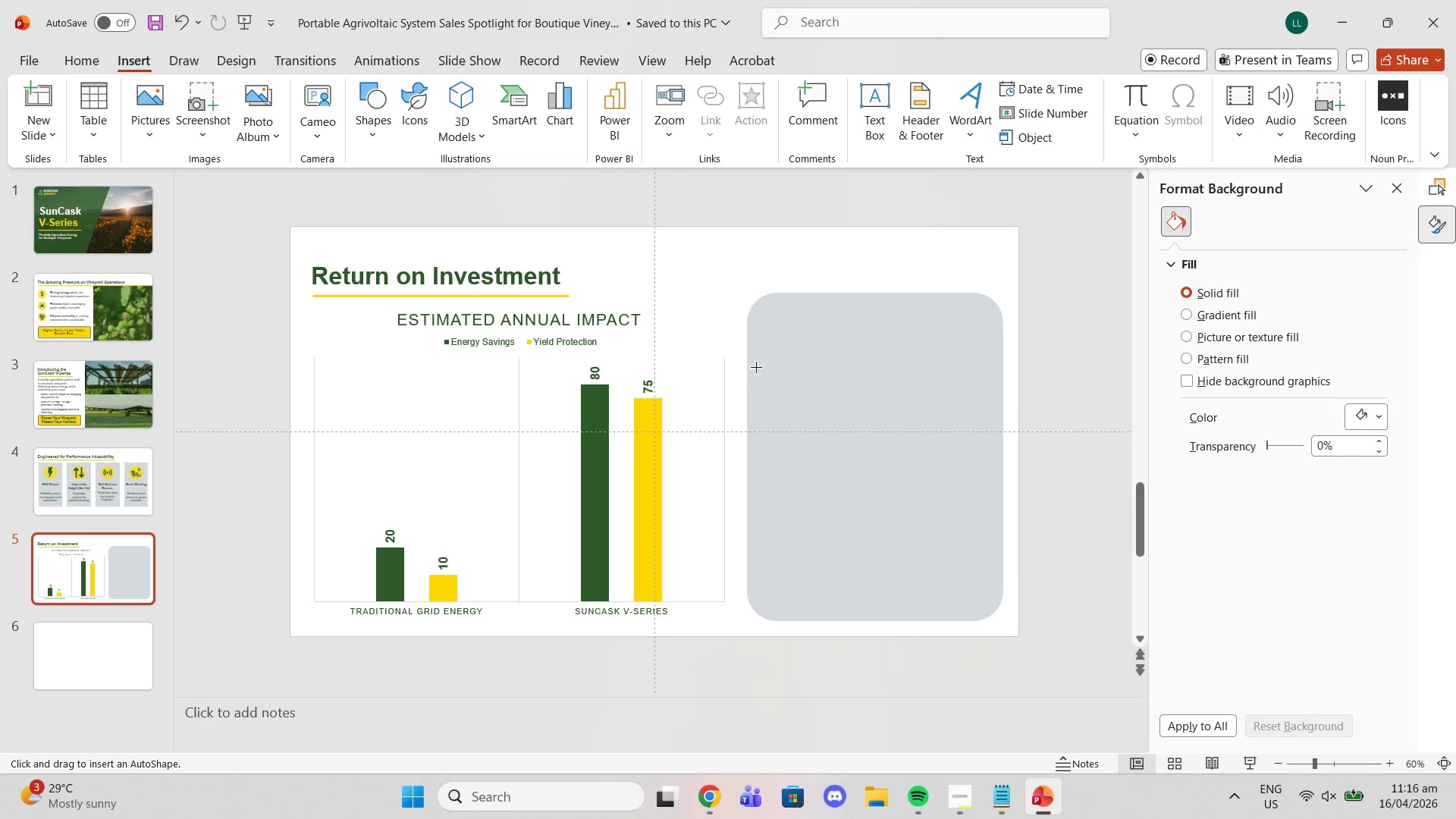 
left_click_drag(start_coordinate=[766, 365], to_coordinate=[1004, 488])
 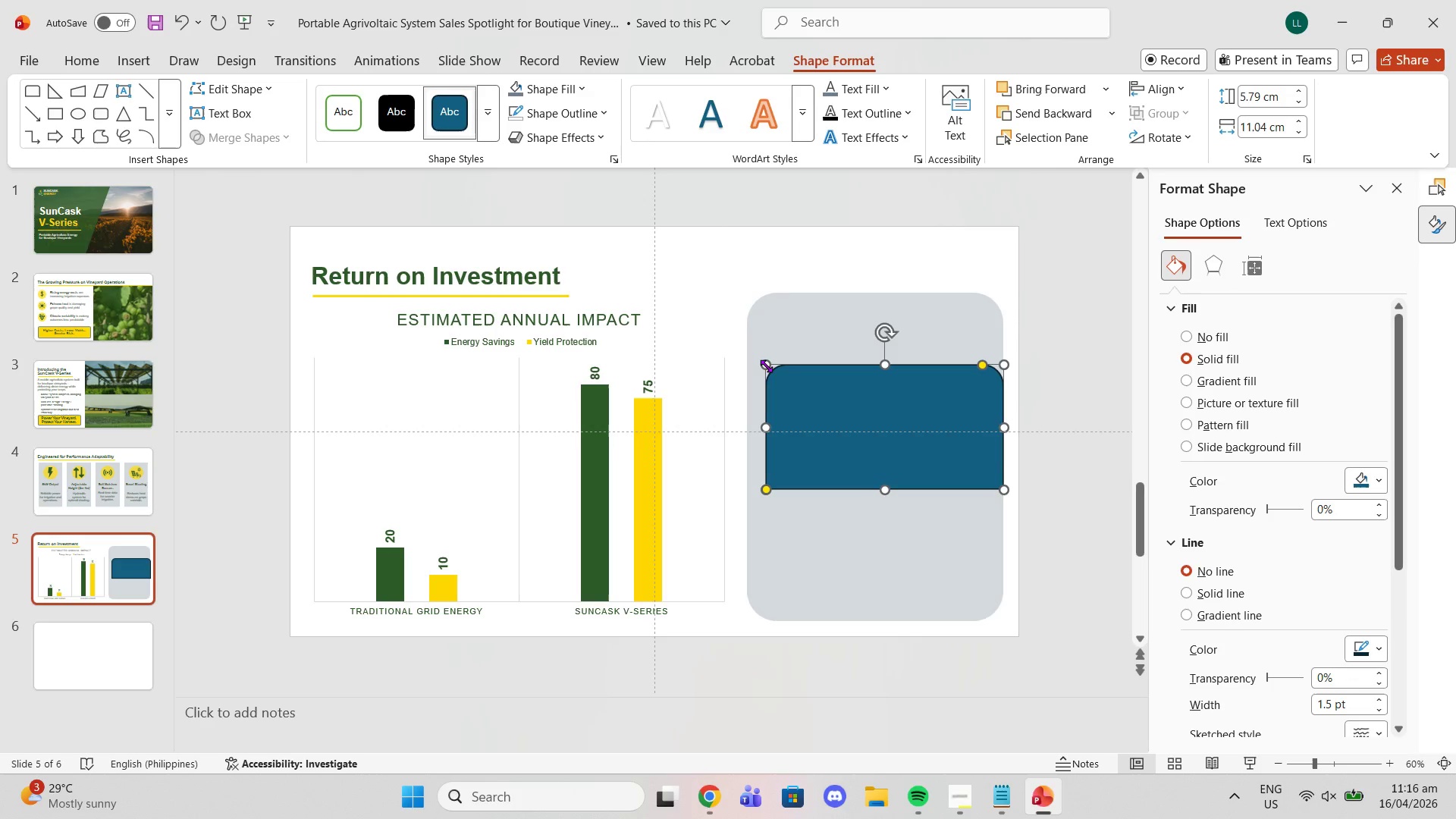 
left_click_drag(start_coordinate=[766, 366], to_coordinate=[745, 341])
 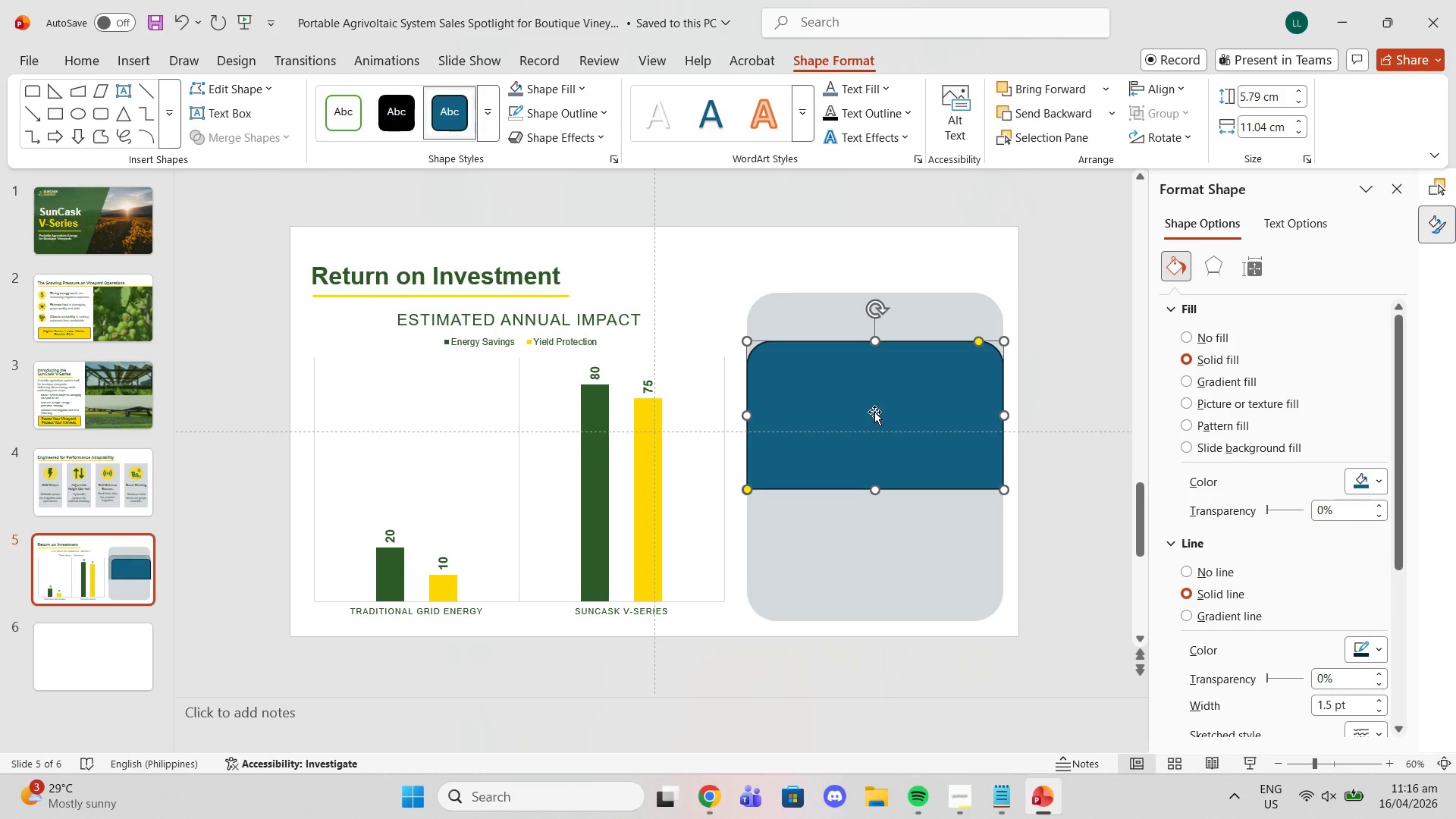 
left_click_drag(start_coordinate=[874, 412], to_coordinate=[877, 498])
 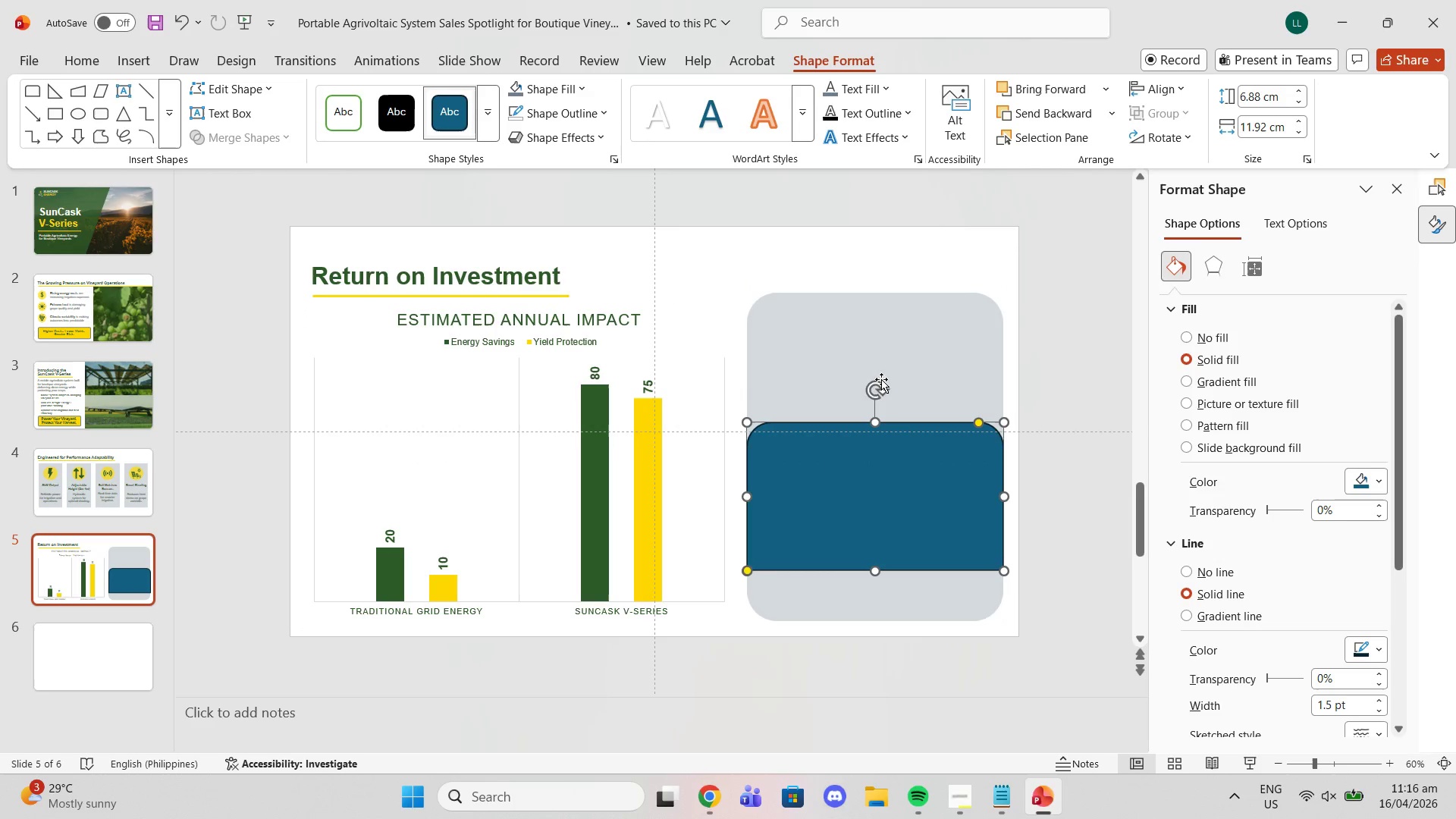 
left_click_drag(start_coordinate=[880, 382], to_coordinate=[873, 563])
 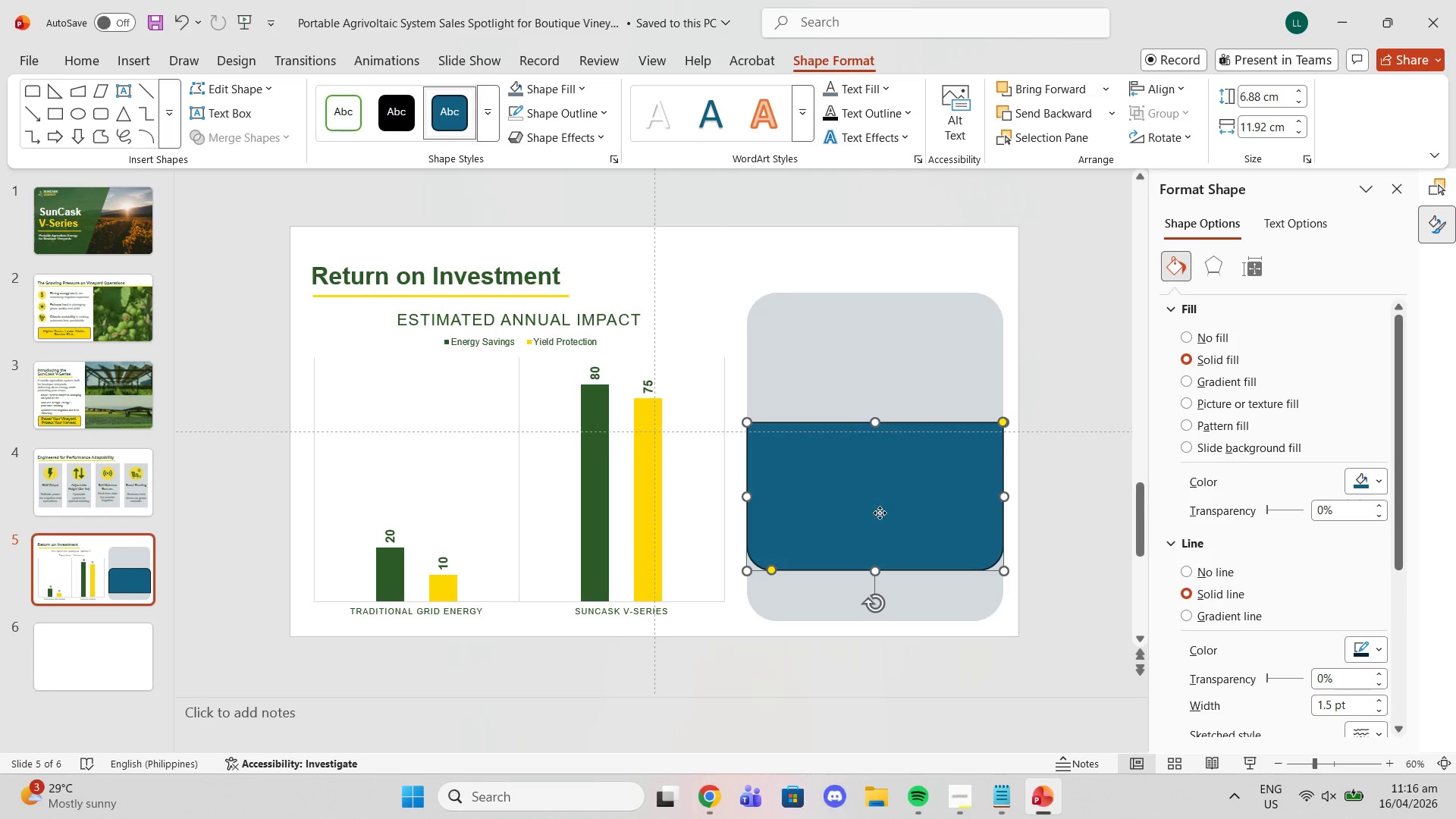 
left_click_drag(start_coordinate=[880, 513], to_coordinate=[877, 566])
 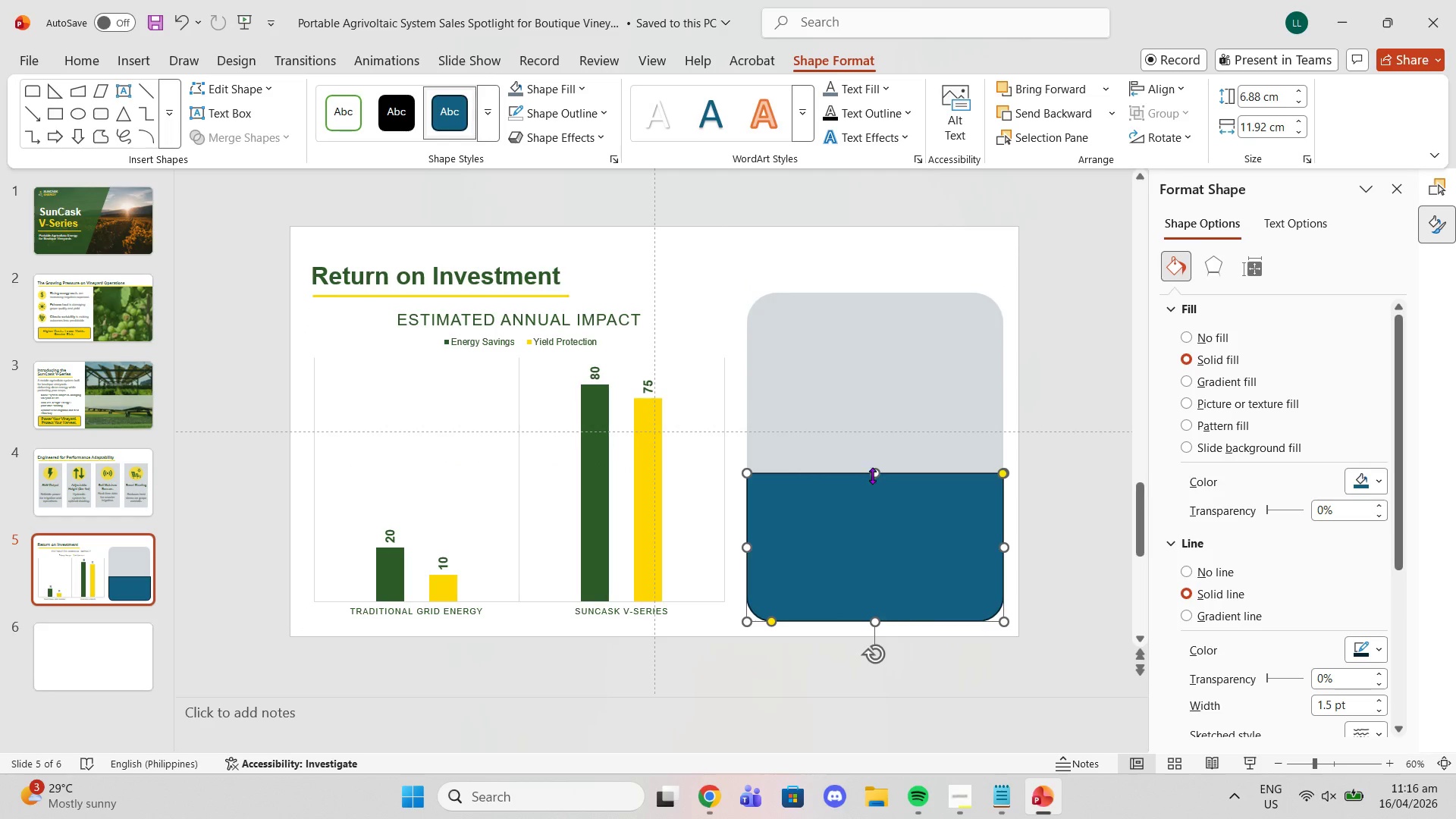 
left_click_drag(start_coordinate=[872, 471], to_coordinate=[880, 557])
 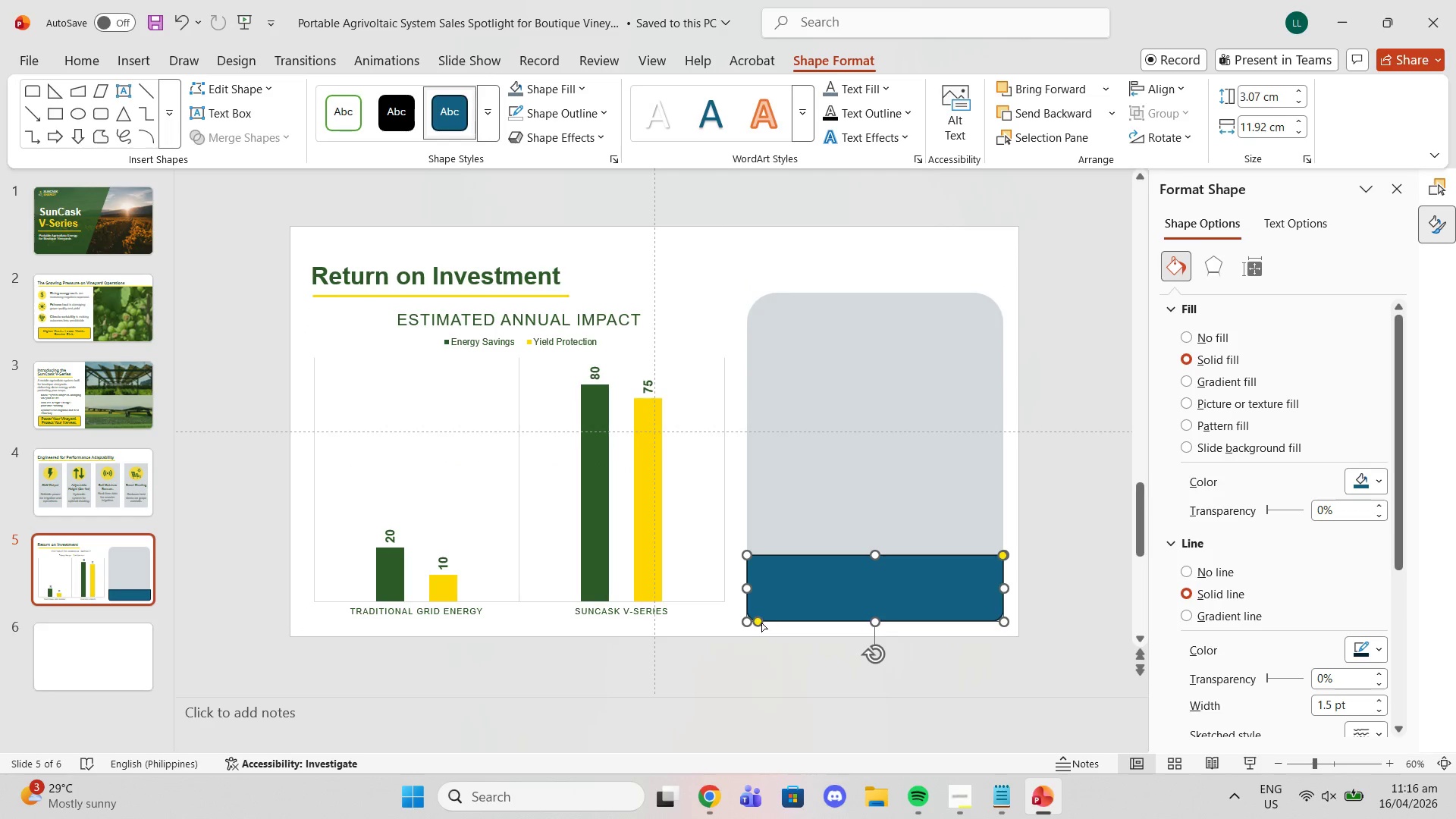 
left_click_drag(start_coordinate=[759, 626], to_coordinate=[779, 585])
 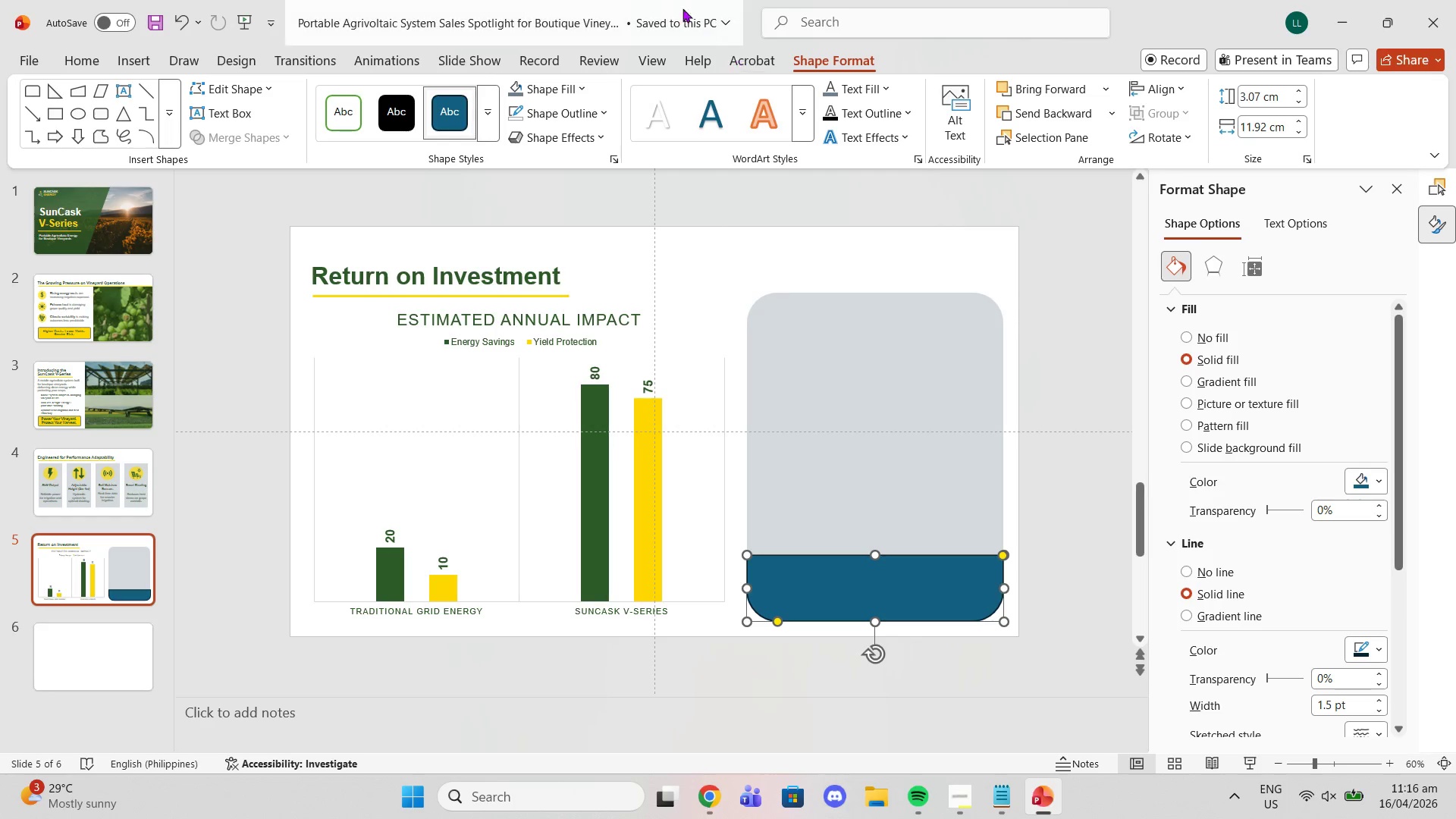 
left_click([560, 78])
 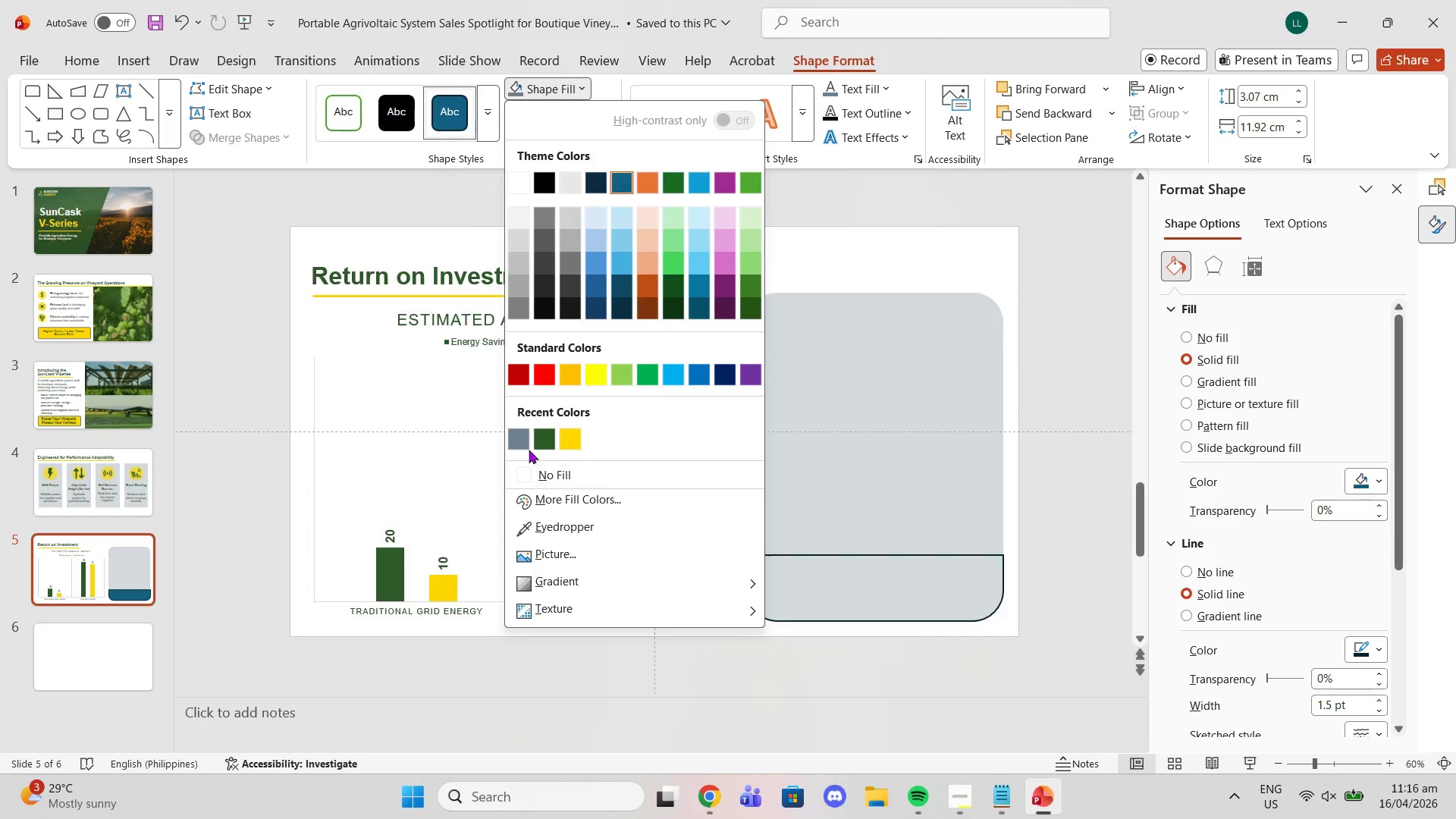 
left_click([547, 433])
 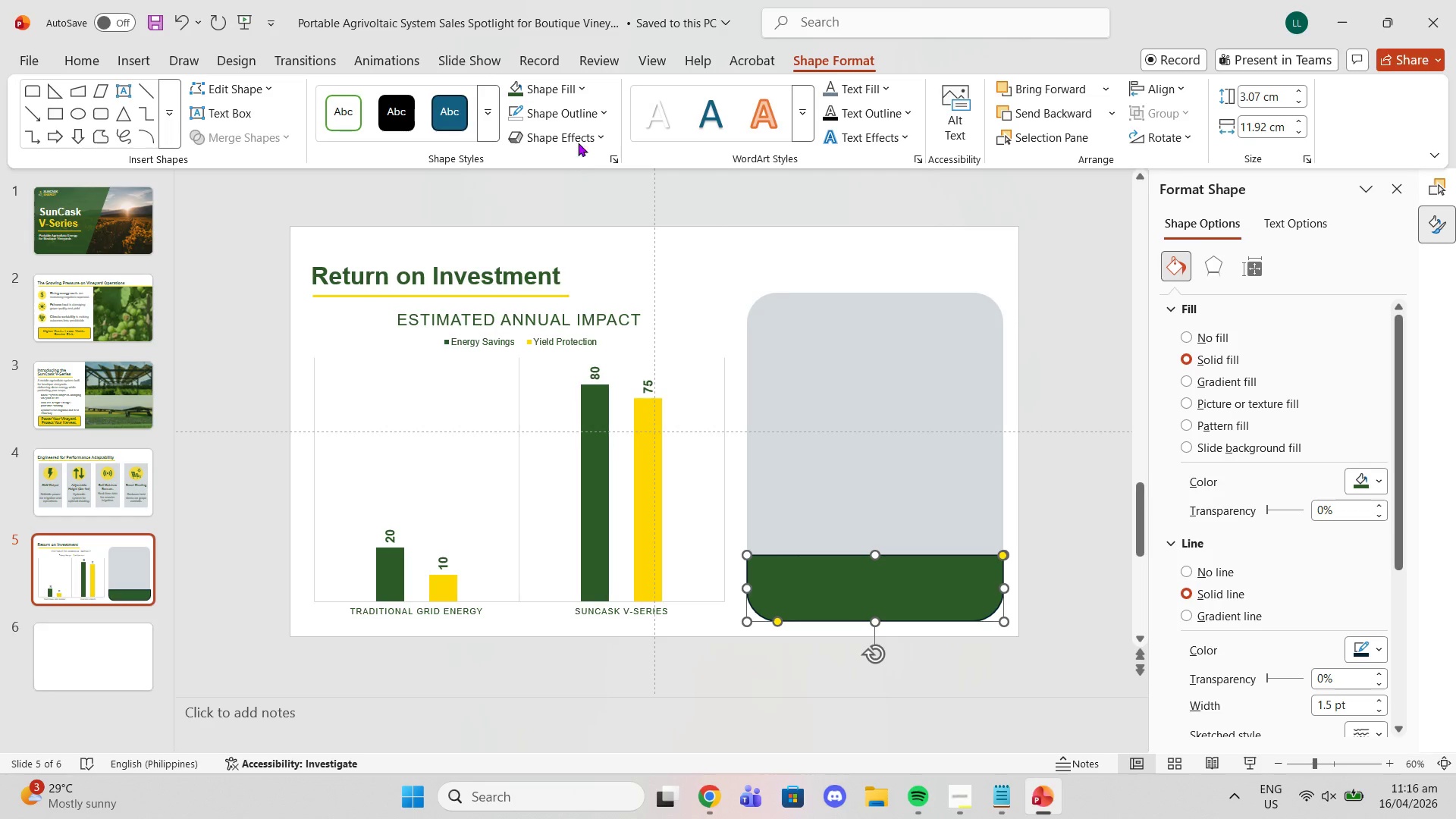 
left_click([572, 120])
 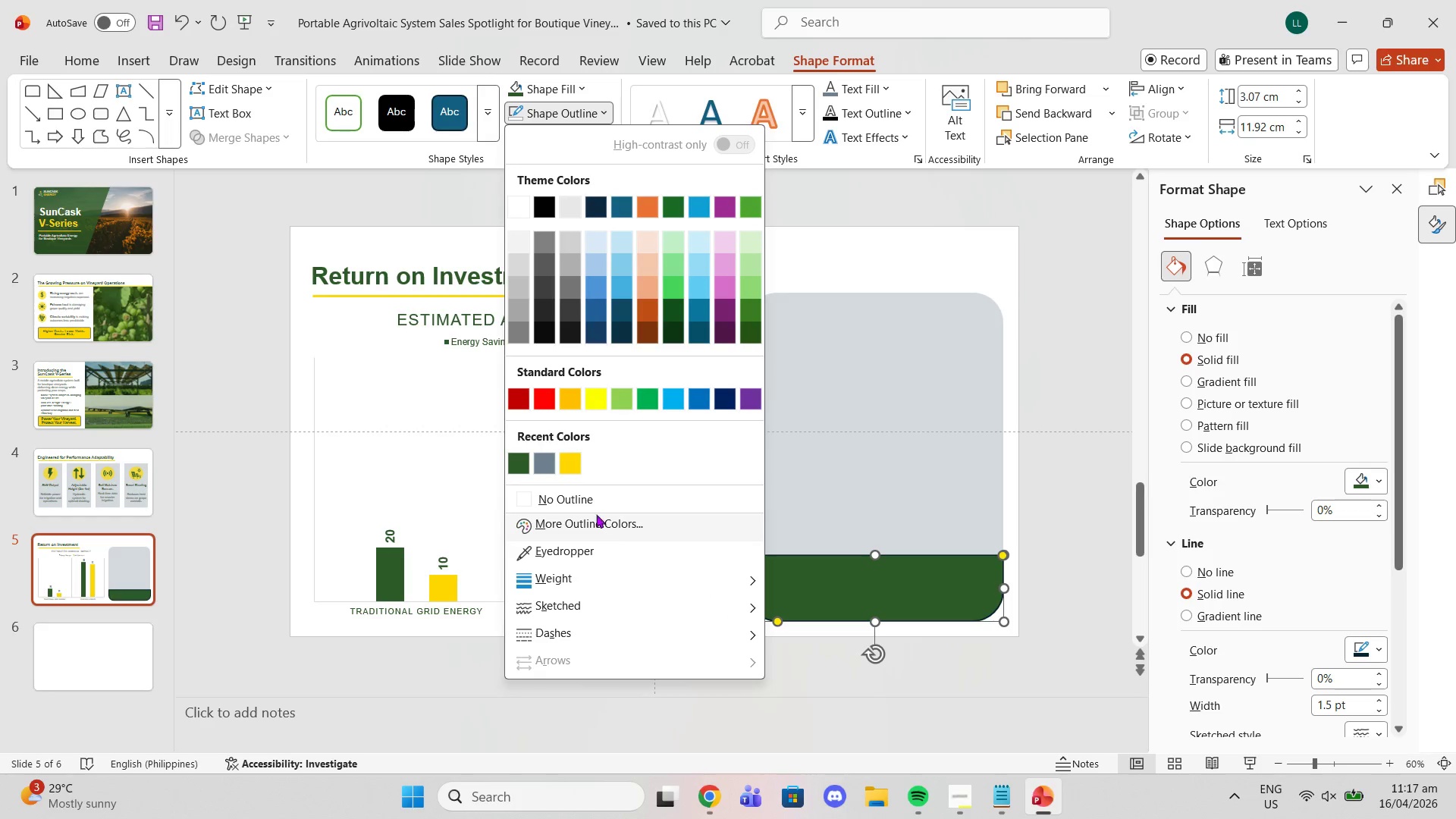 
left_click([588, 497])
 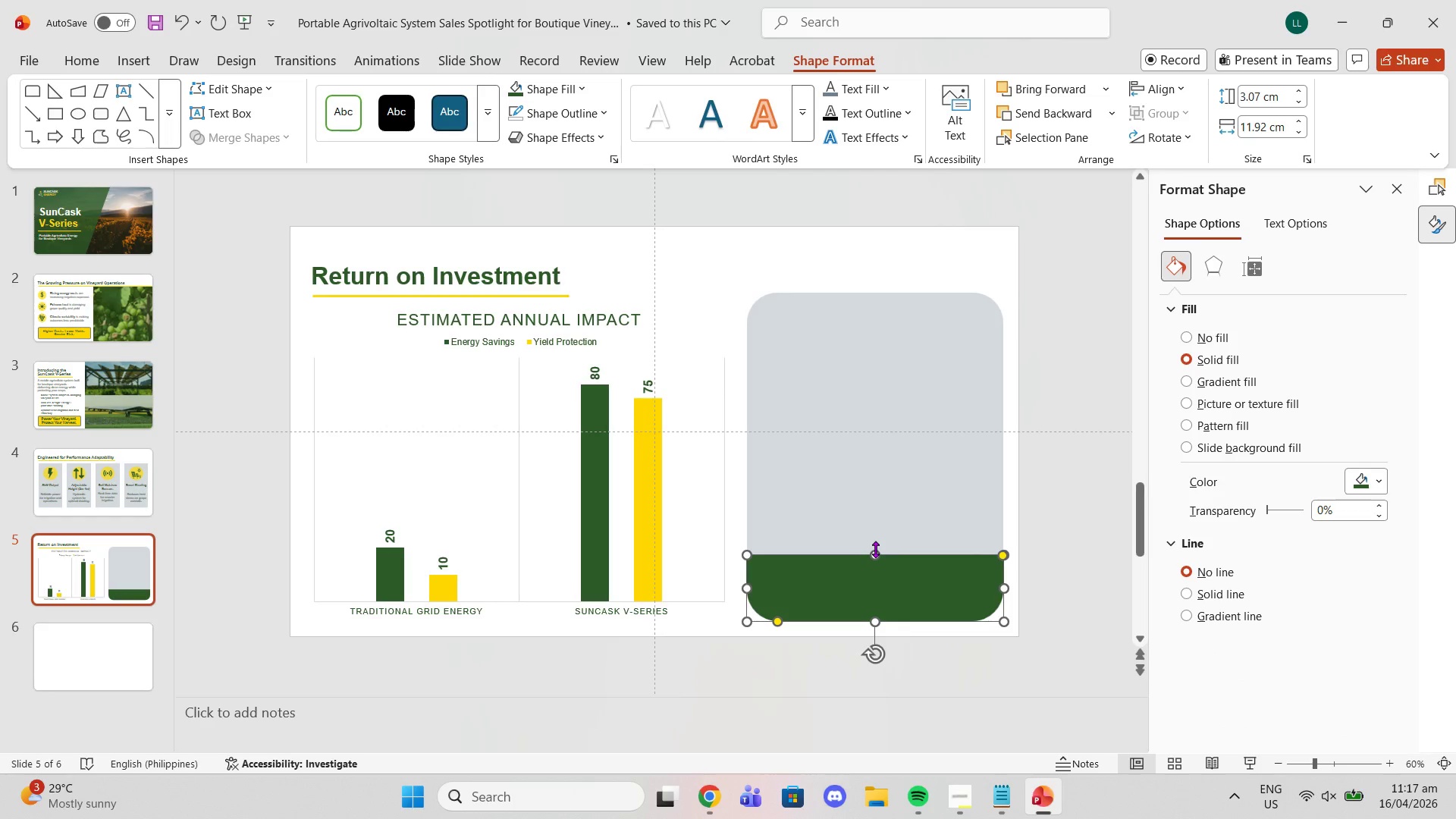 
left_click_drag(start_coordinate=[877, 552], to_coordinate=[881, 535])
 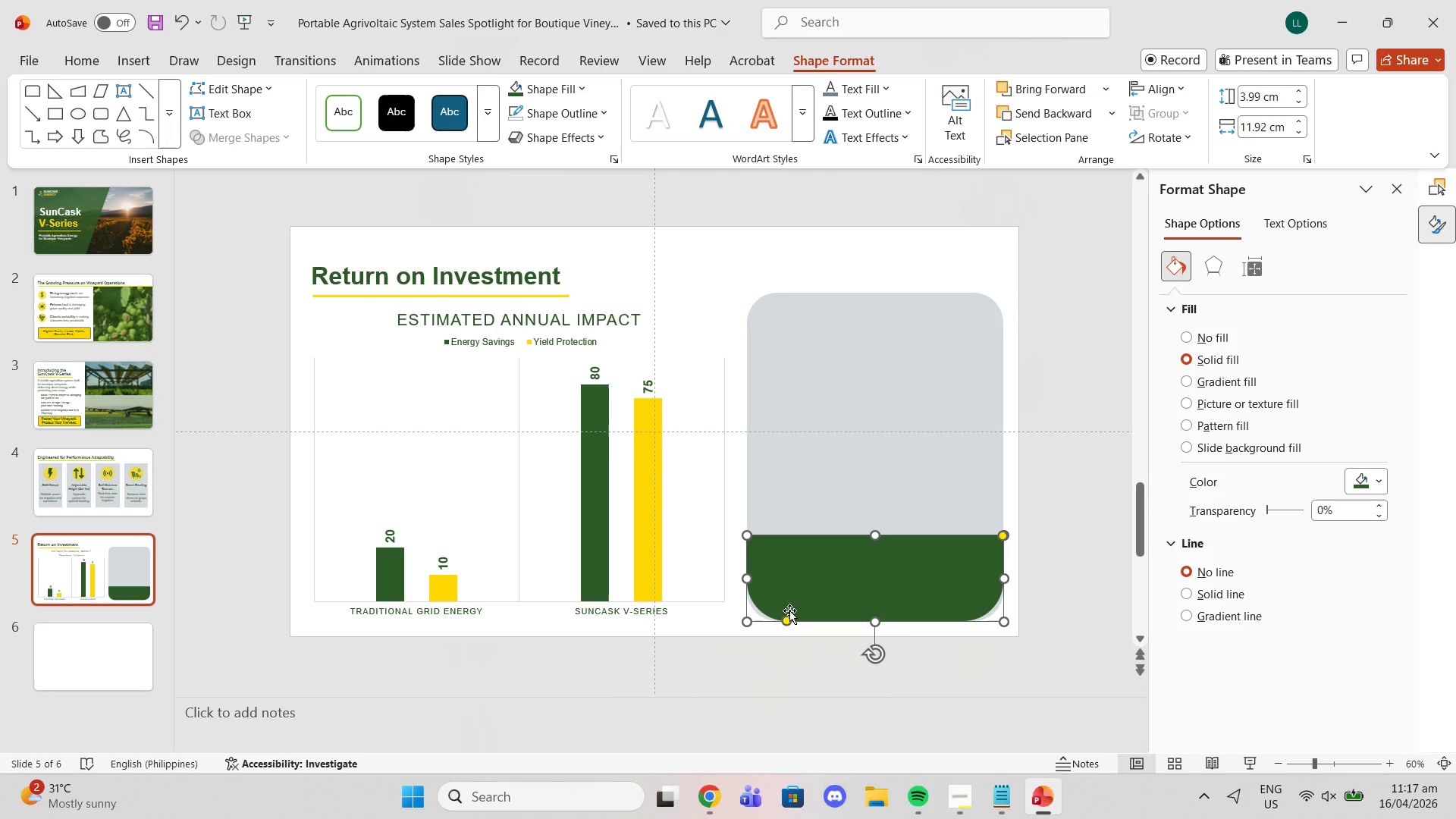 
wait(5.64)
 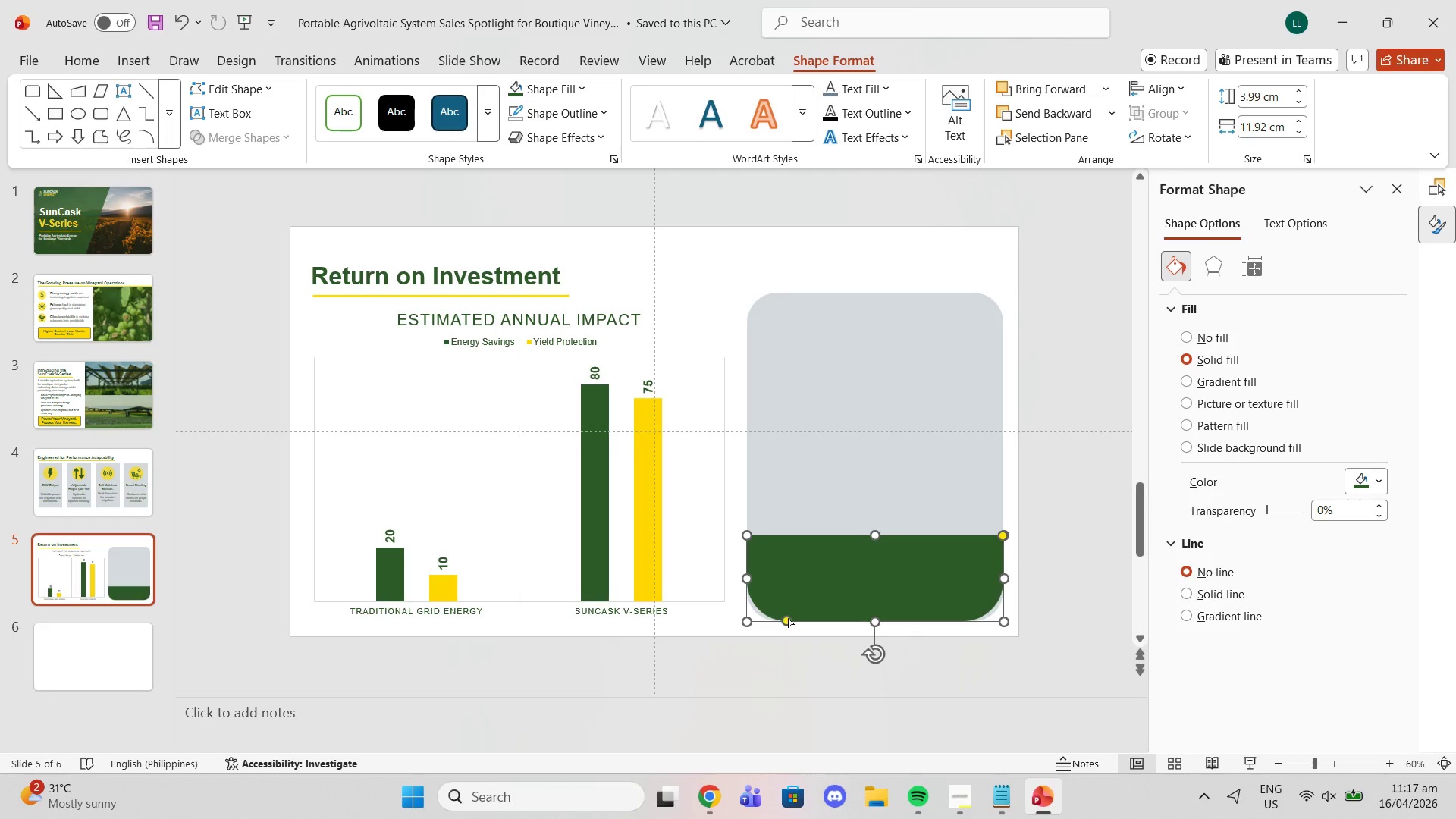 
left_click_drag(start_coordinate=[786, 621], to_coordinate=[777, 620])
 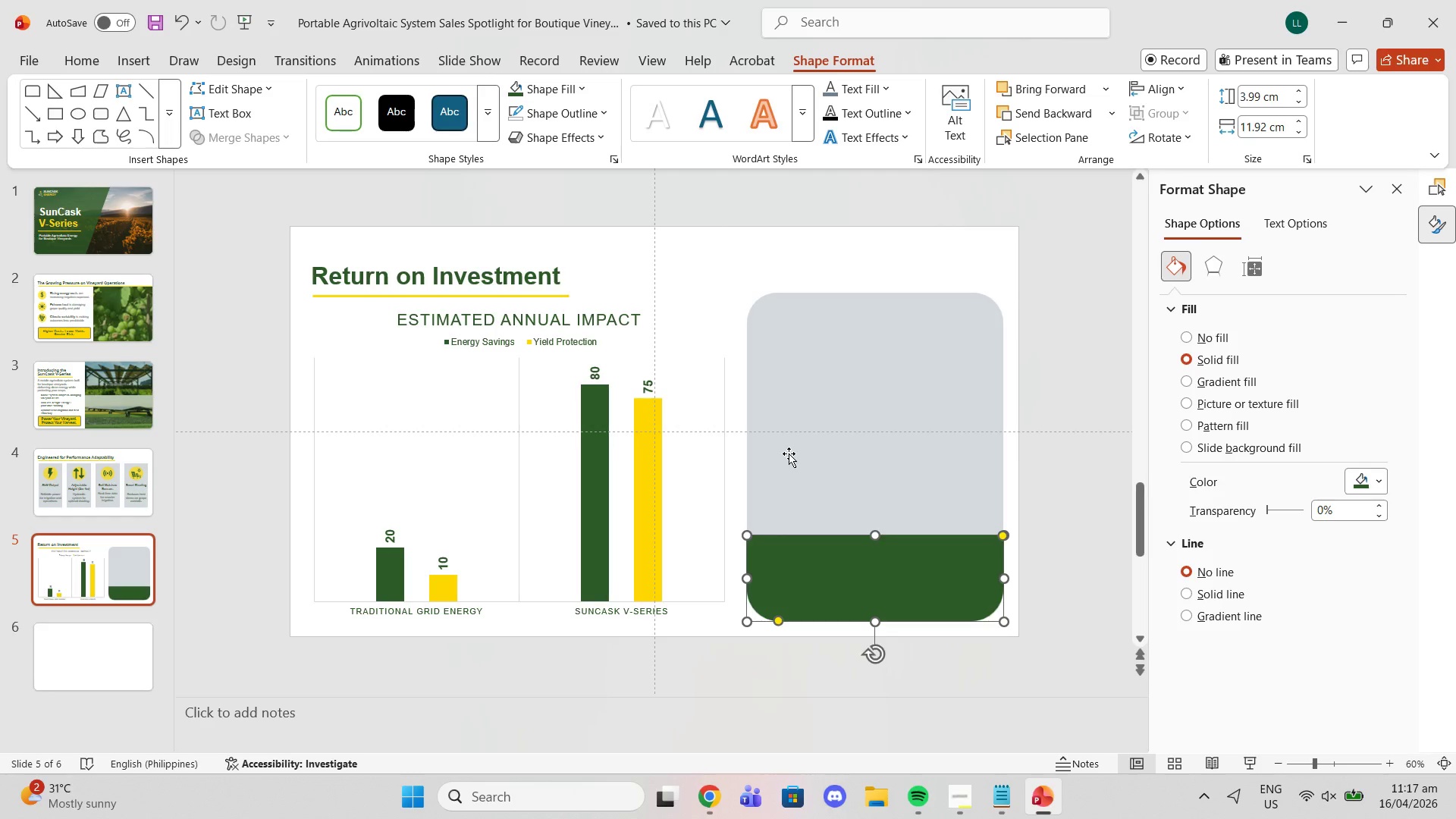 
left_click([789, 453])
 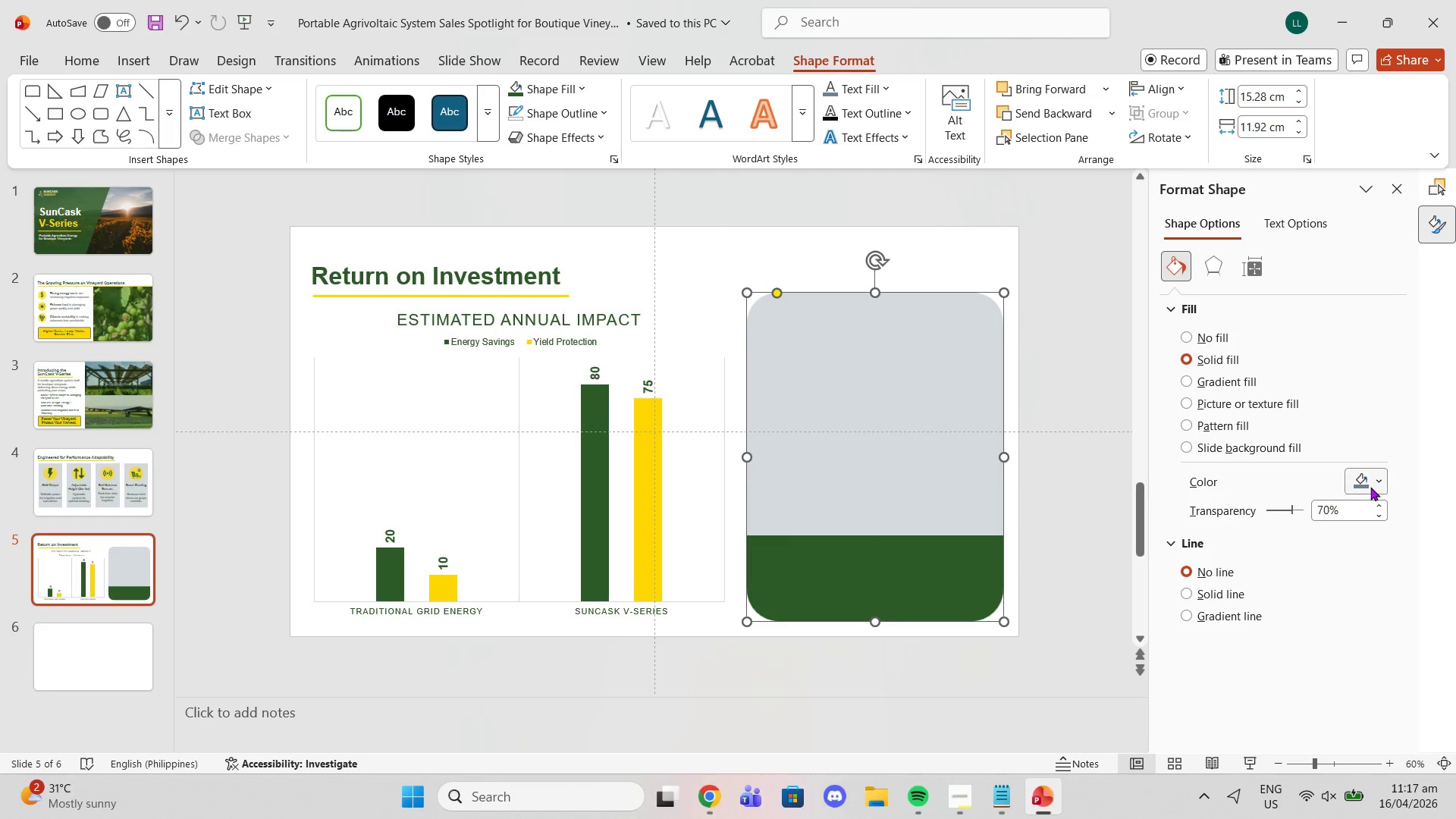 
left_click([1370, 487])
 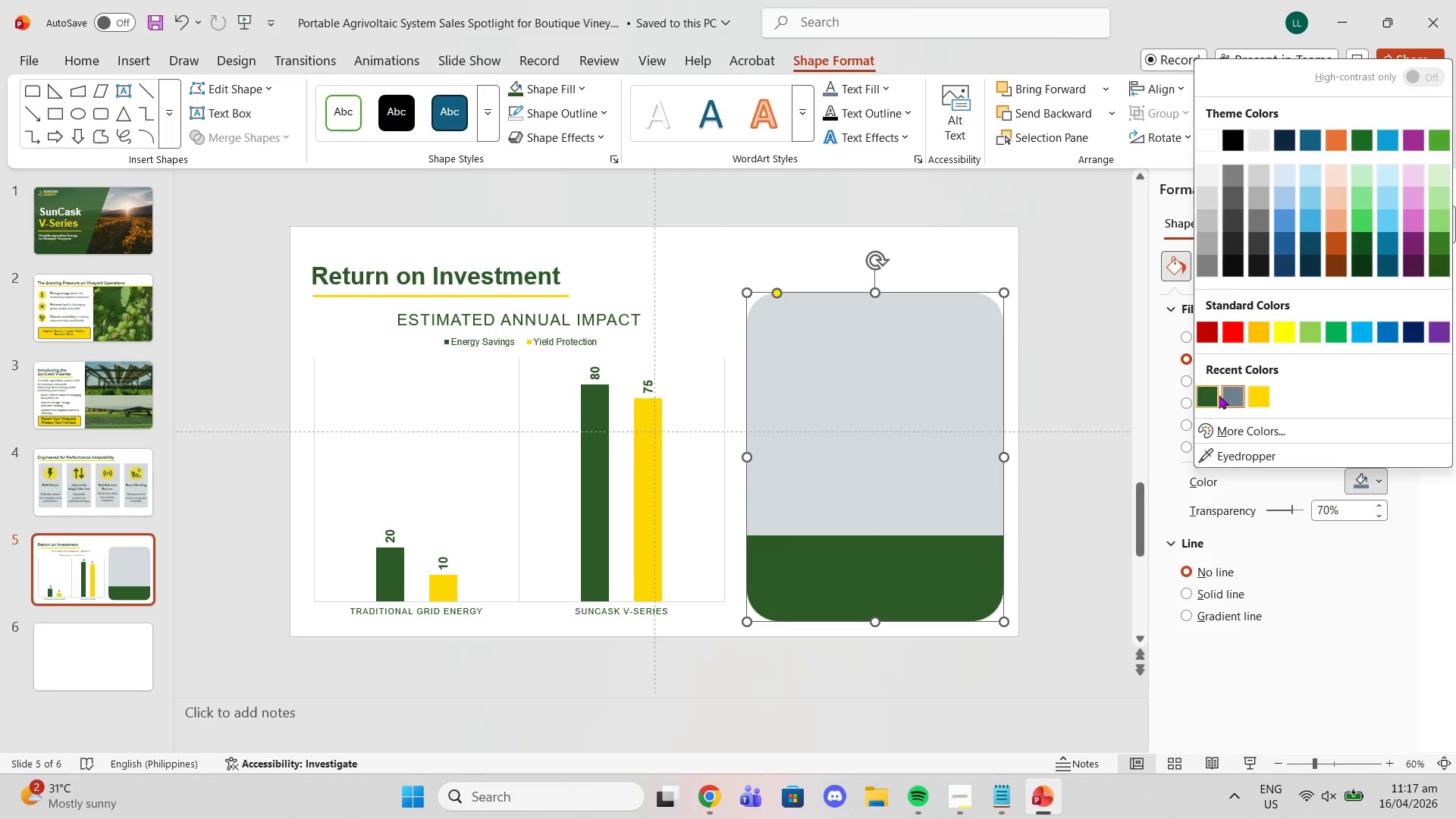 
left_click([1208, 397])
 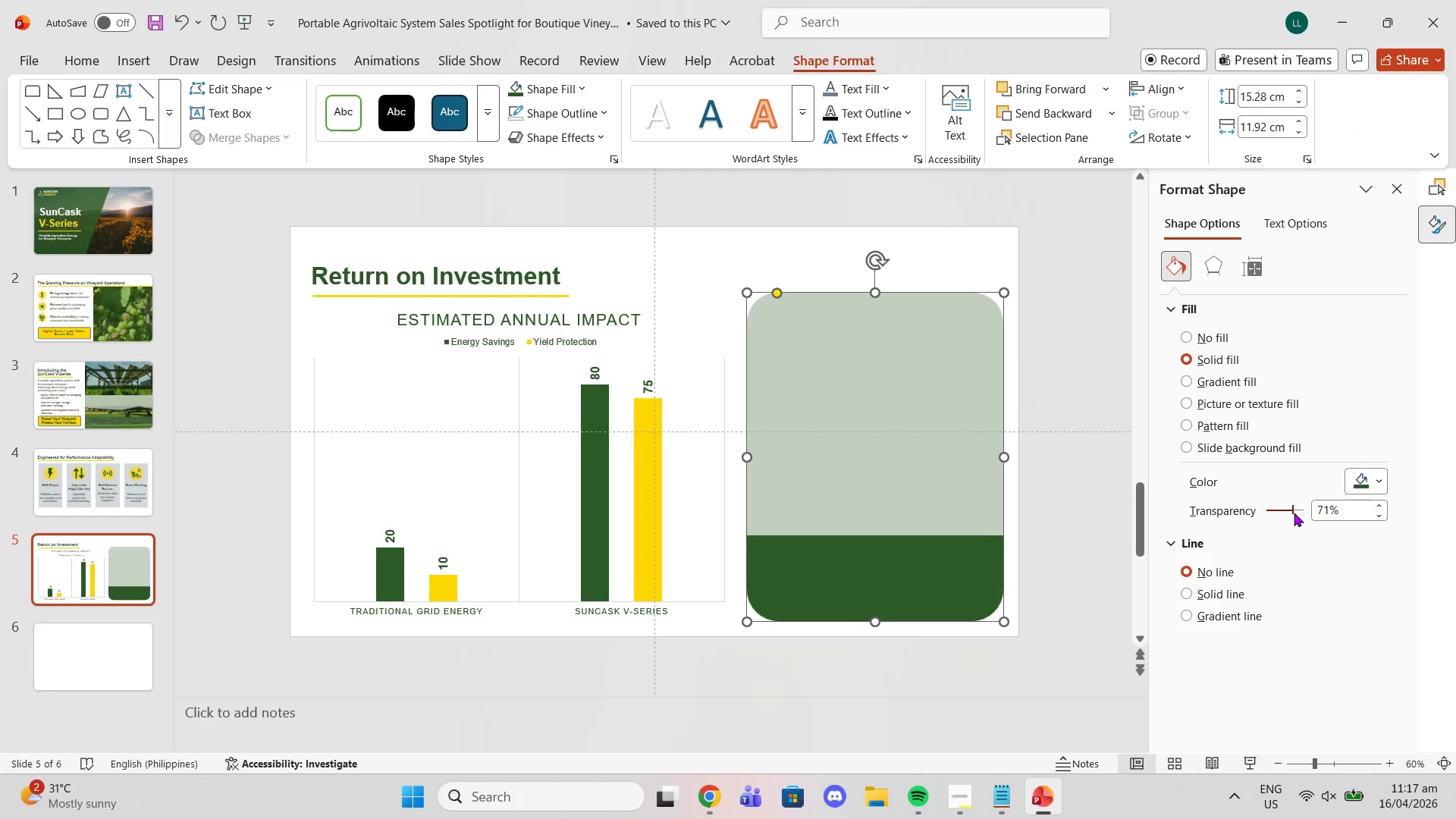 
wait(12.51)
 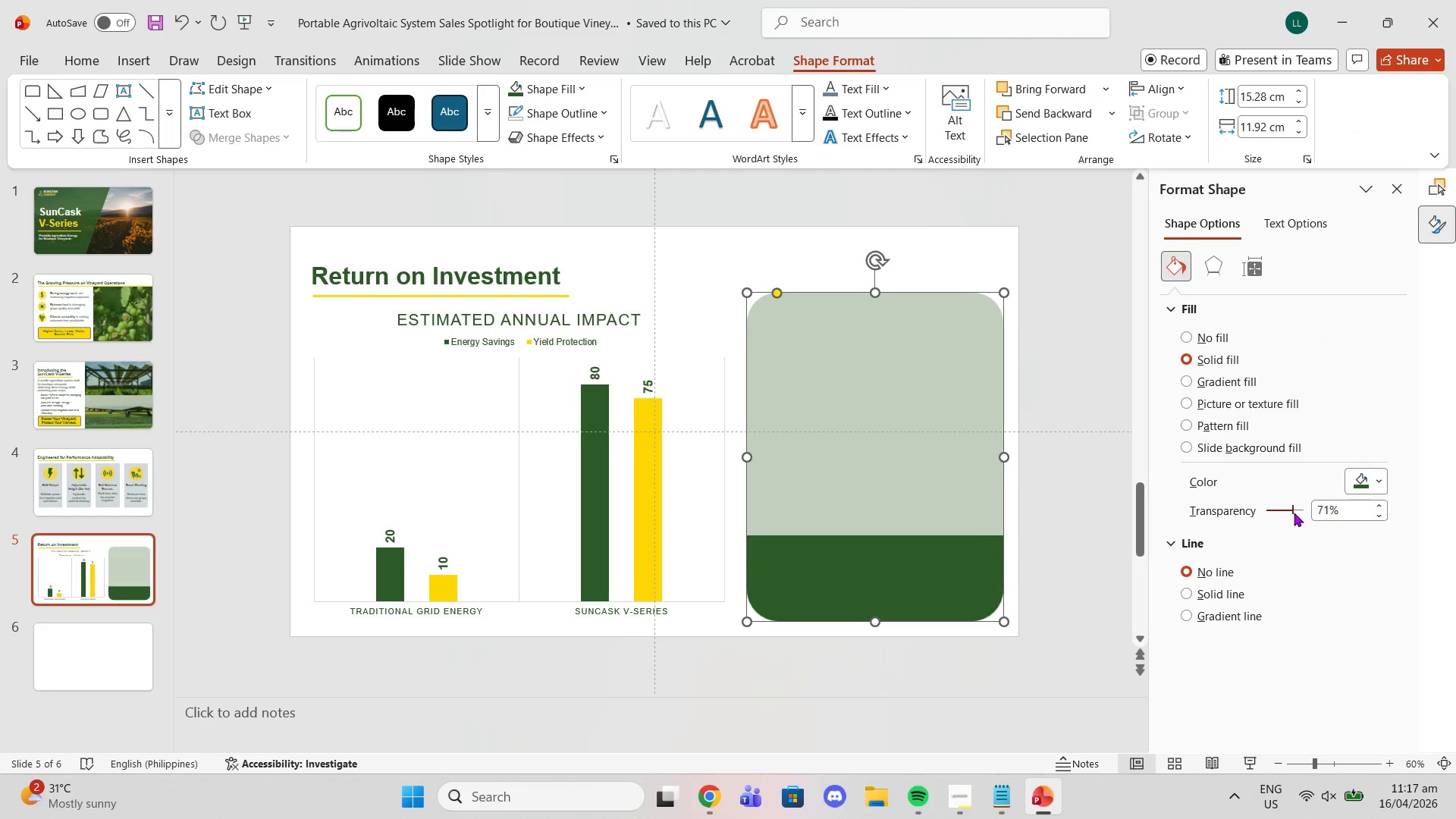 
double_click([1372, 508])
 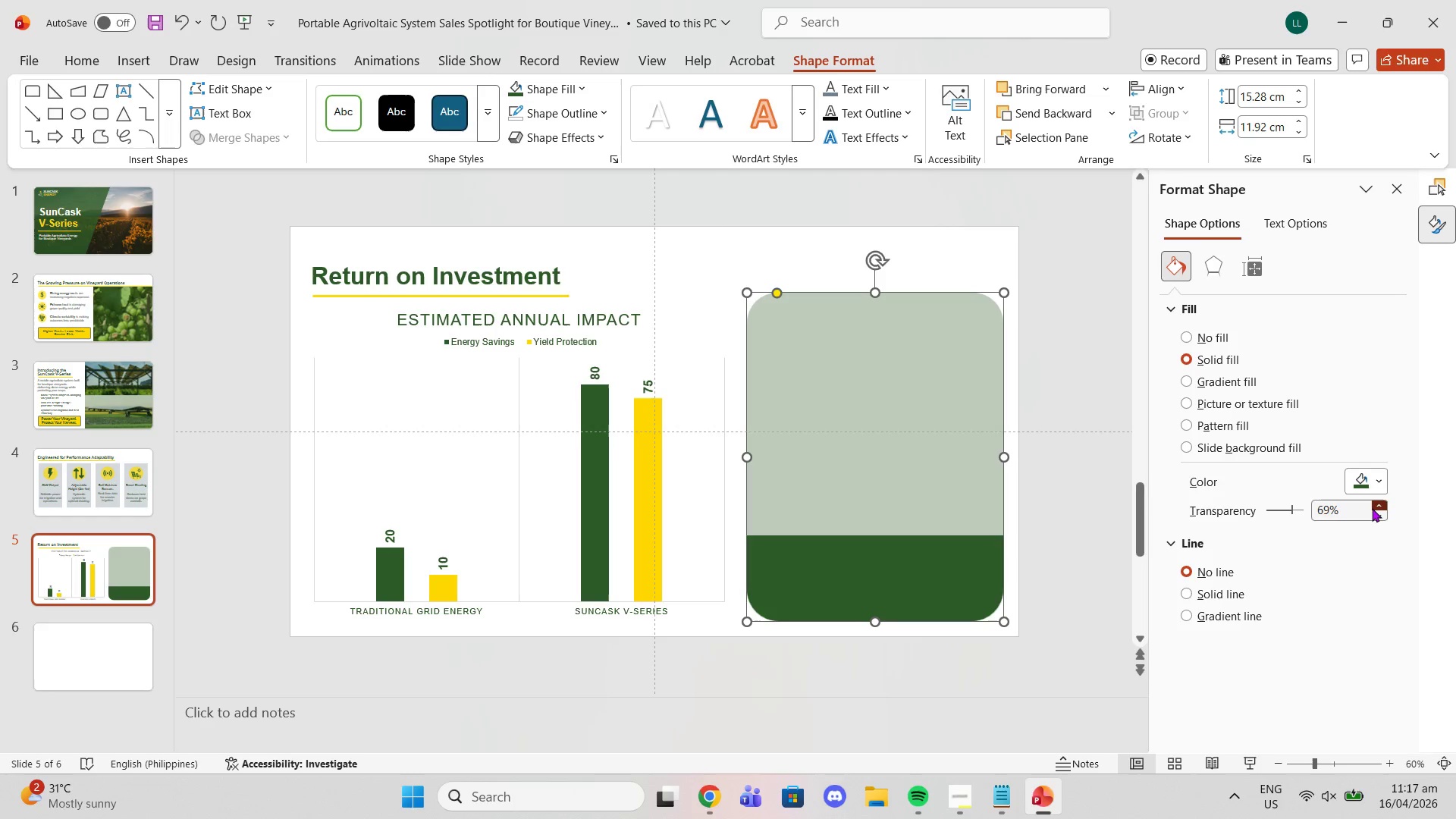 
triple_click([1372, 508])
 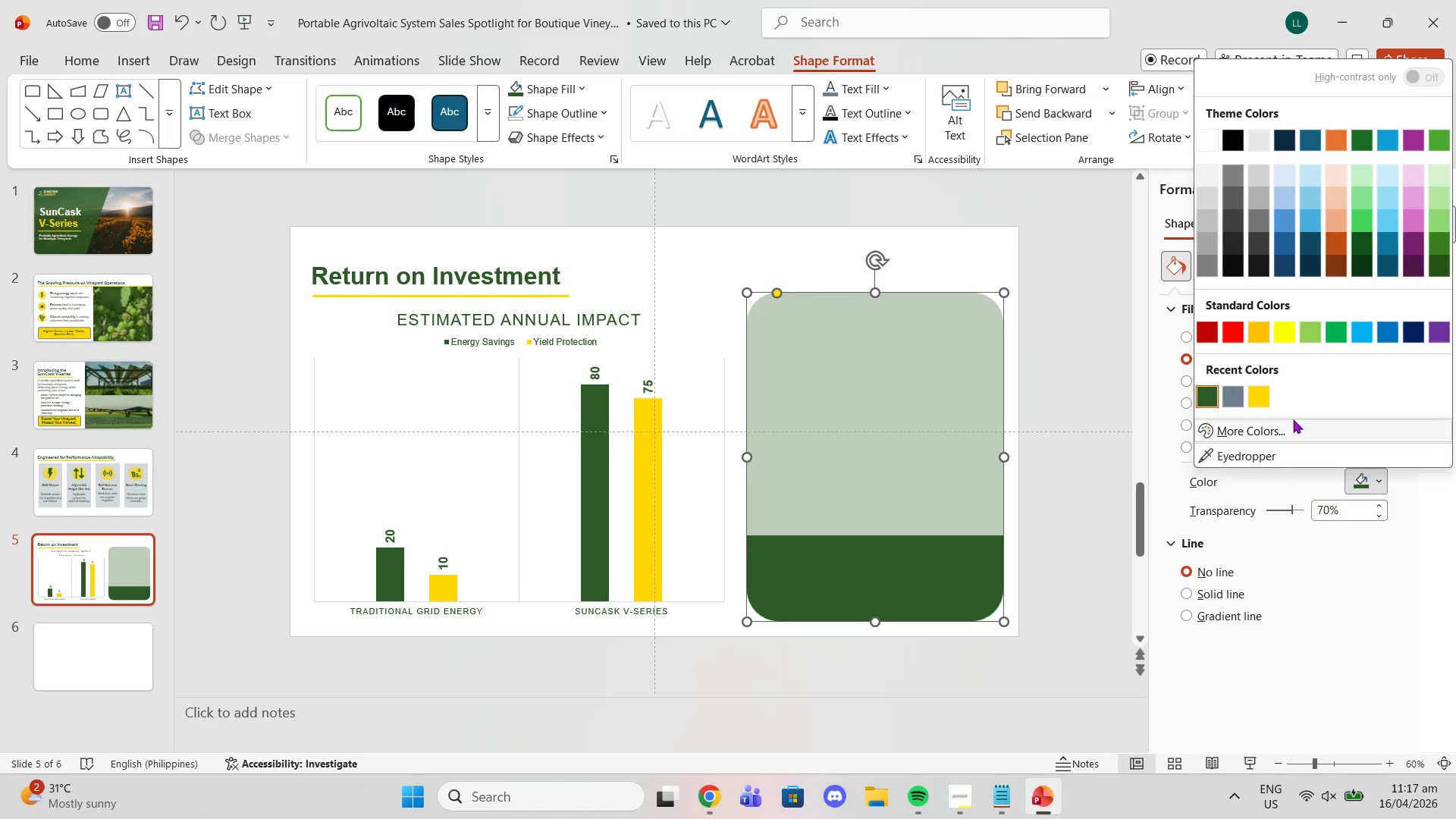 
left_click([1234, 394])
 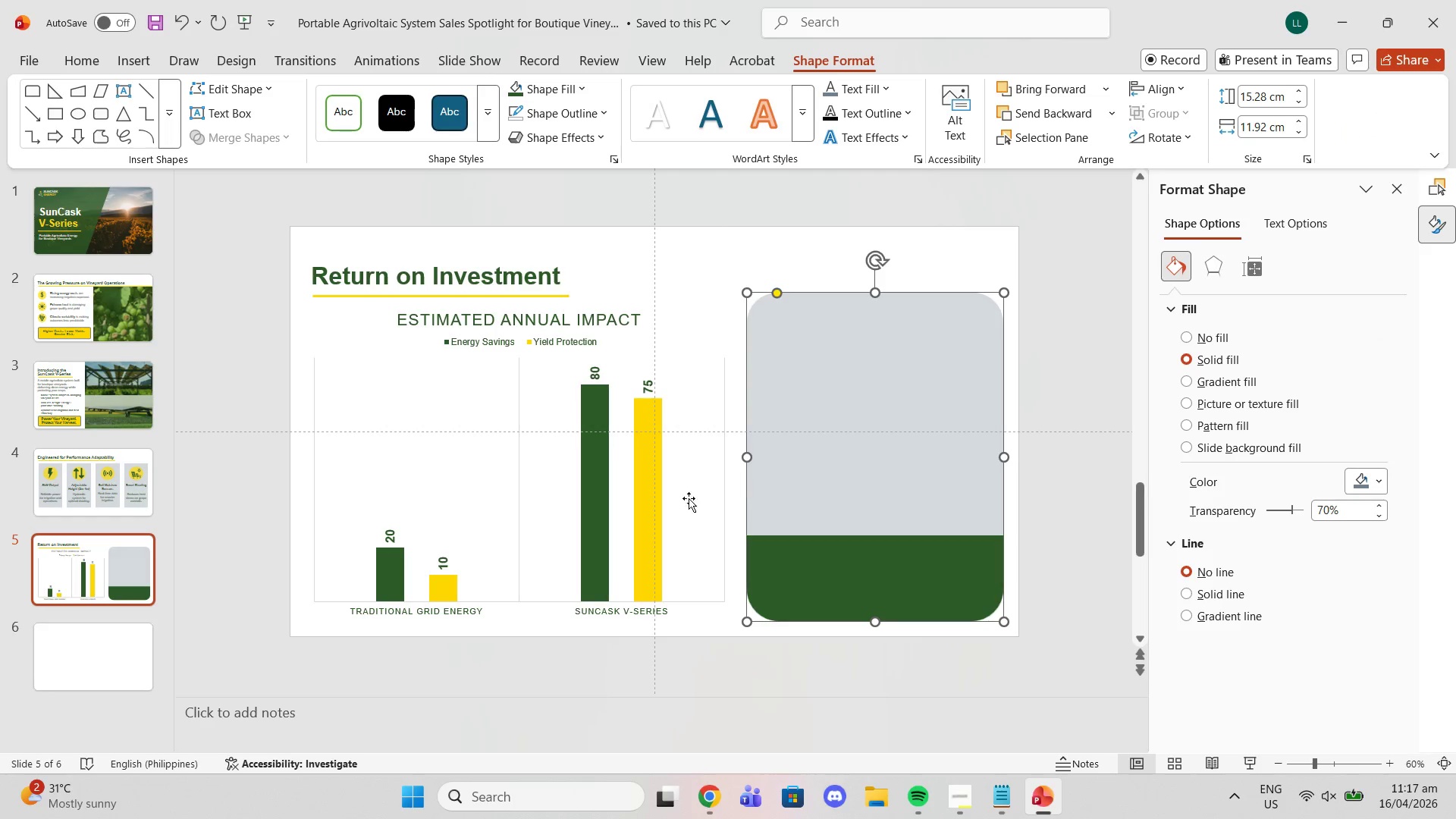 
left_click([596, 510])
 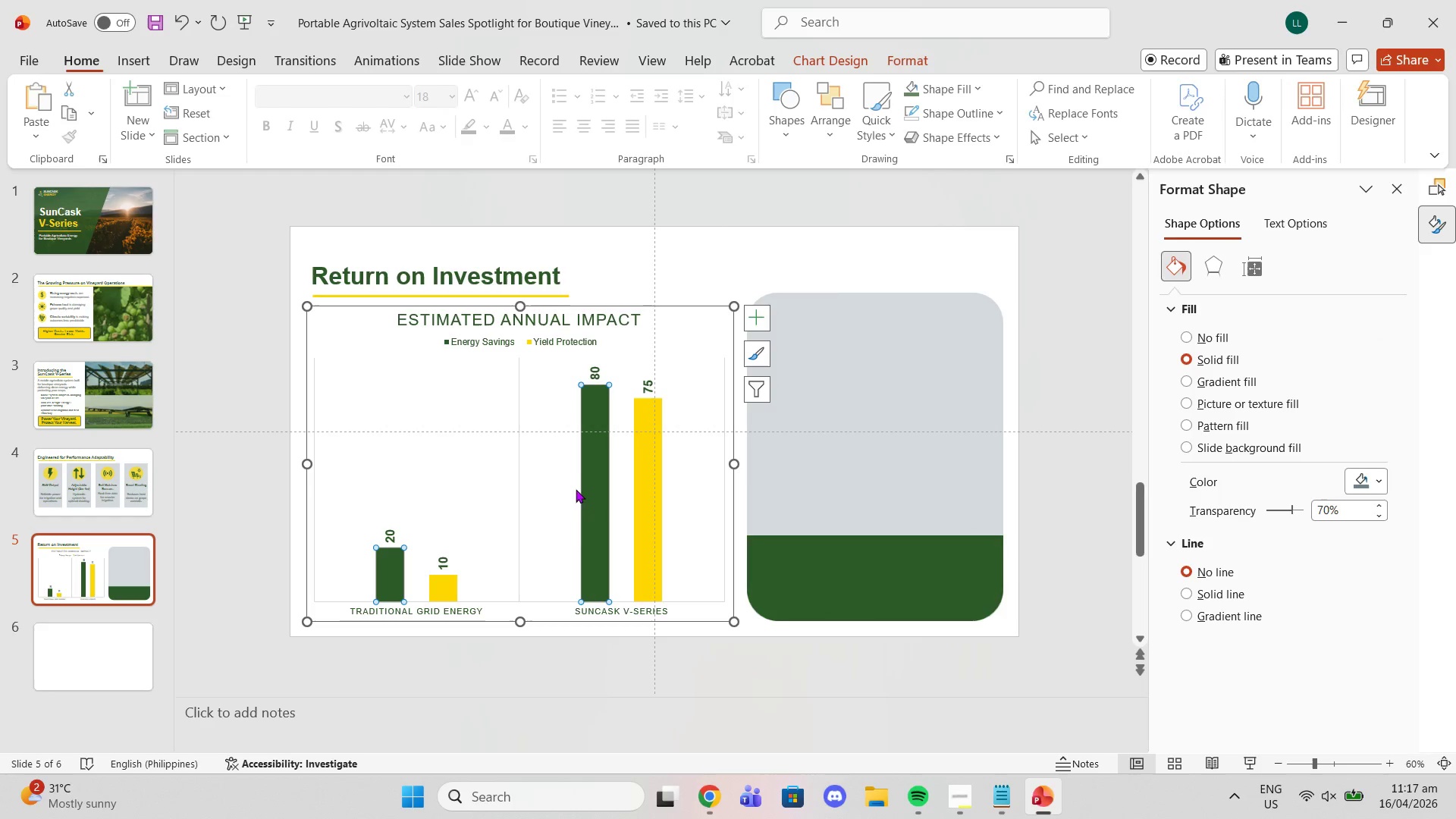 
mouse_move([592, 485])
 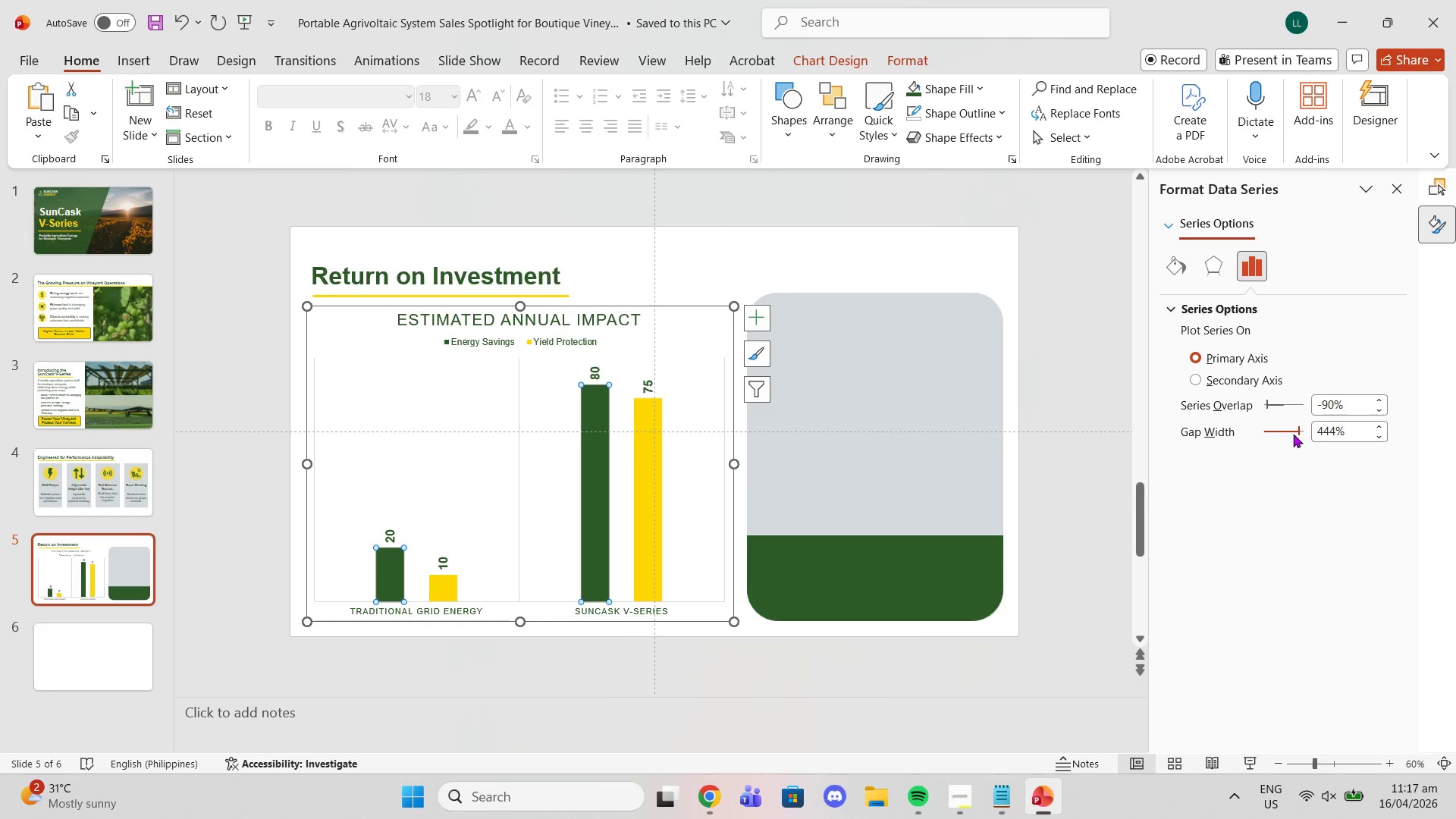 
left_click_drag(start_coordinate=[1298, 428], to_coordinate=[1256, 424])
 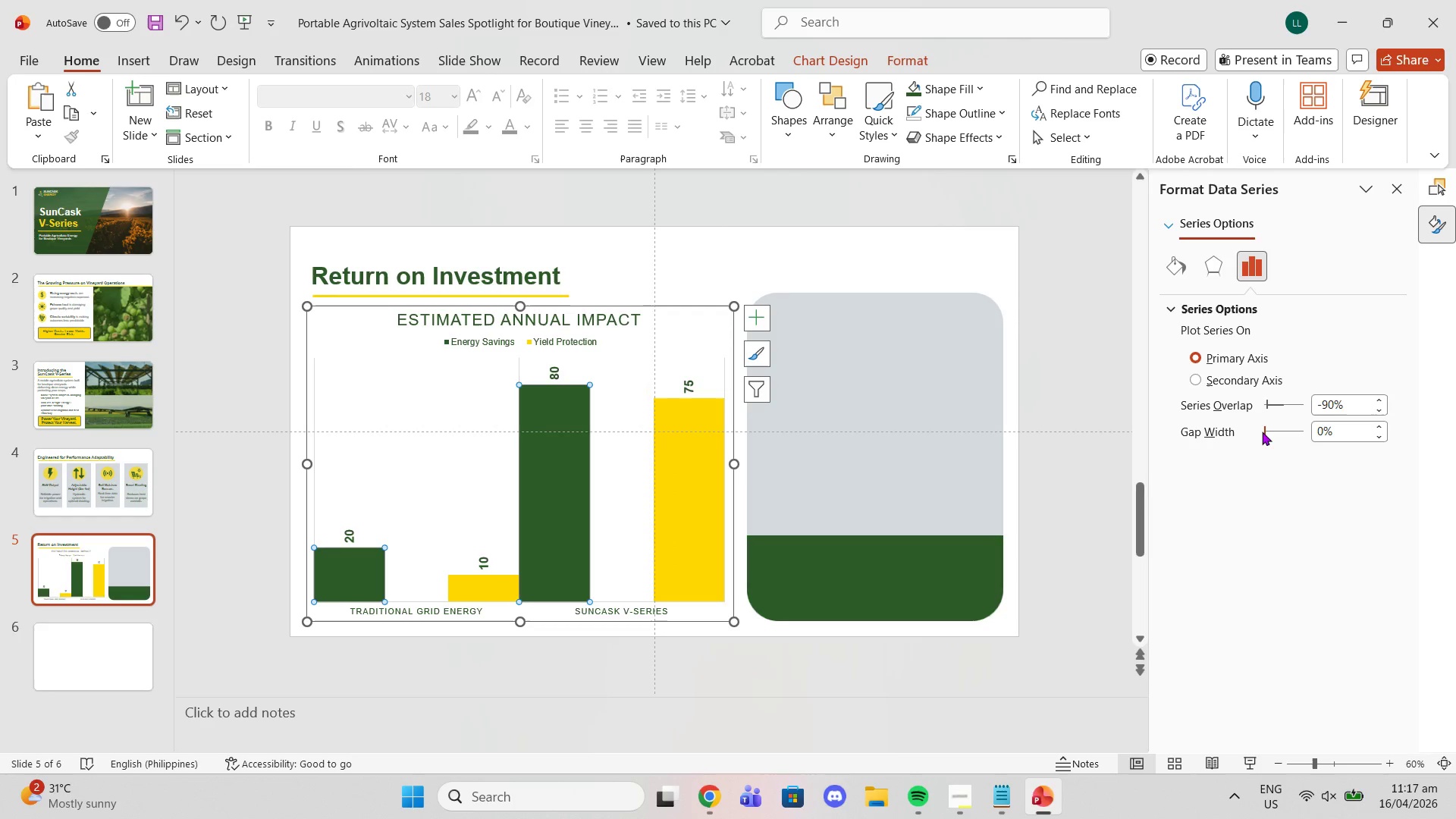 
left_click_drag(start_coordinate=[1264, 431], to_coordinate=[1310, 438])
 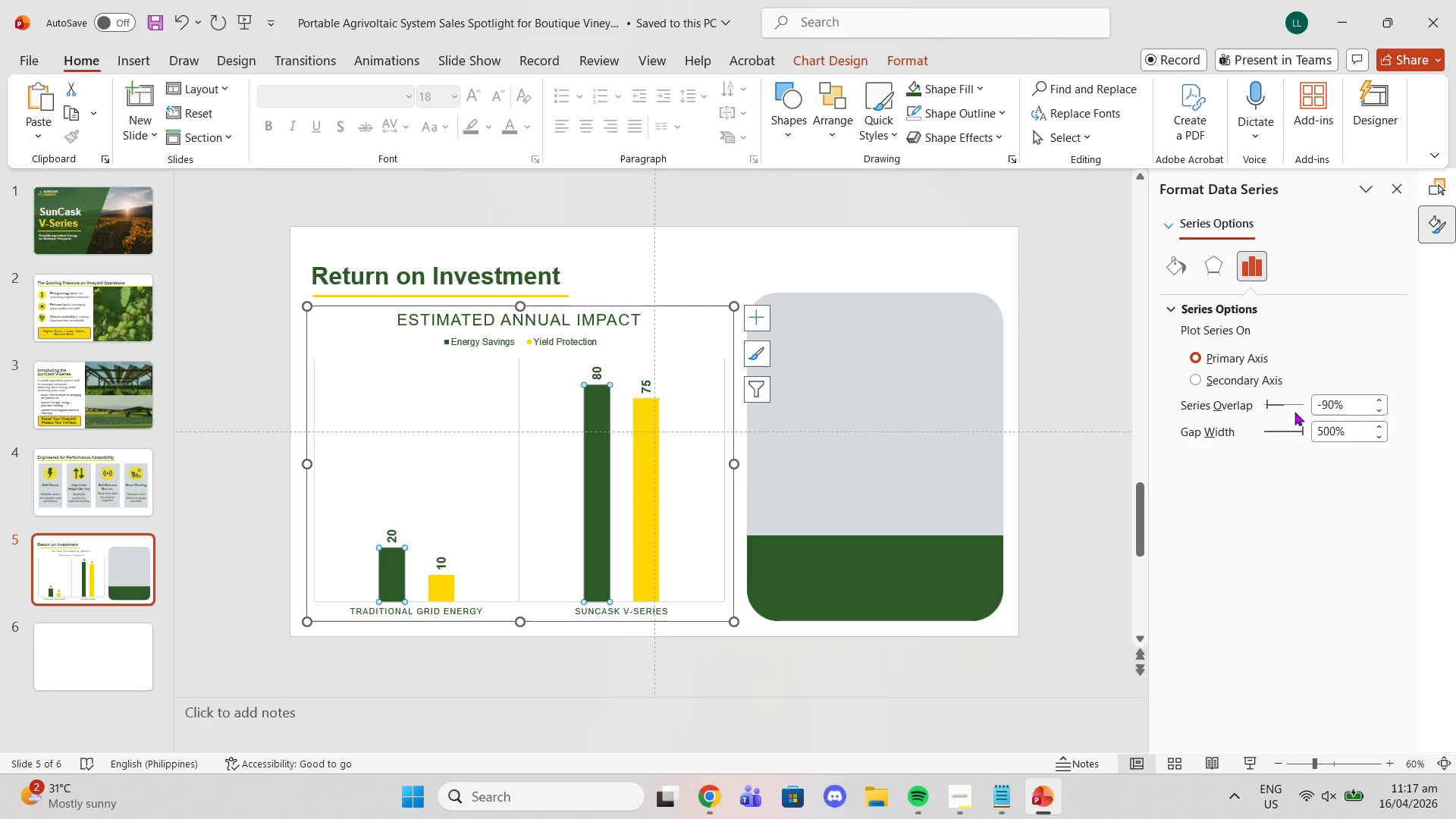 
left_click_drag(start_coordinate=[1301, 427], to_coordinate=[1278, 427])
 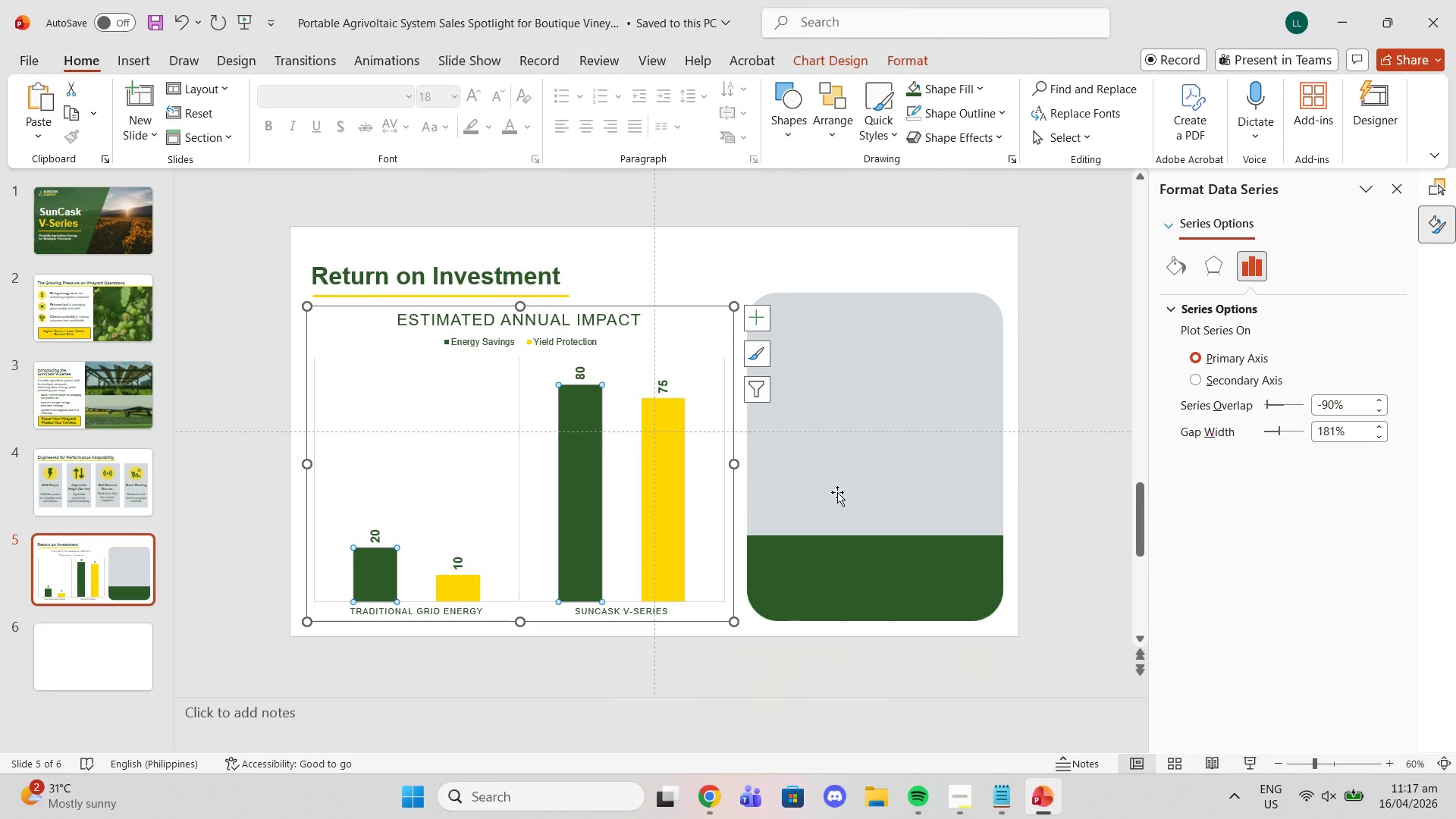 
left_click([674, 488])
 